 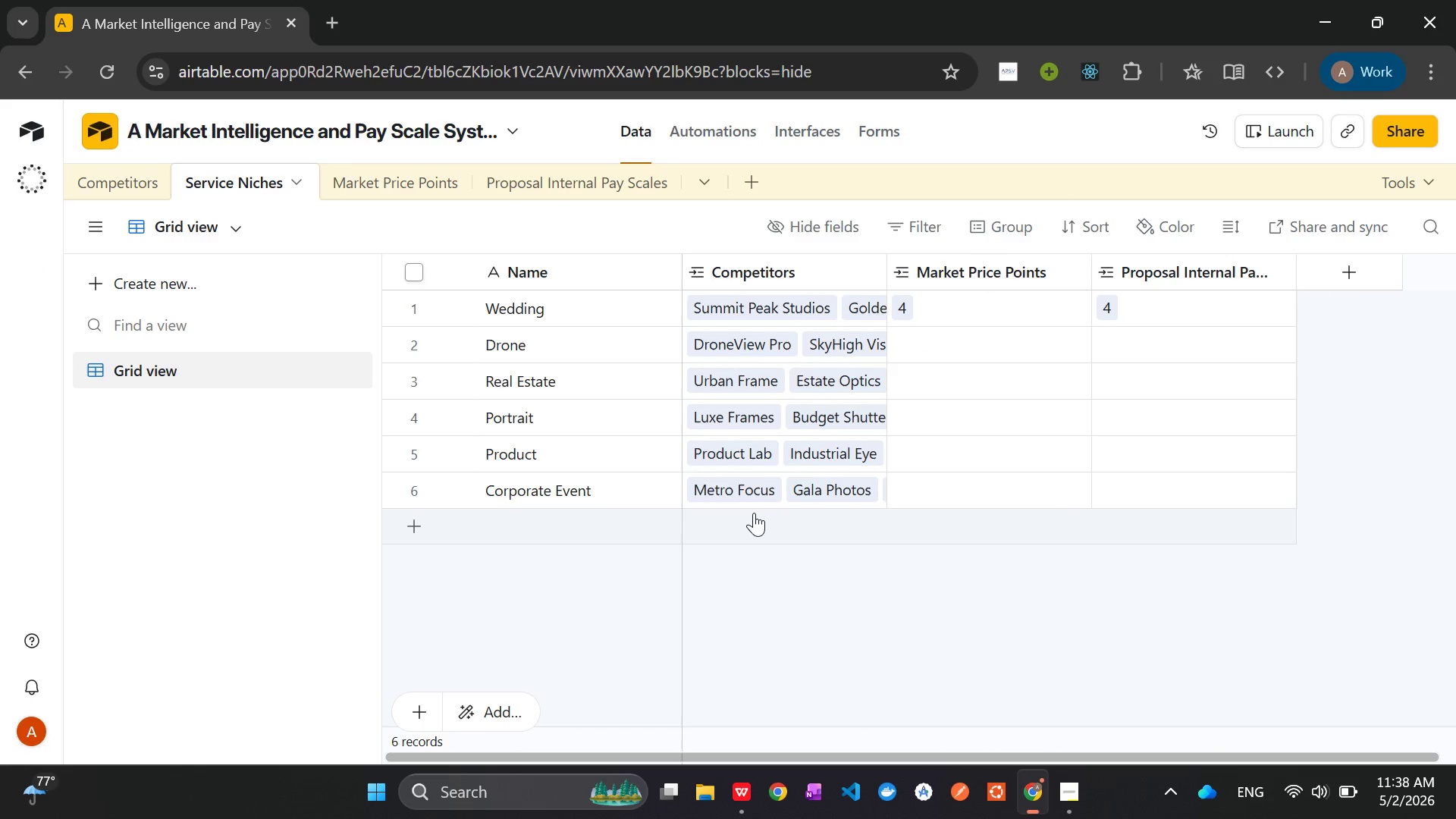 
left_click([902, 302])
 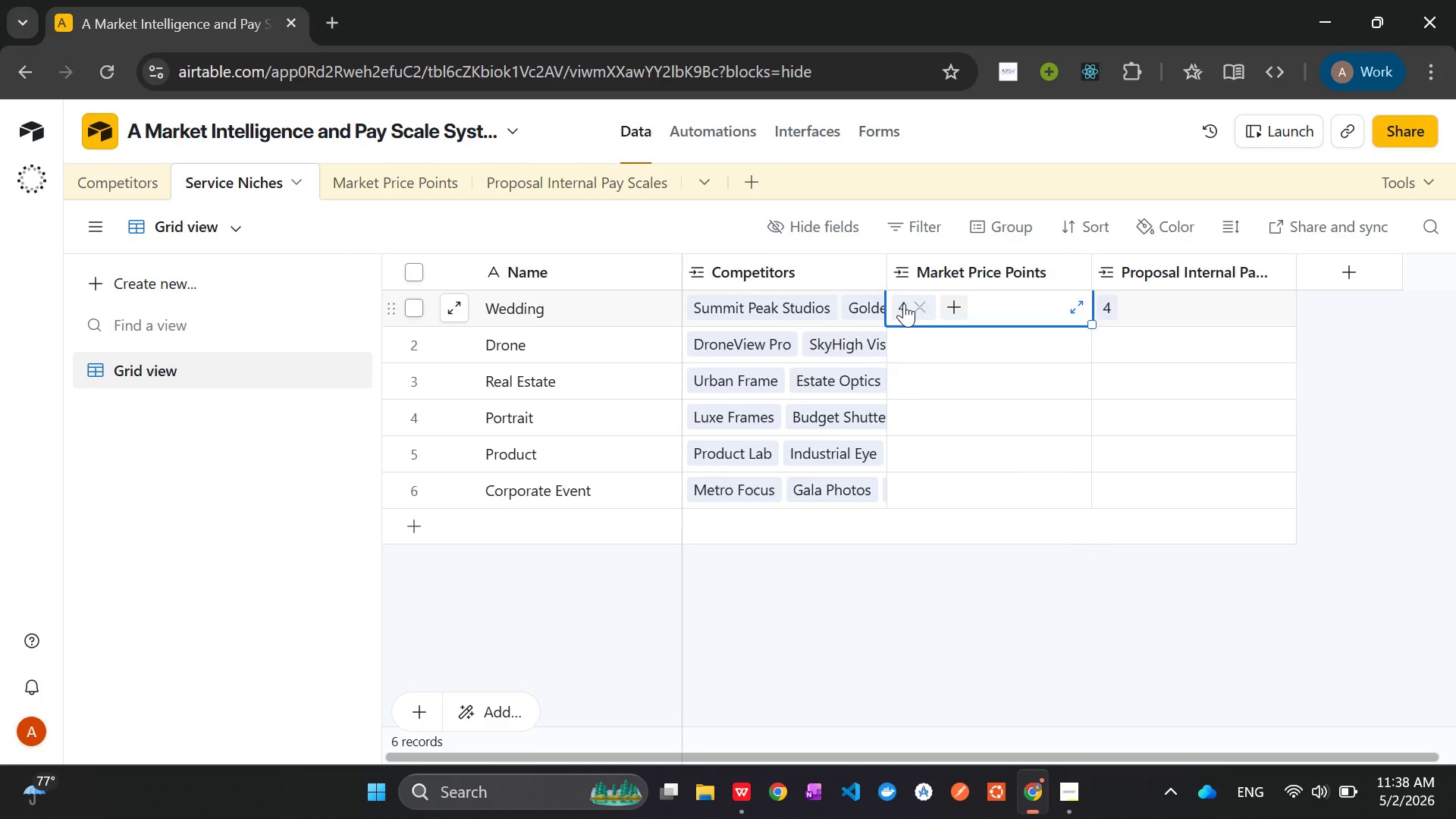 
wait(6.14)
 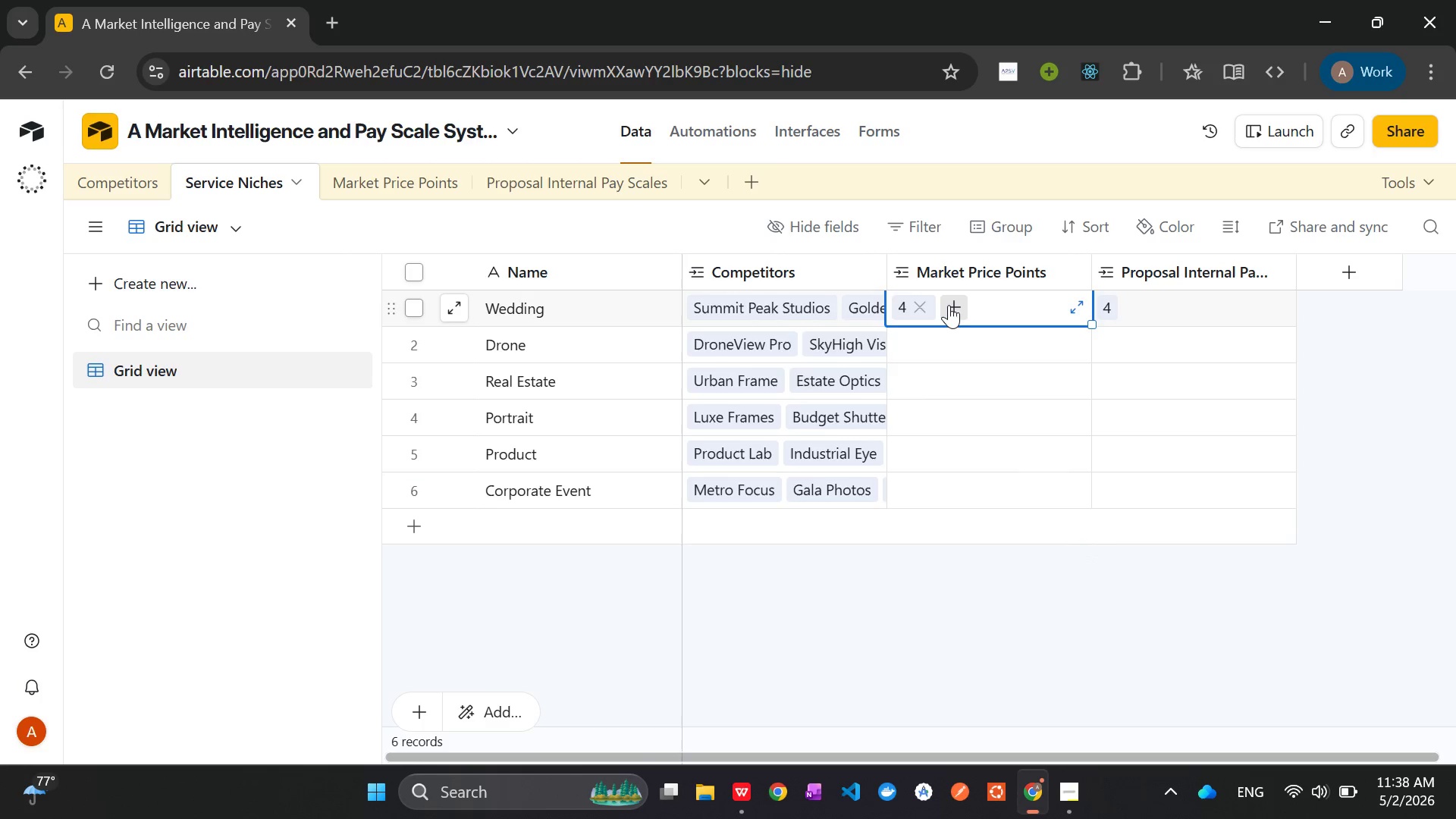 
left_click([902, 303])
 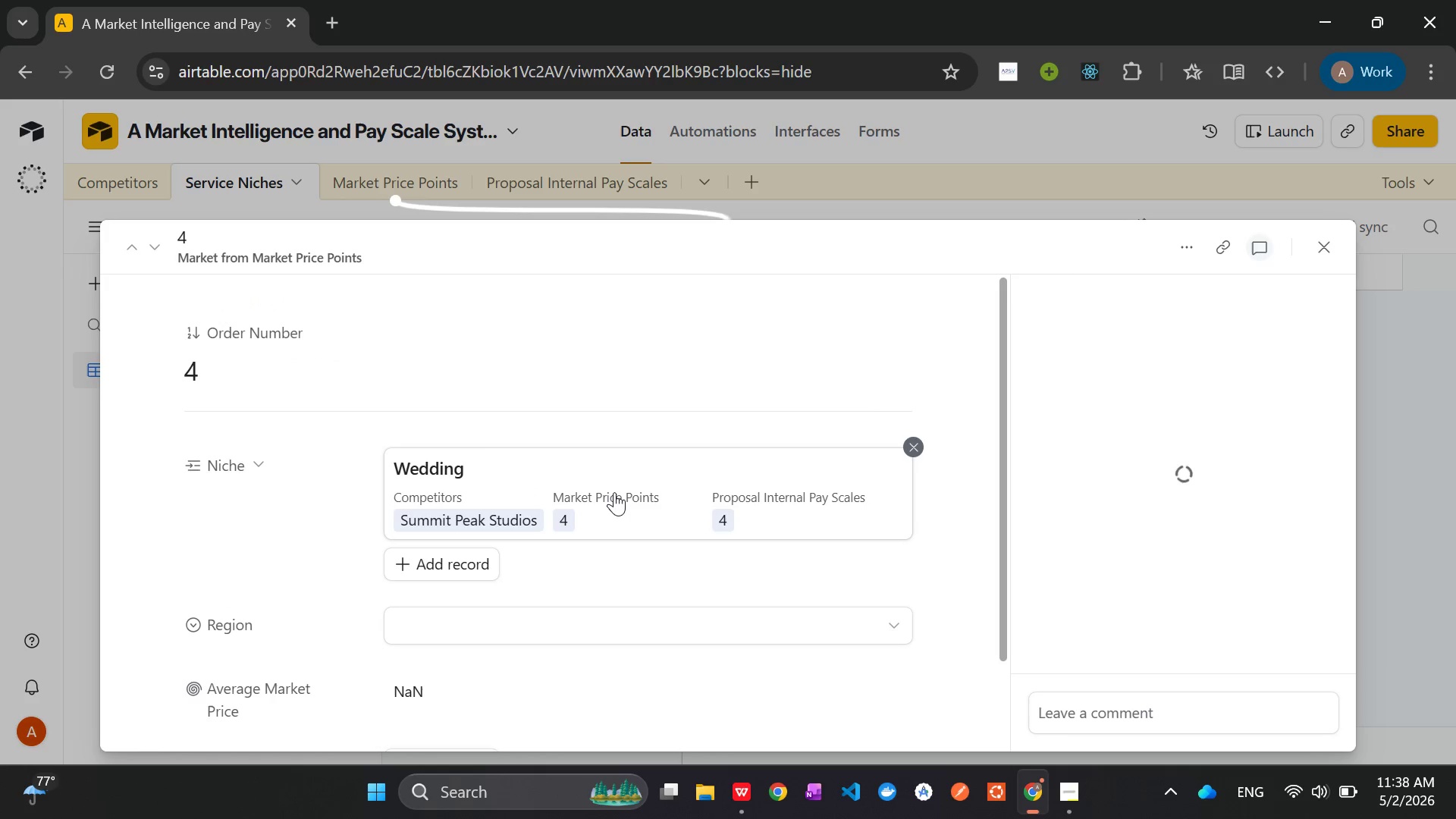 
wait(8.56)
 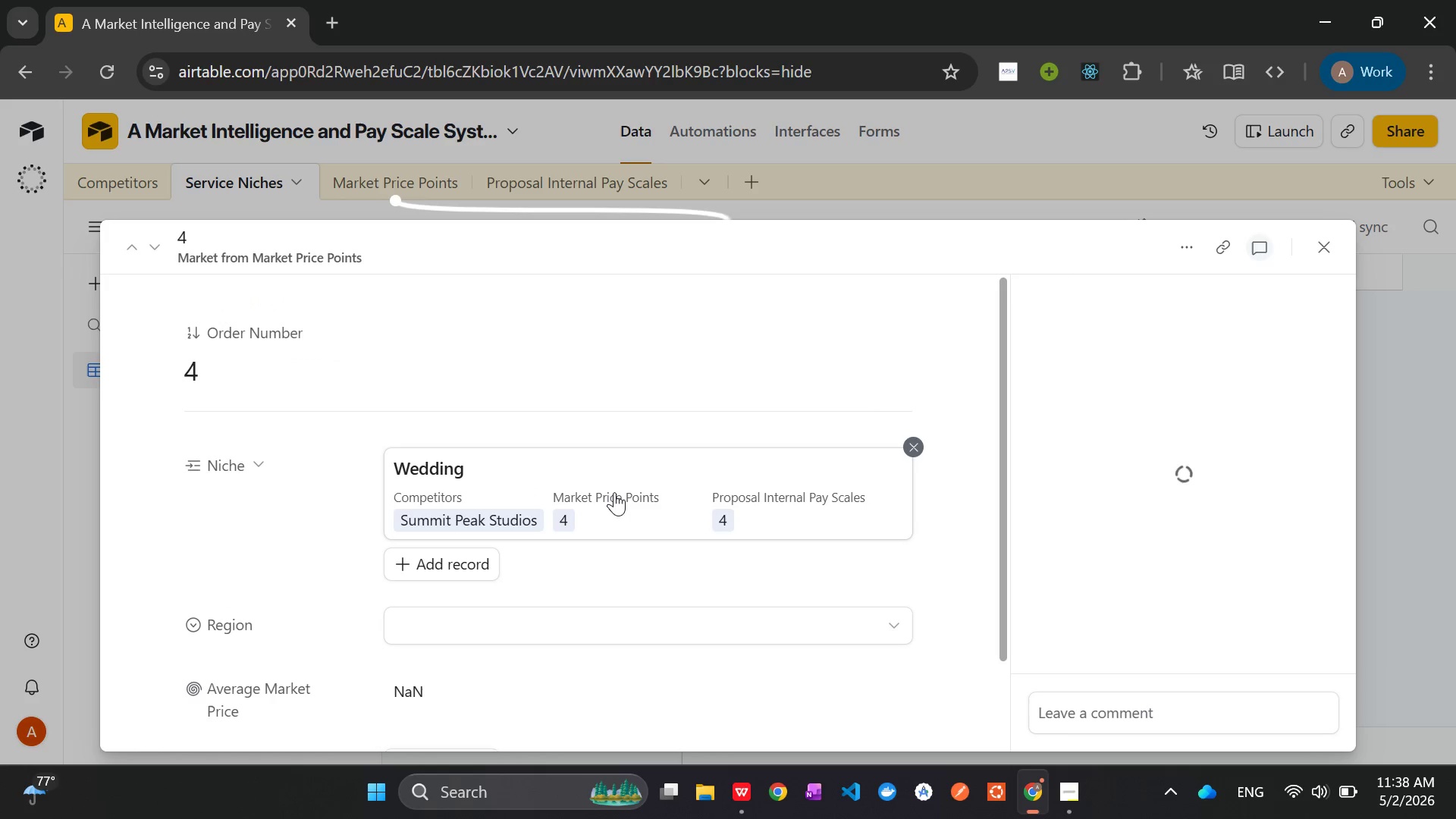 
left_click([353, 579])
 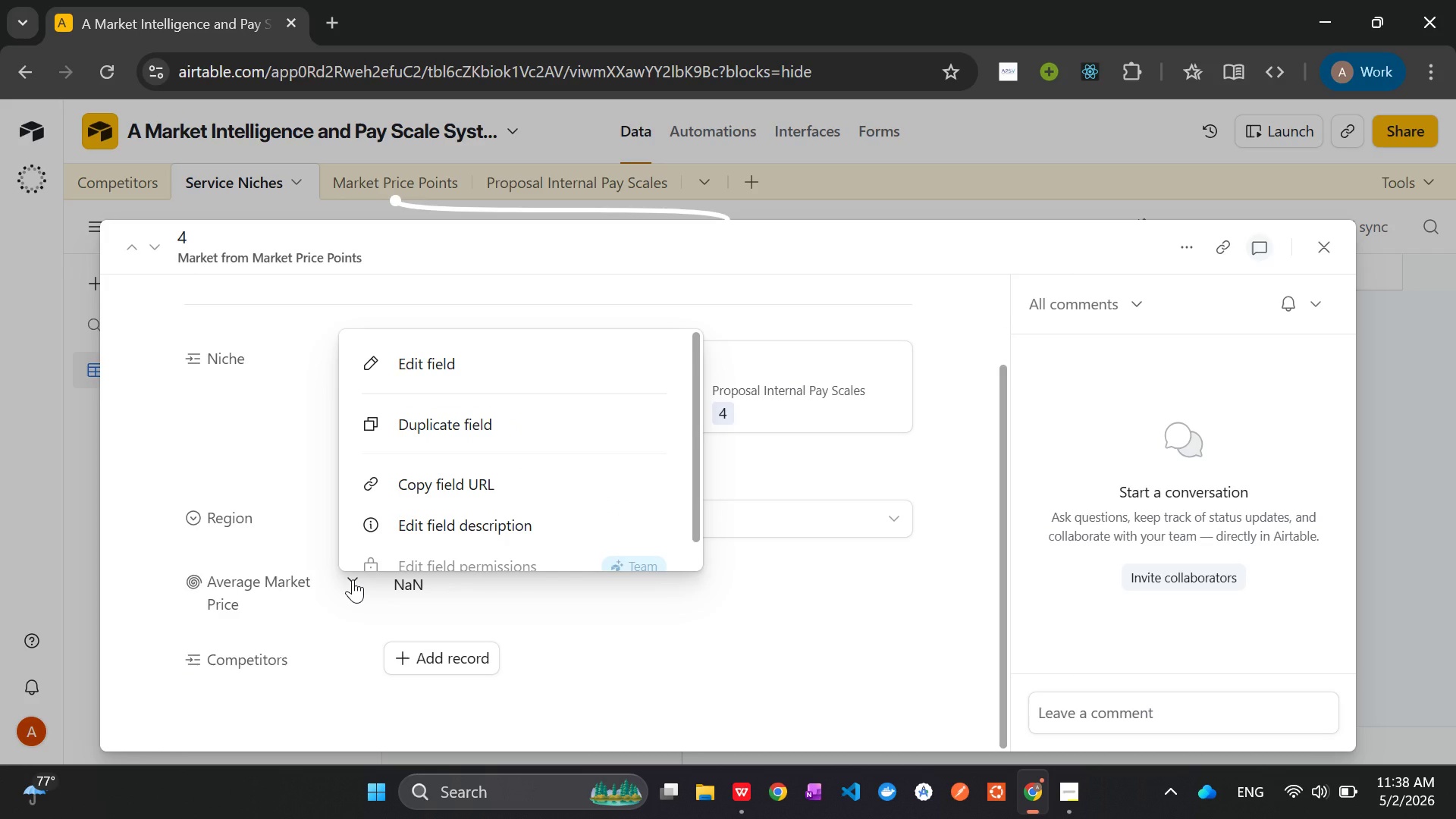 
left_click([353, 579])
 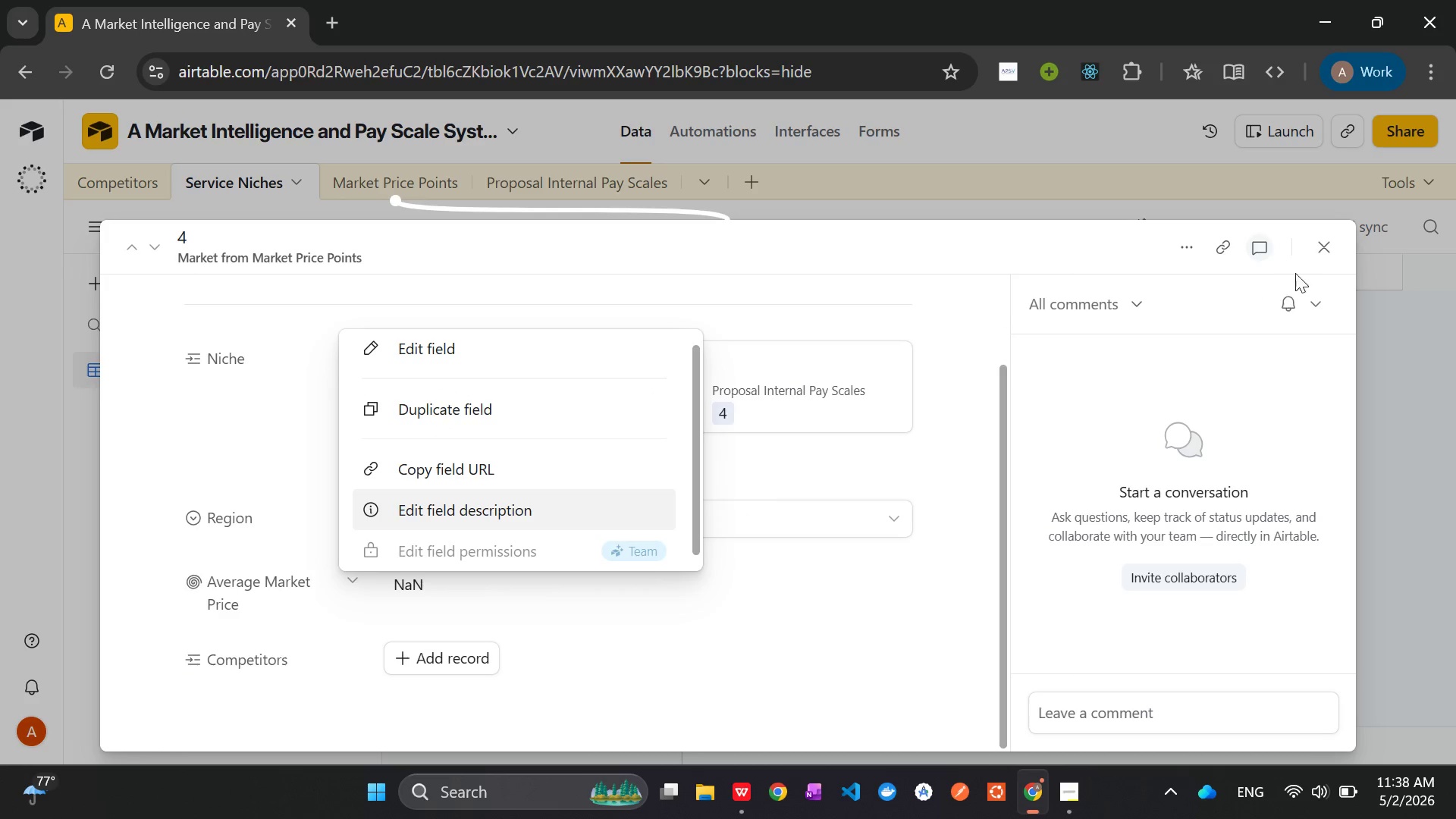 
left_click([1326, 249])
 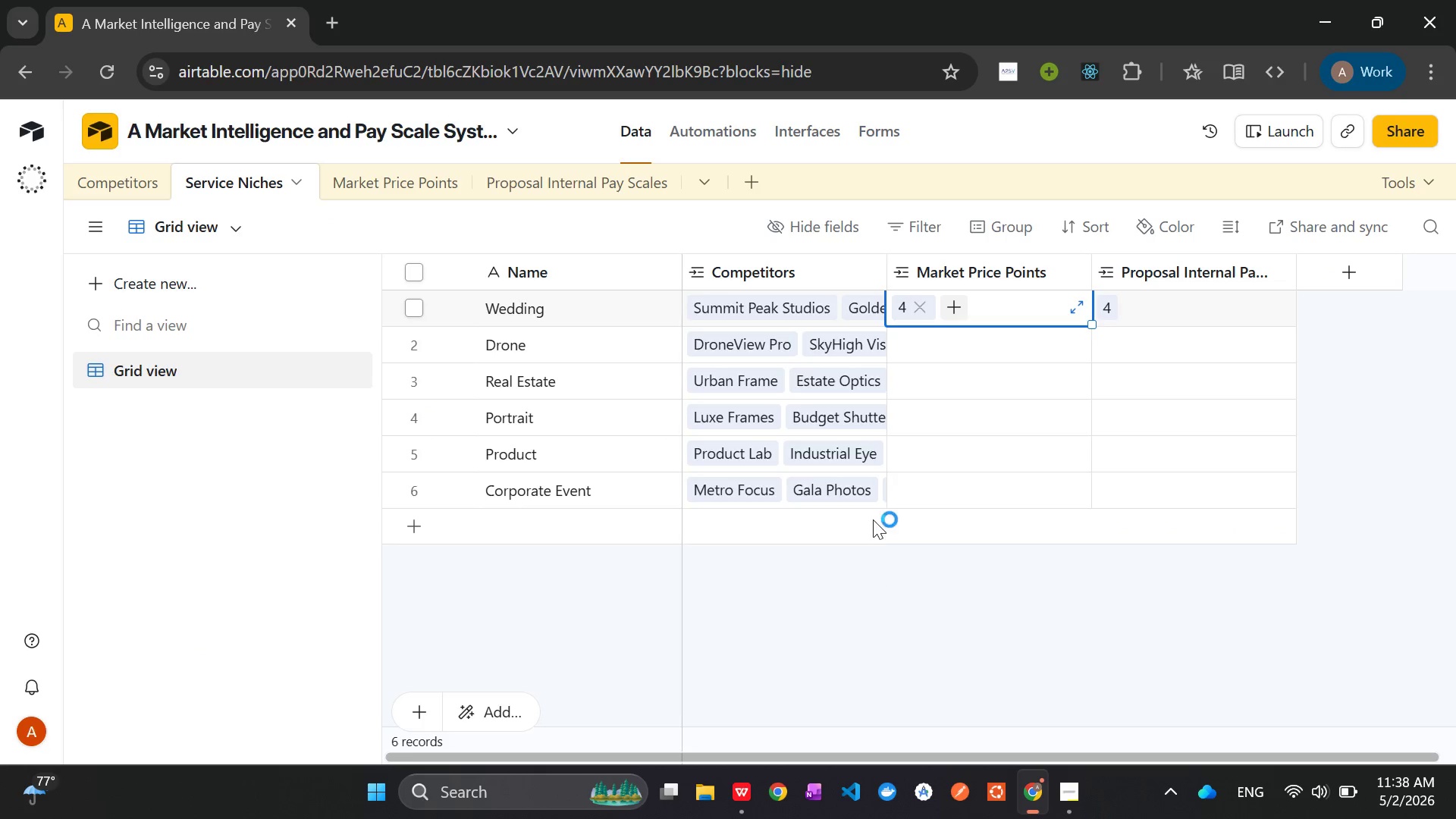 
wait(6.58)
 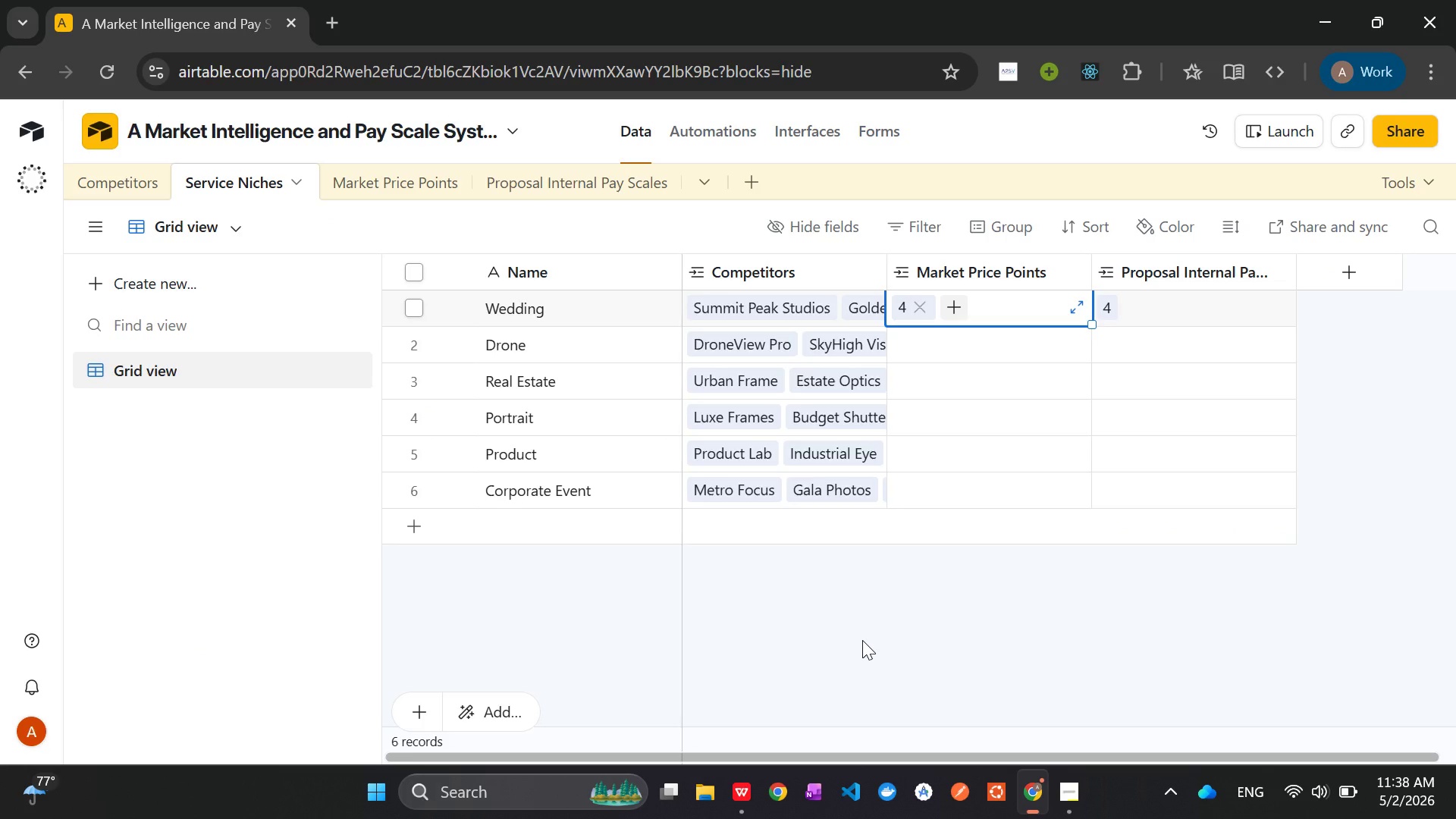 
left_click([366, 181])
 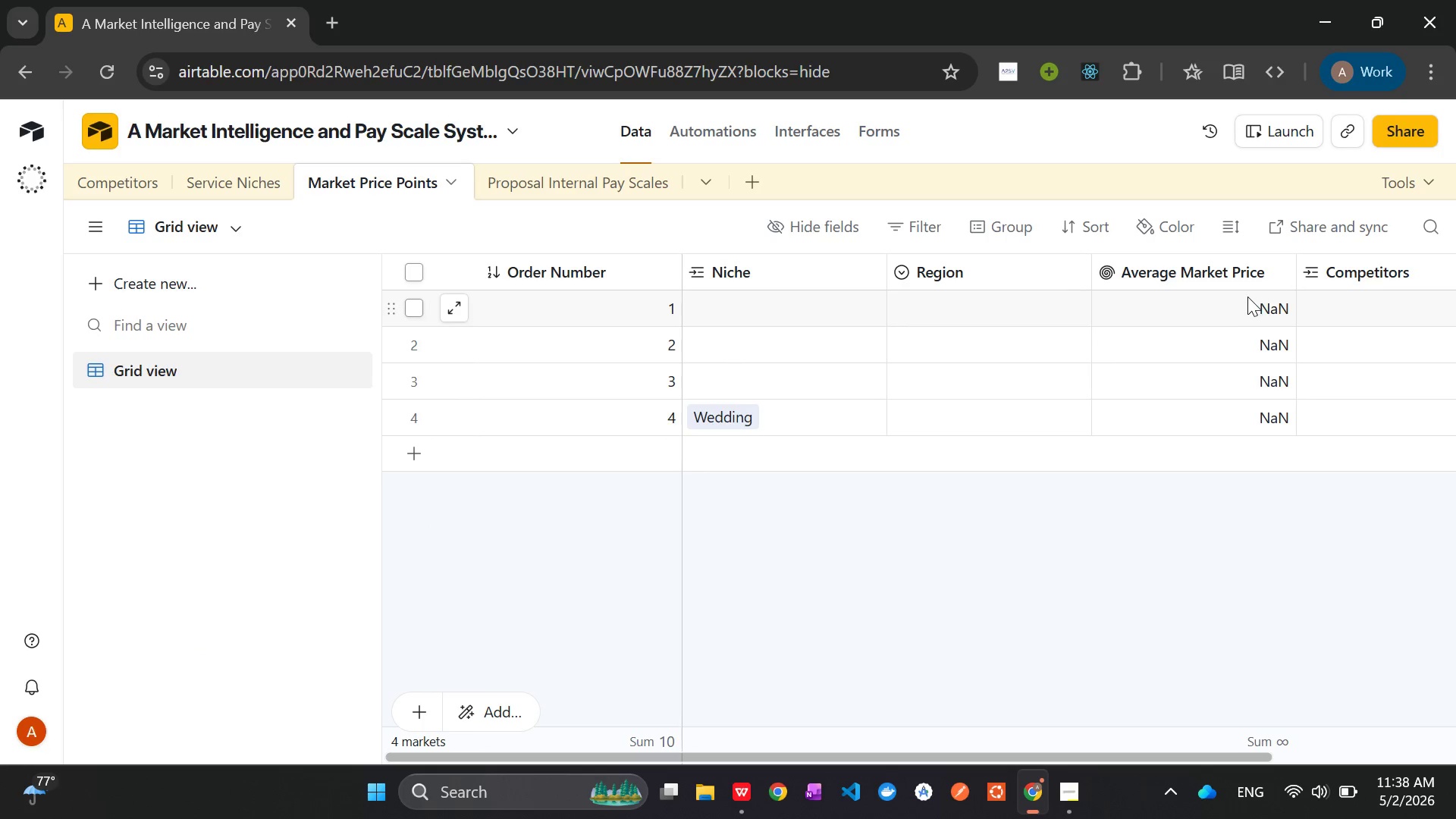 
left_click([1247, 275])
 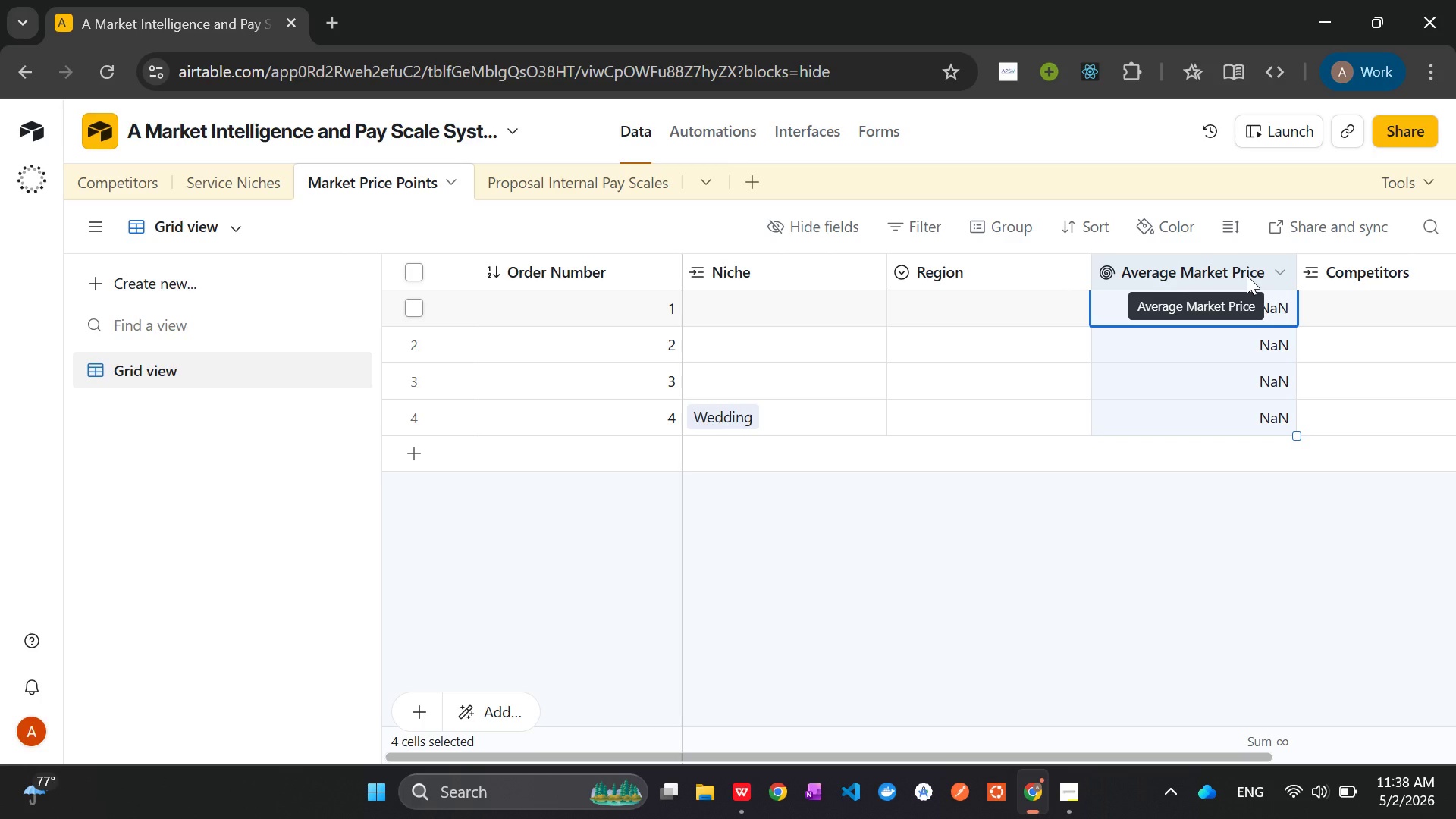 
left_click([1247, 275])
 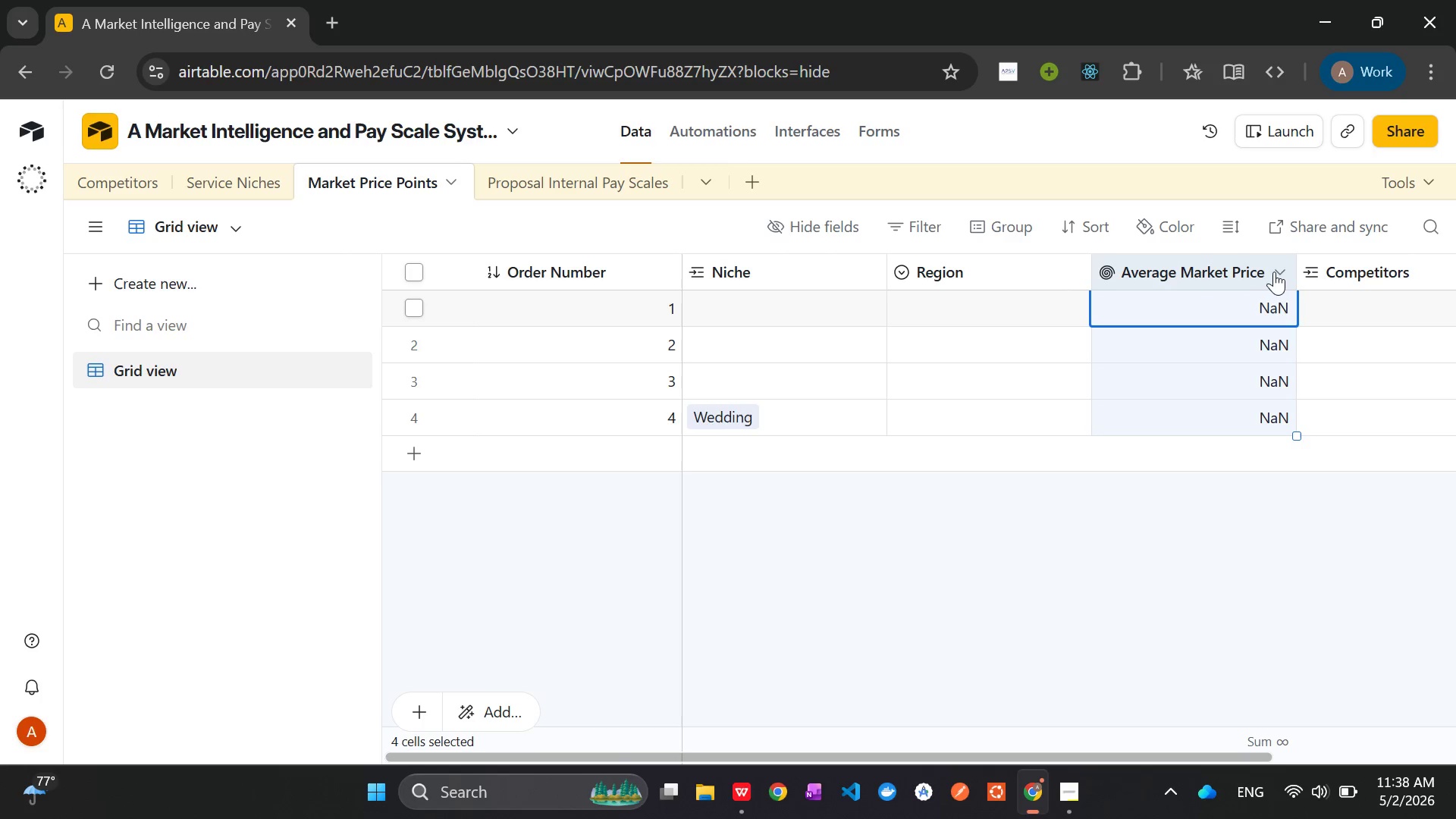 
left_click([1276, 271])
 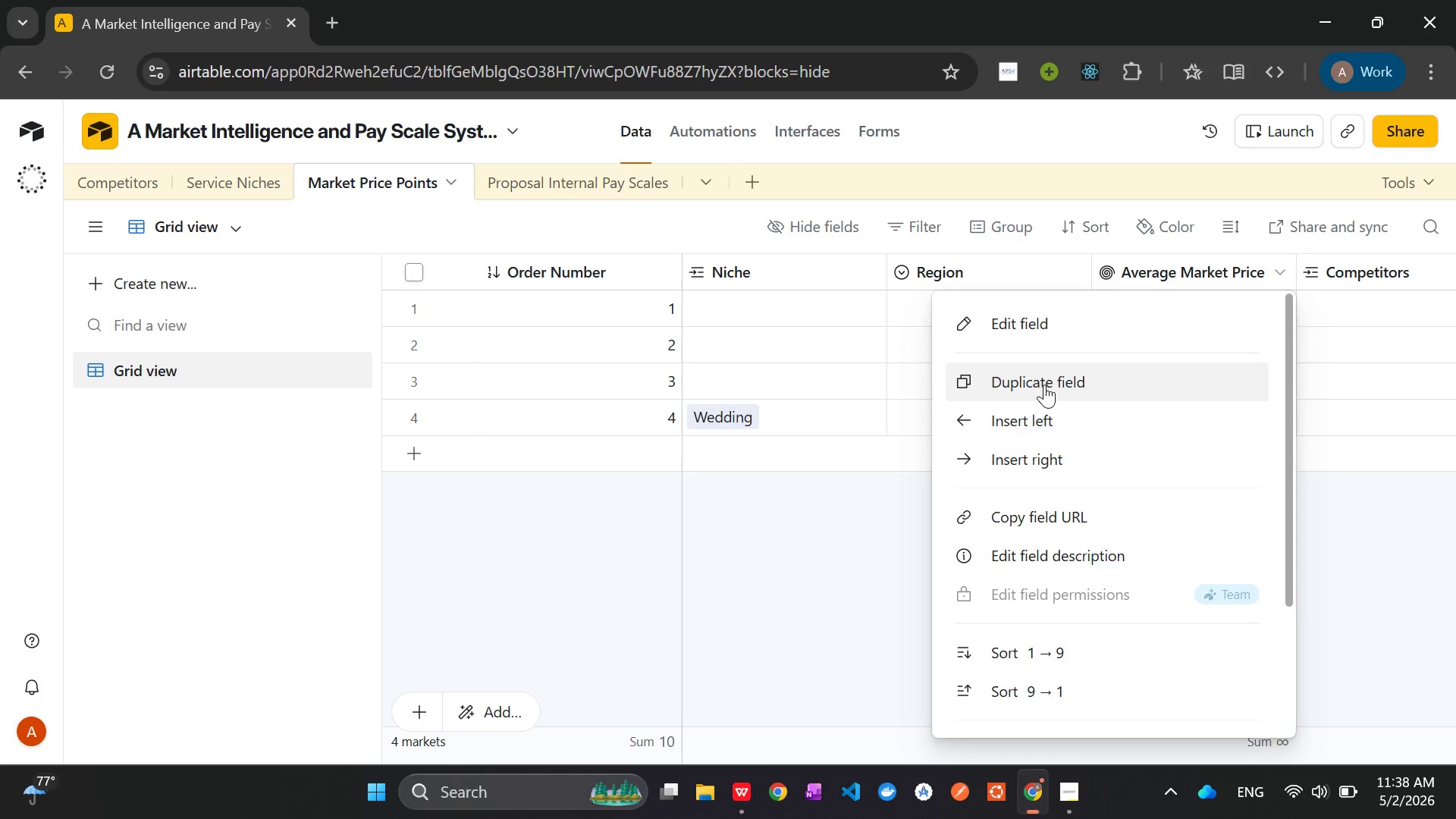 
left_click([1026, 321])
 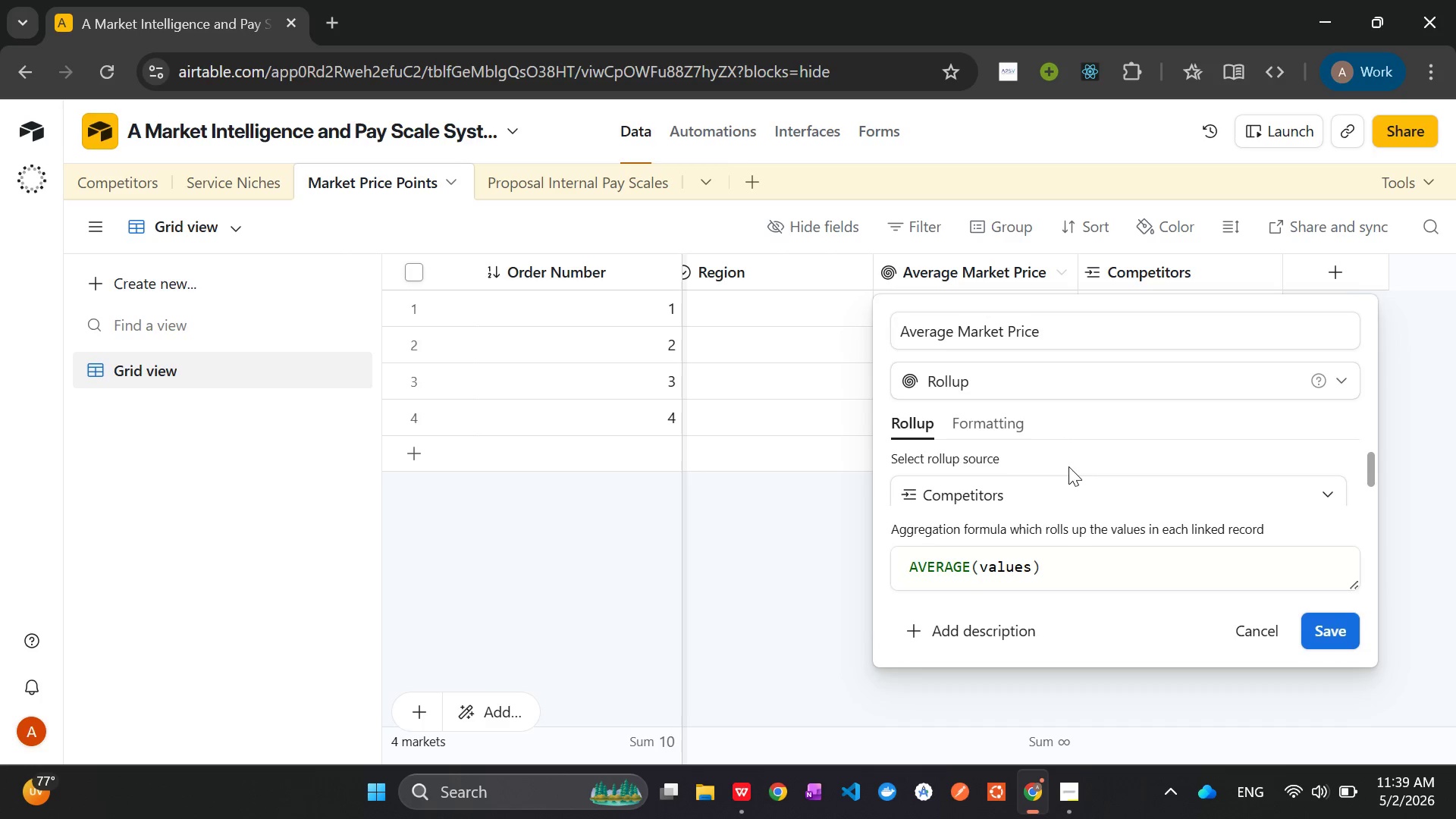 
wait(63.81)
 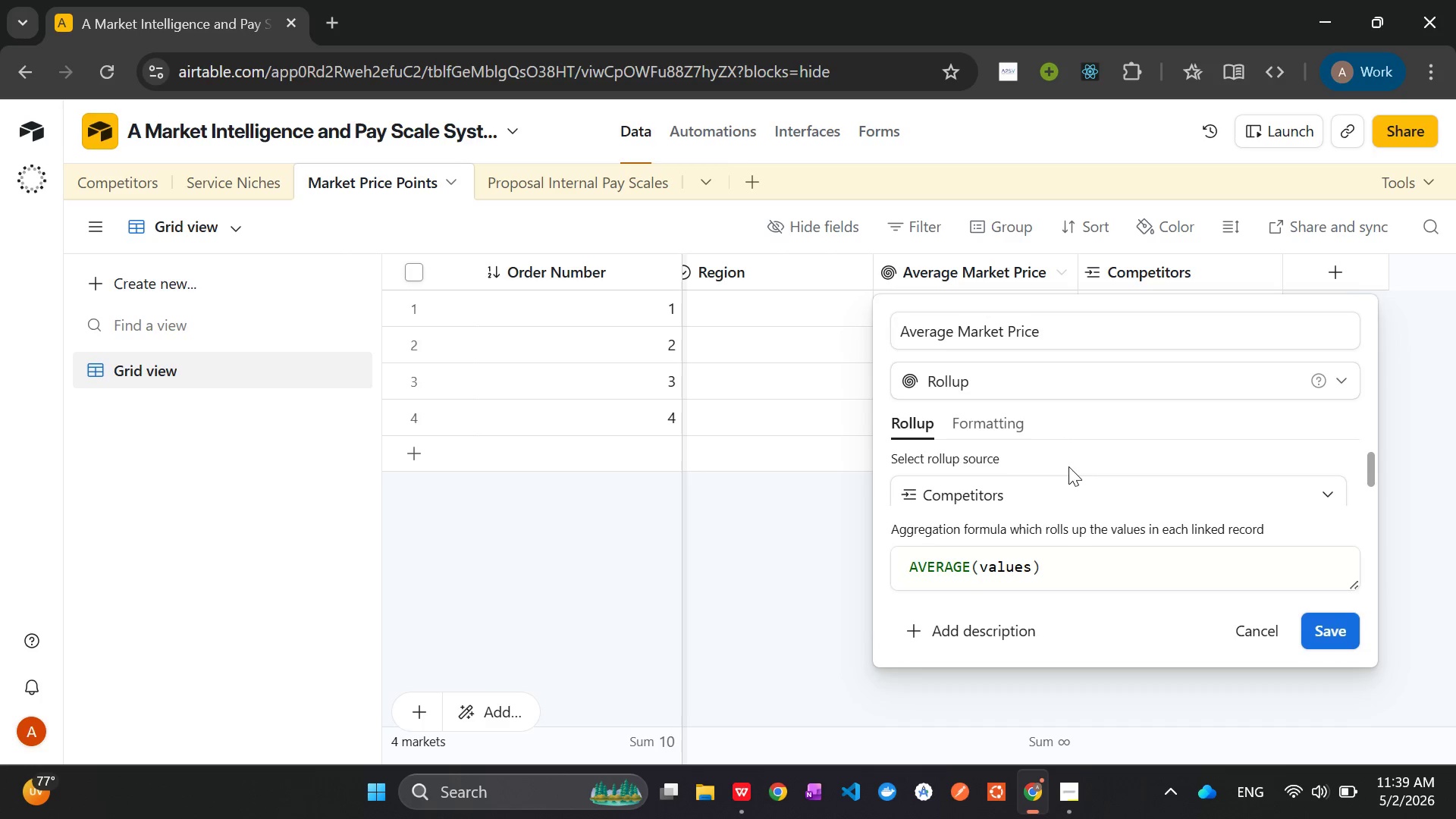 
left_click([1242, 637])
 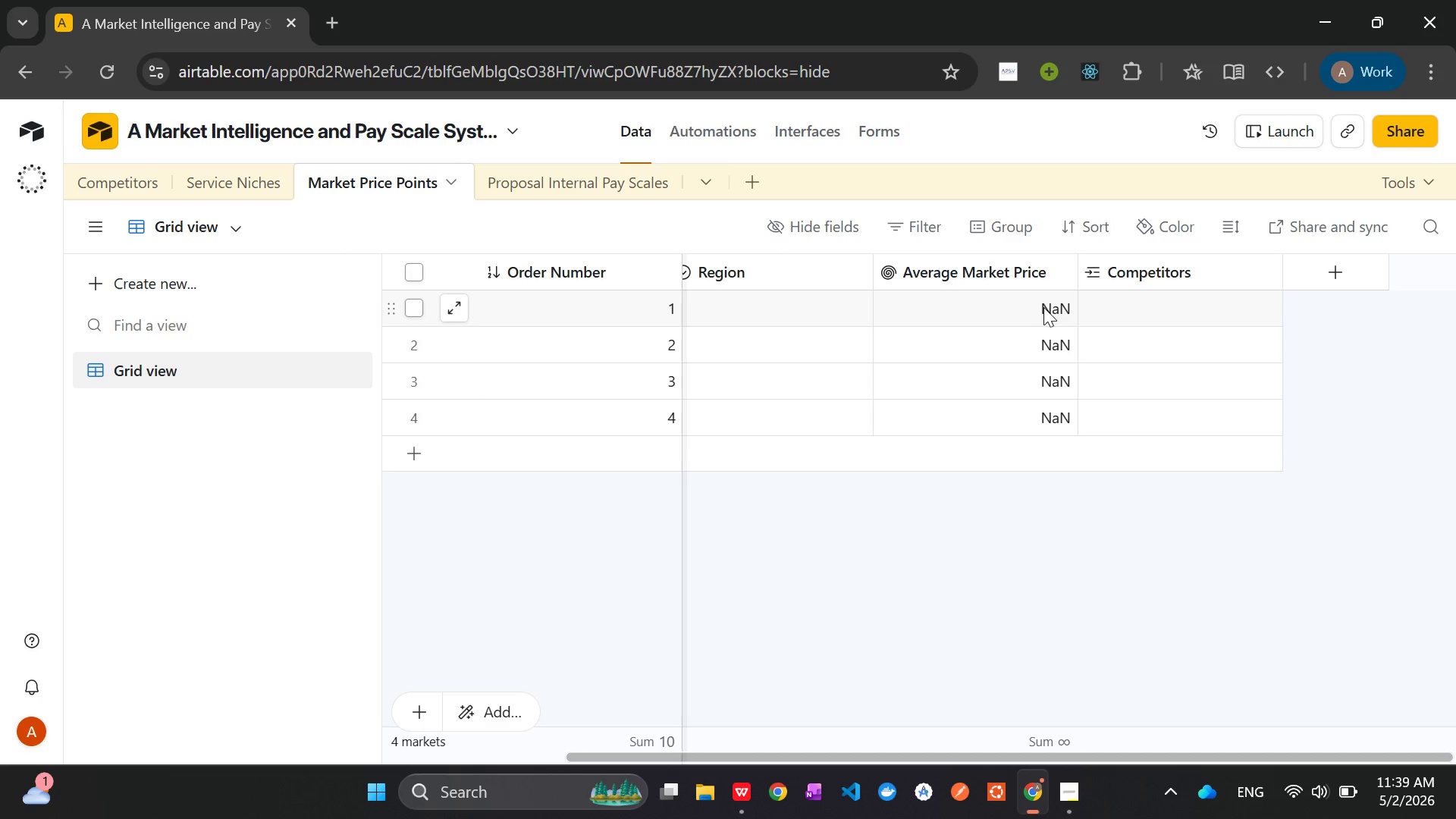 
mouse_move([864, 347])
 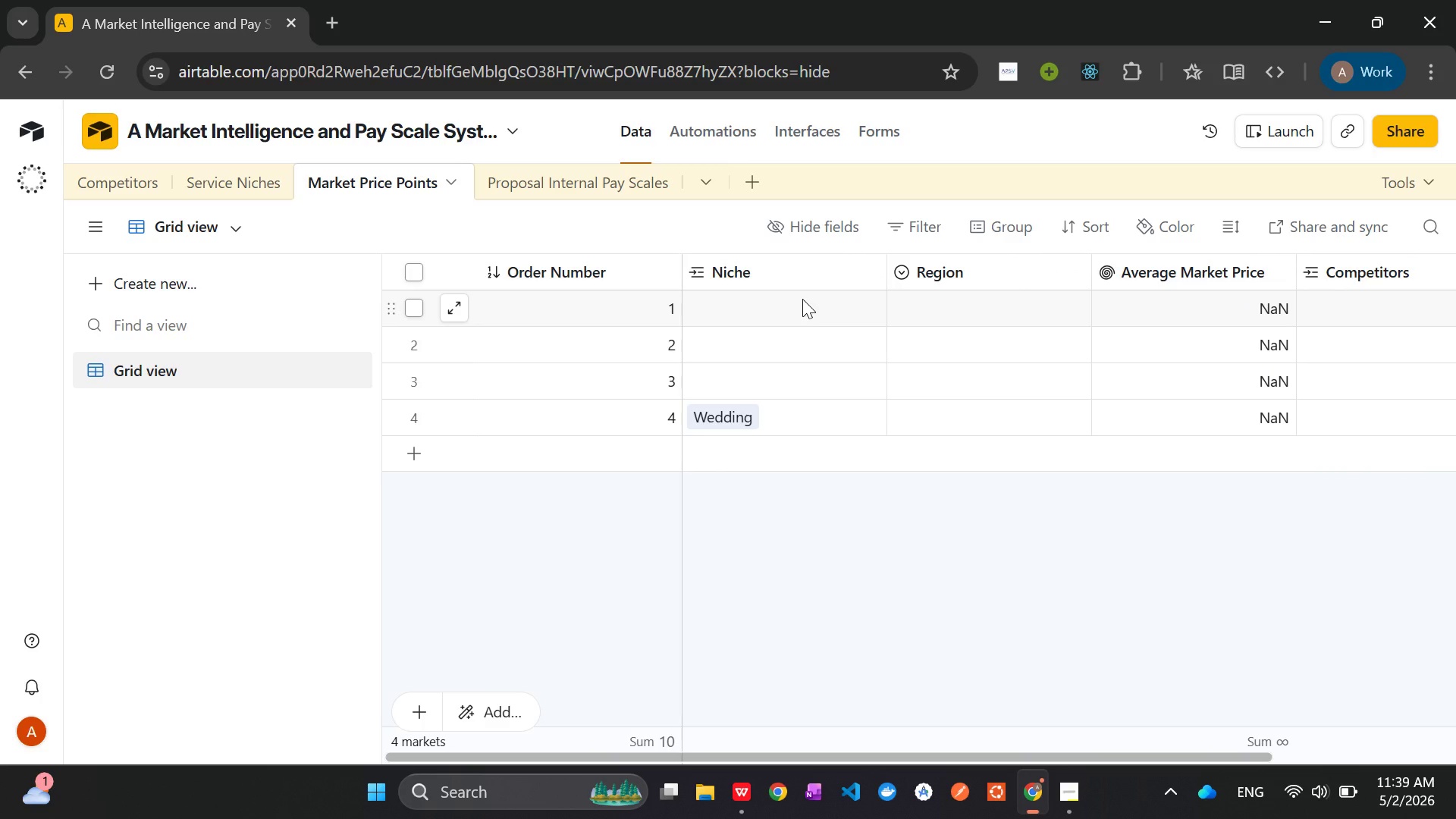 
left_click([802, 299])
 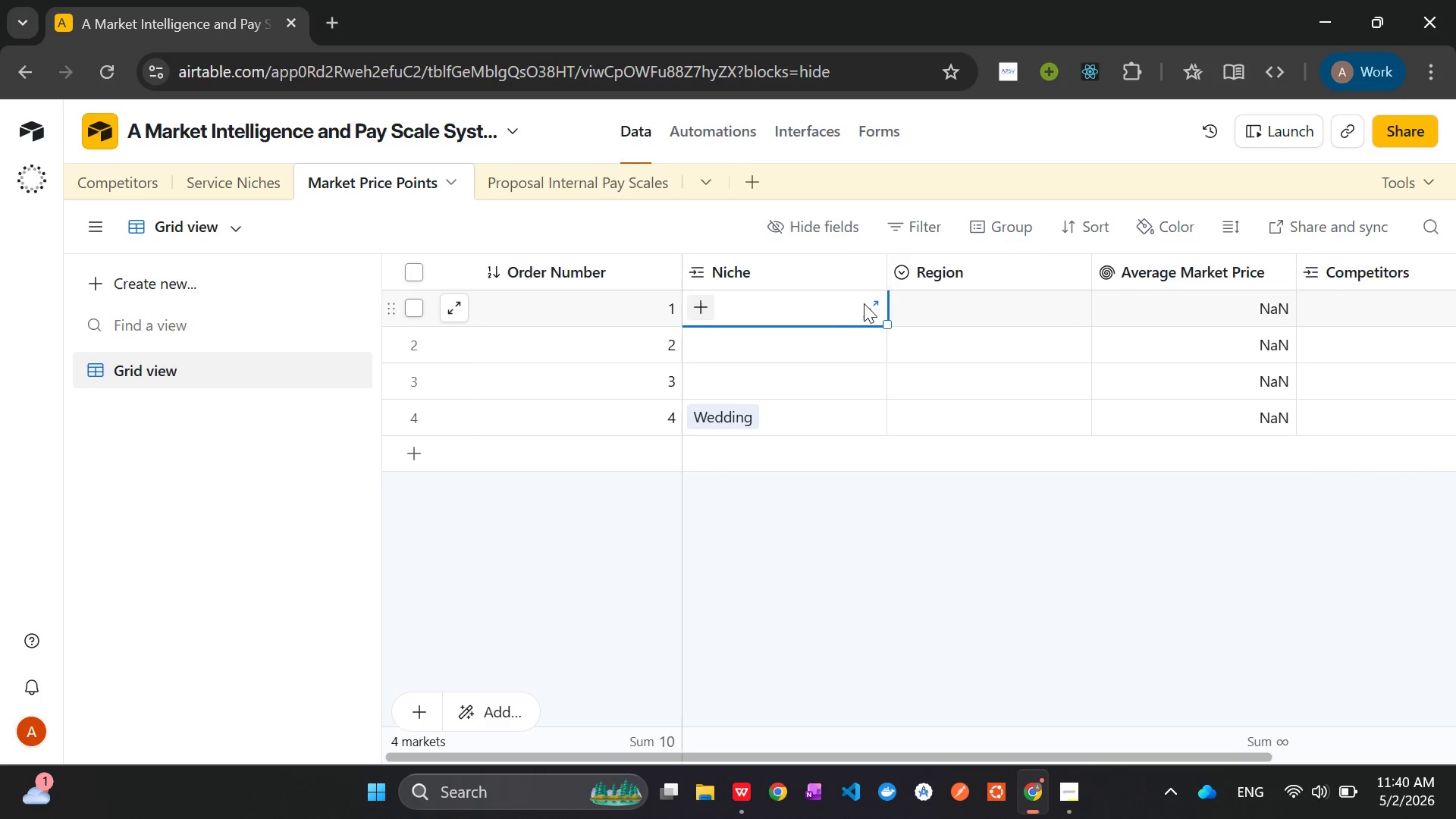 
left_click([870, 306])
 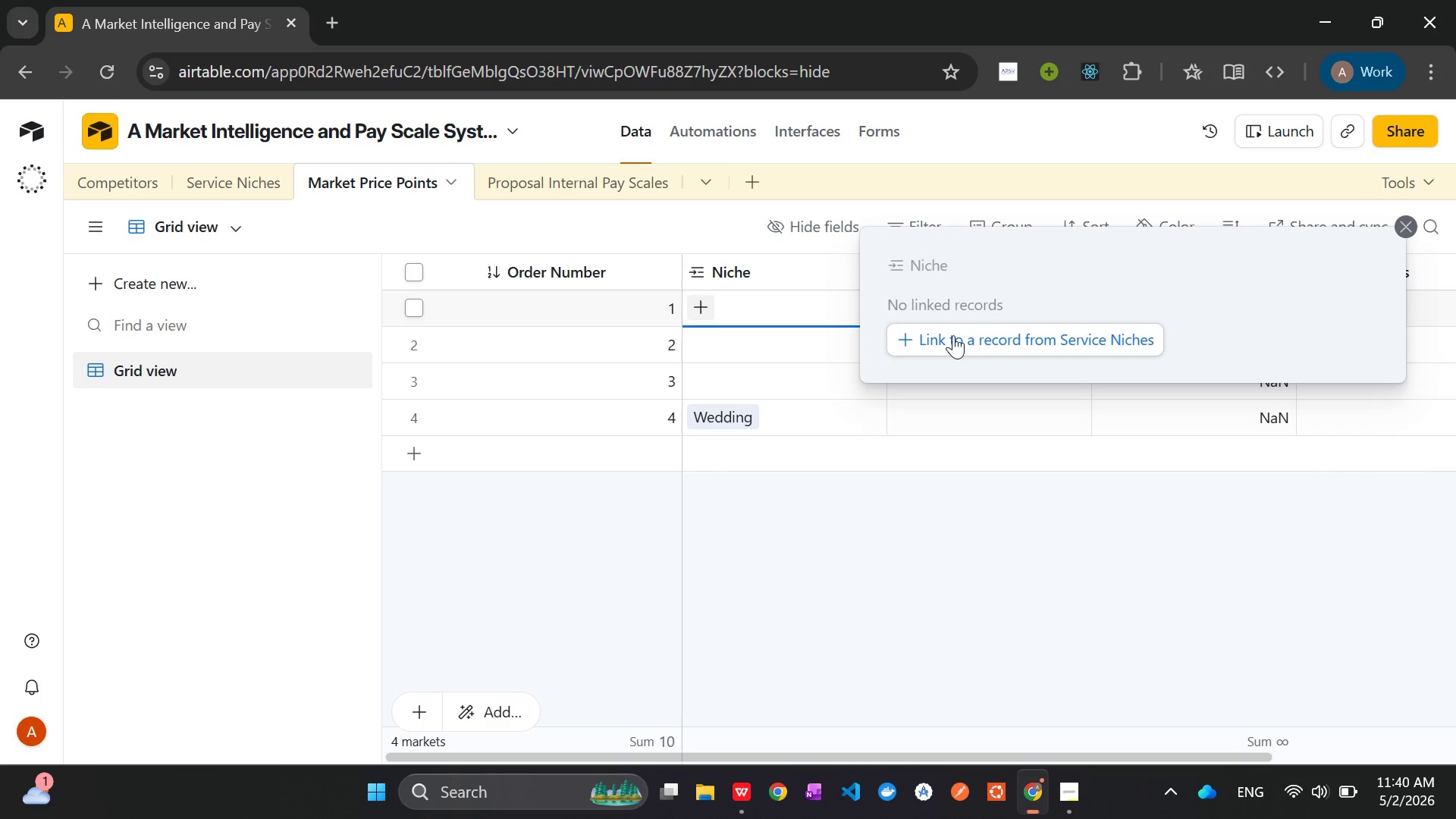 
left_click([952, 335])
 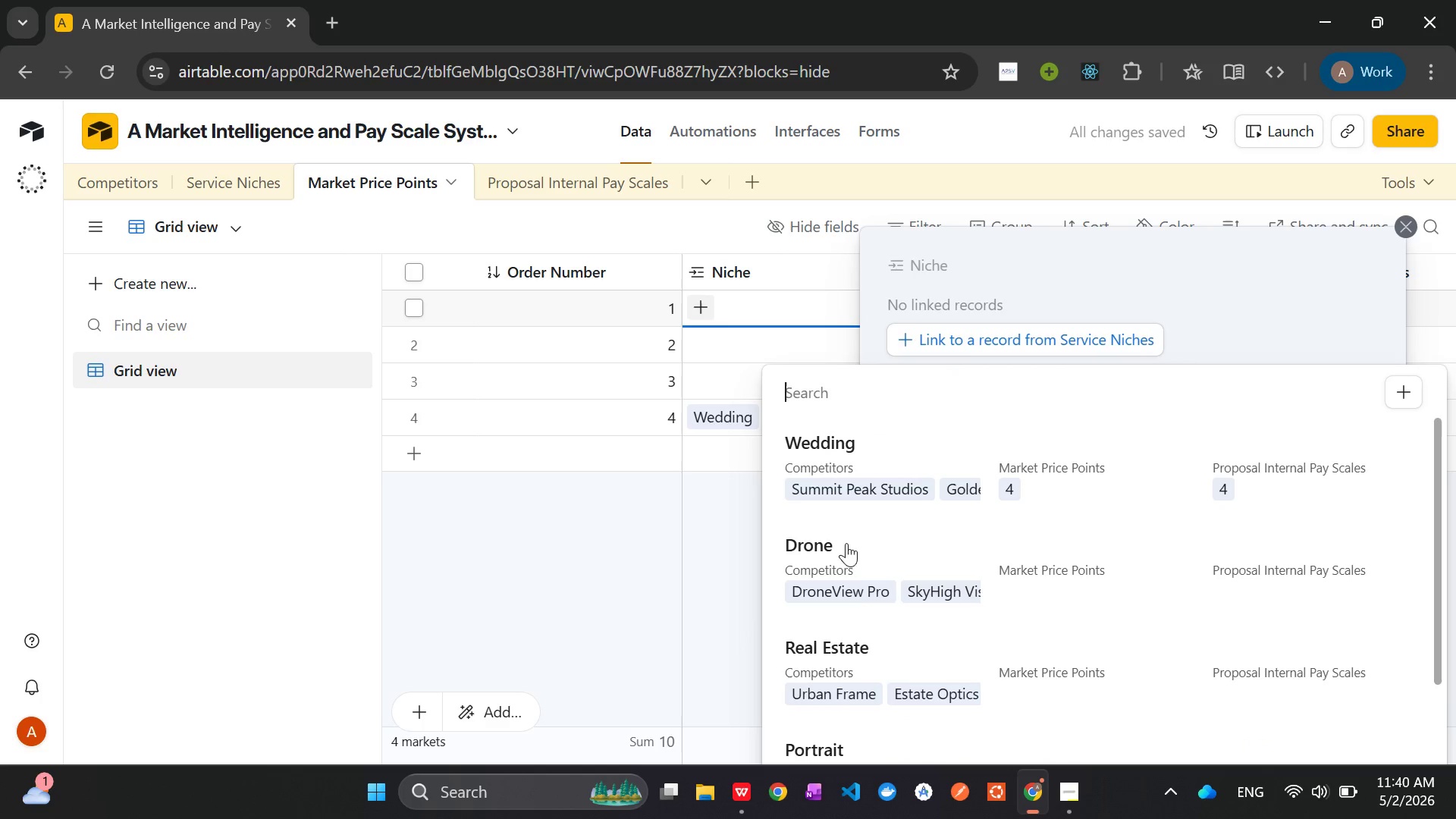 
left_click([846, 554])
 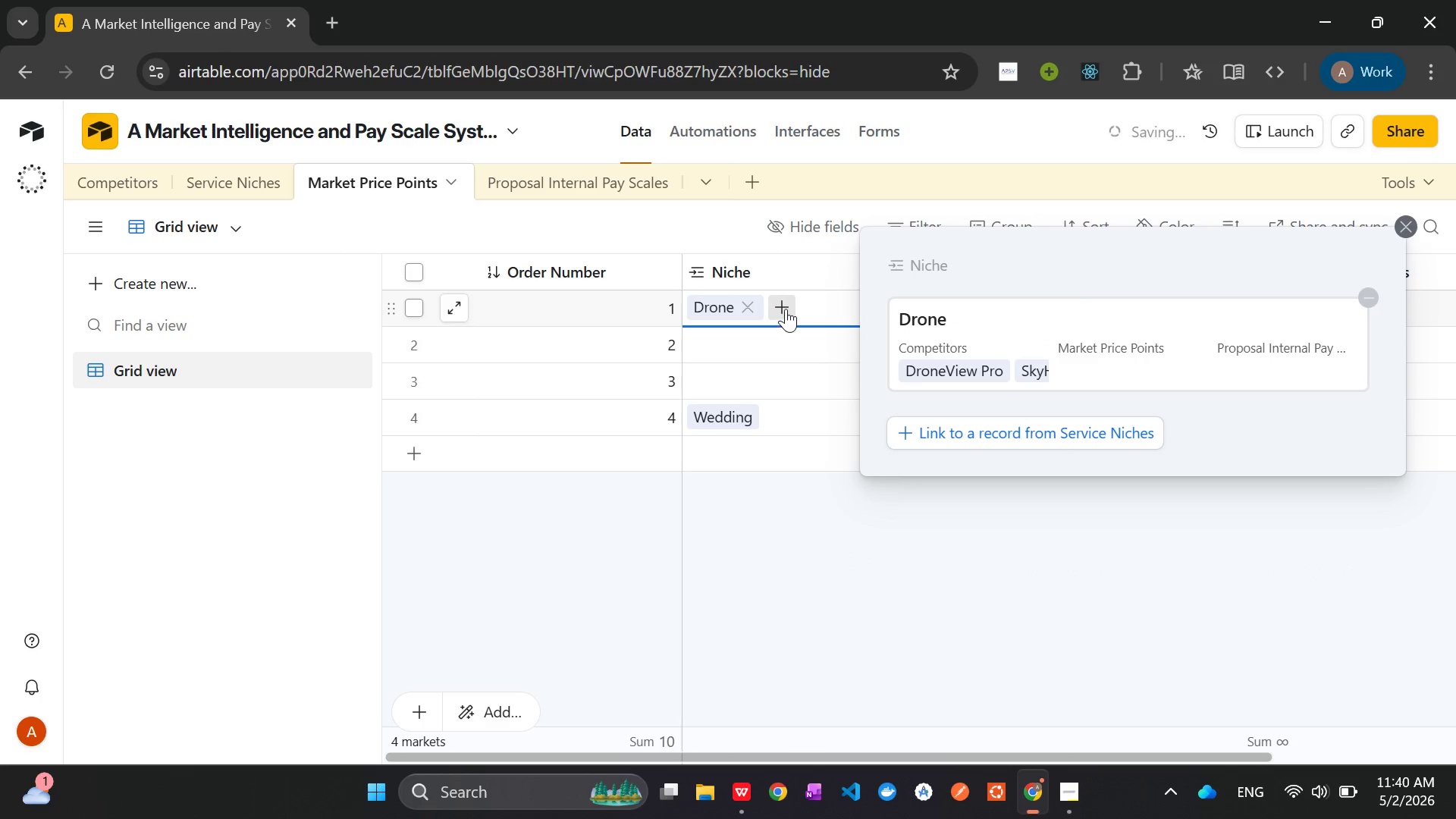 
left_click([785, 305])
 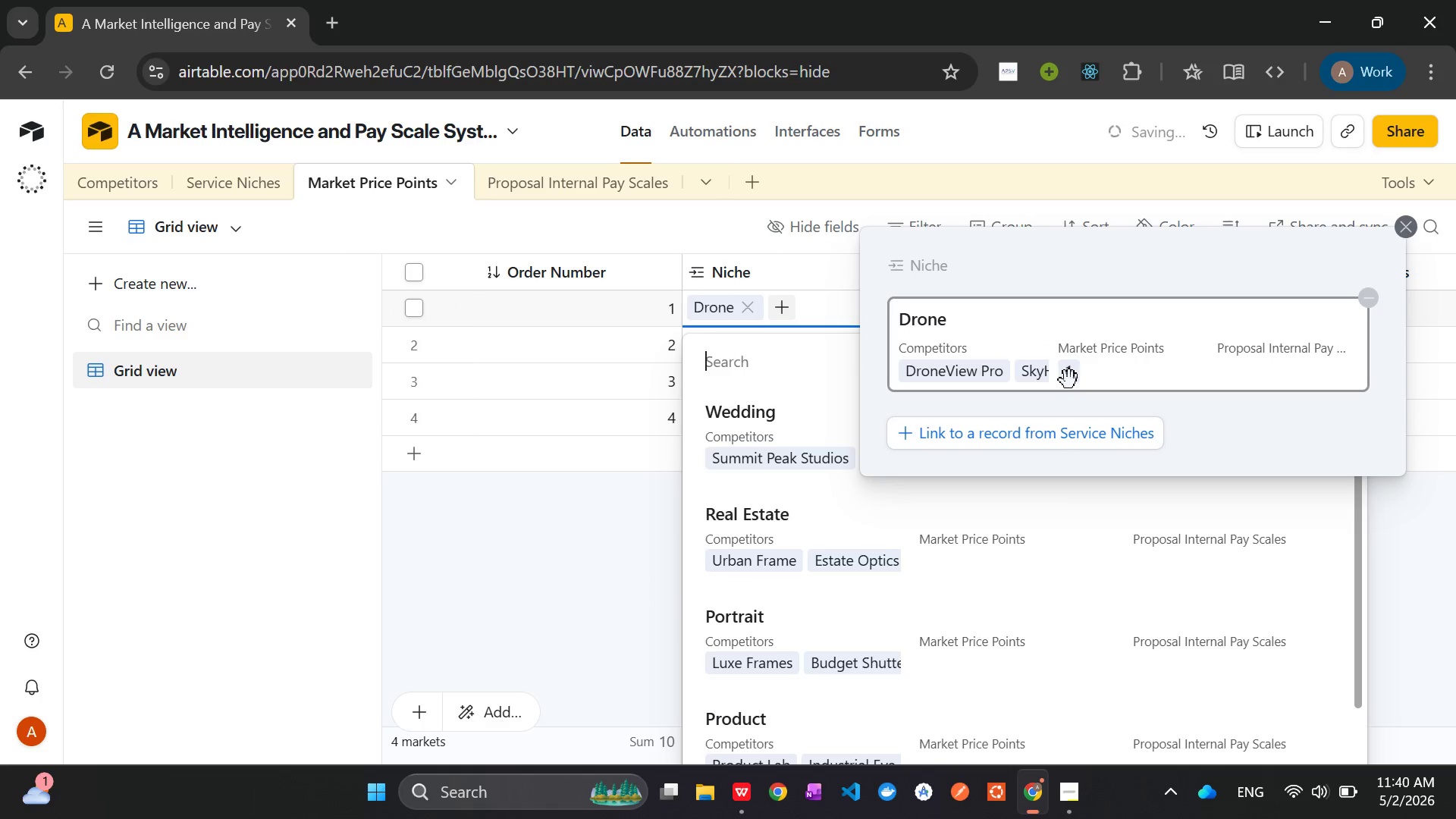 
wait(5.34)
 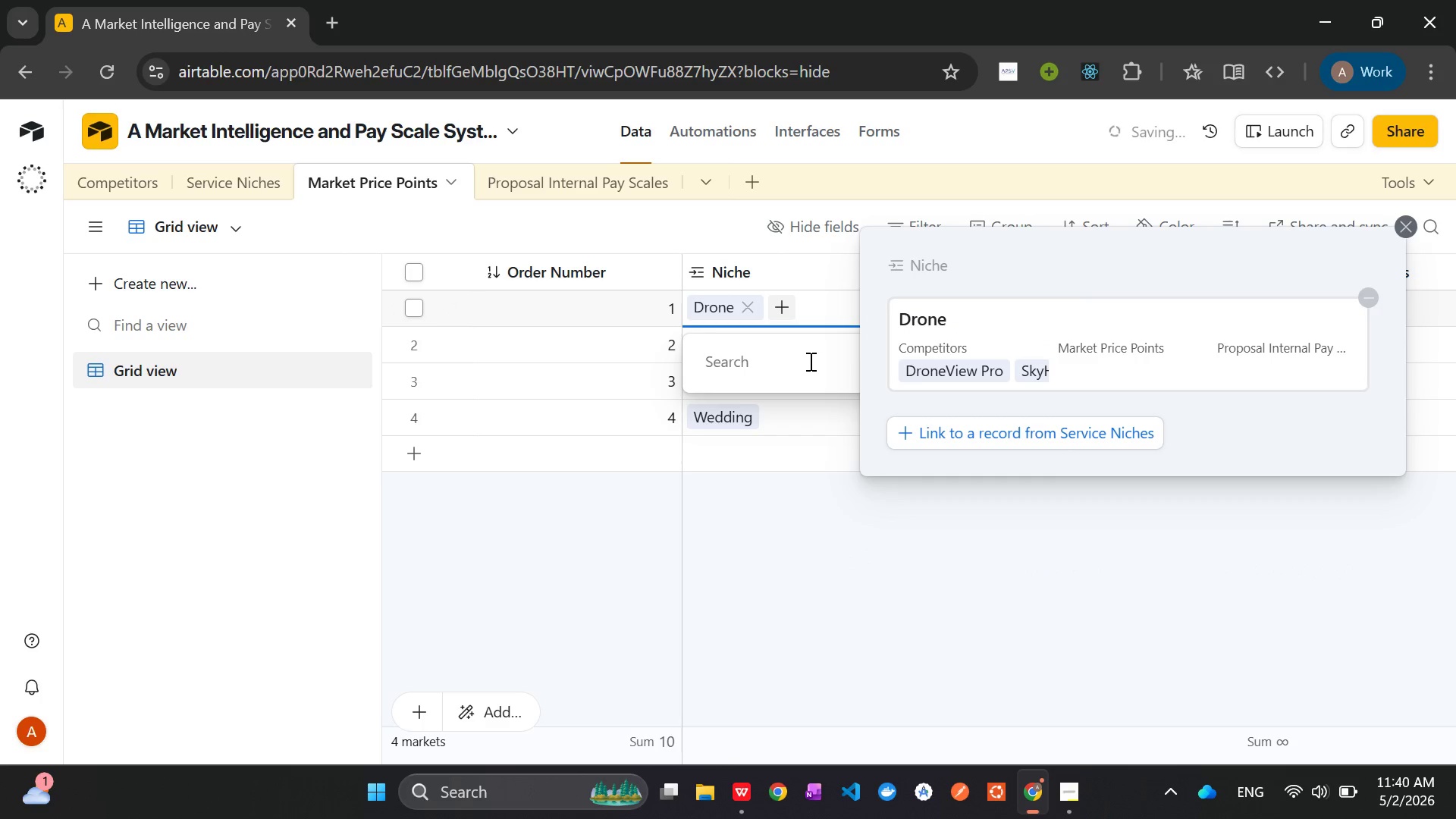 
left_click([753, 513])
 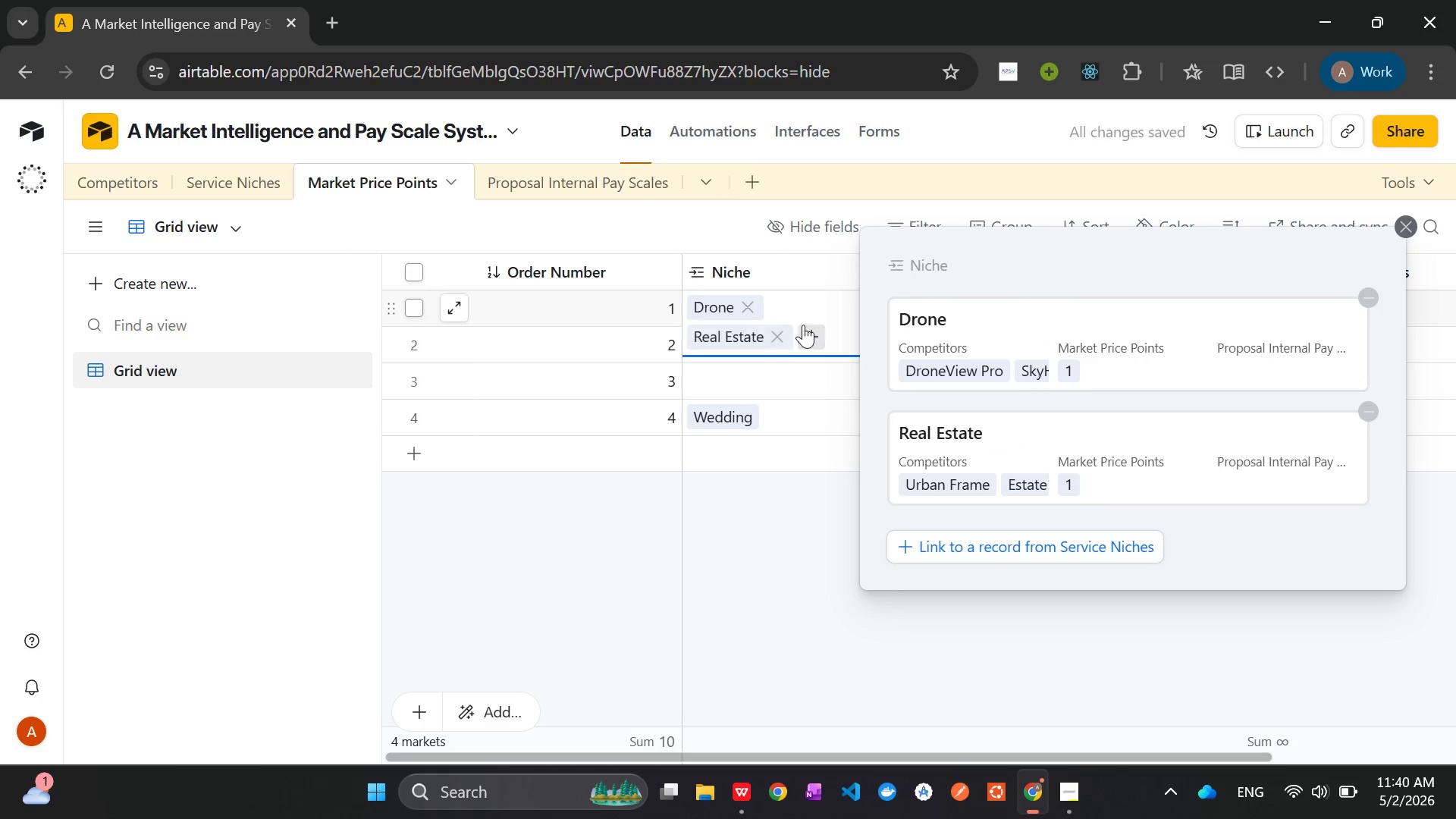 
left_click([808, 325])
 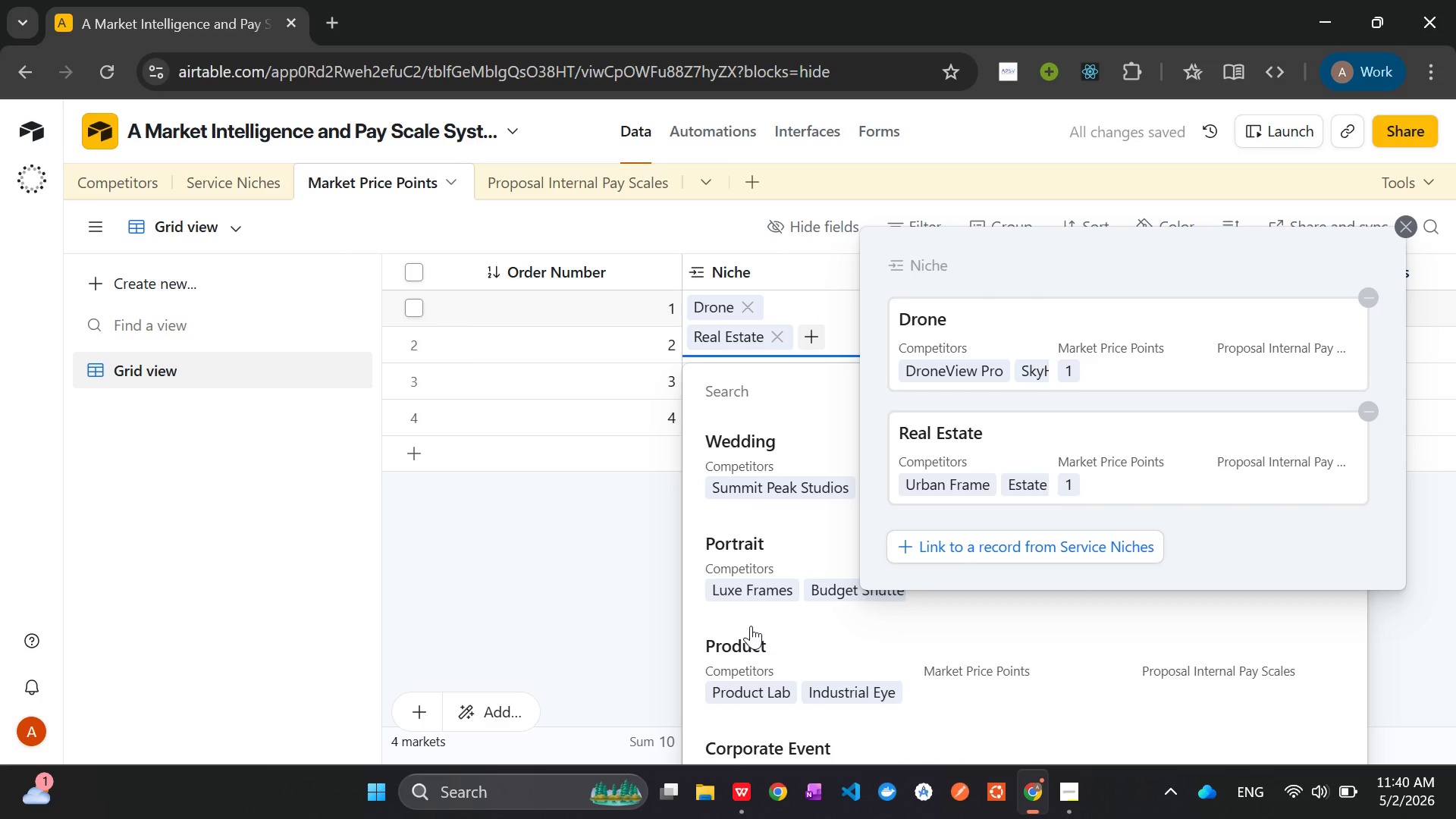 
left_click([736, 655])
 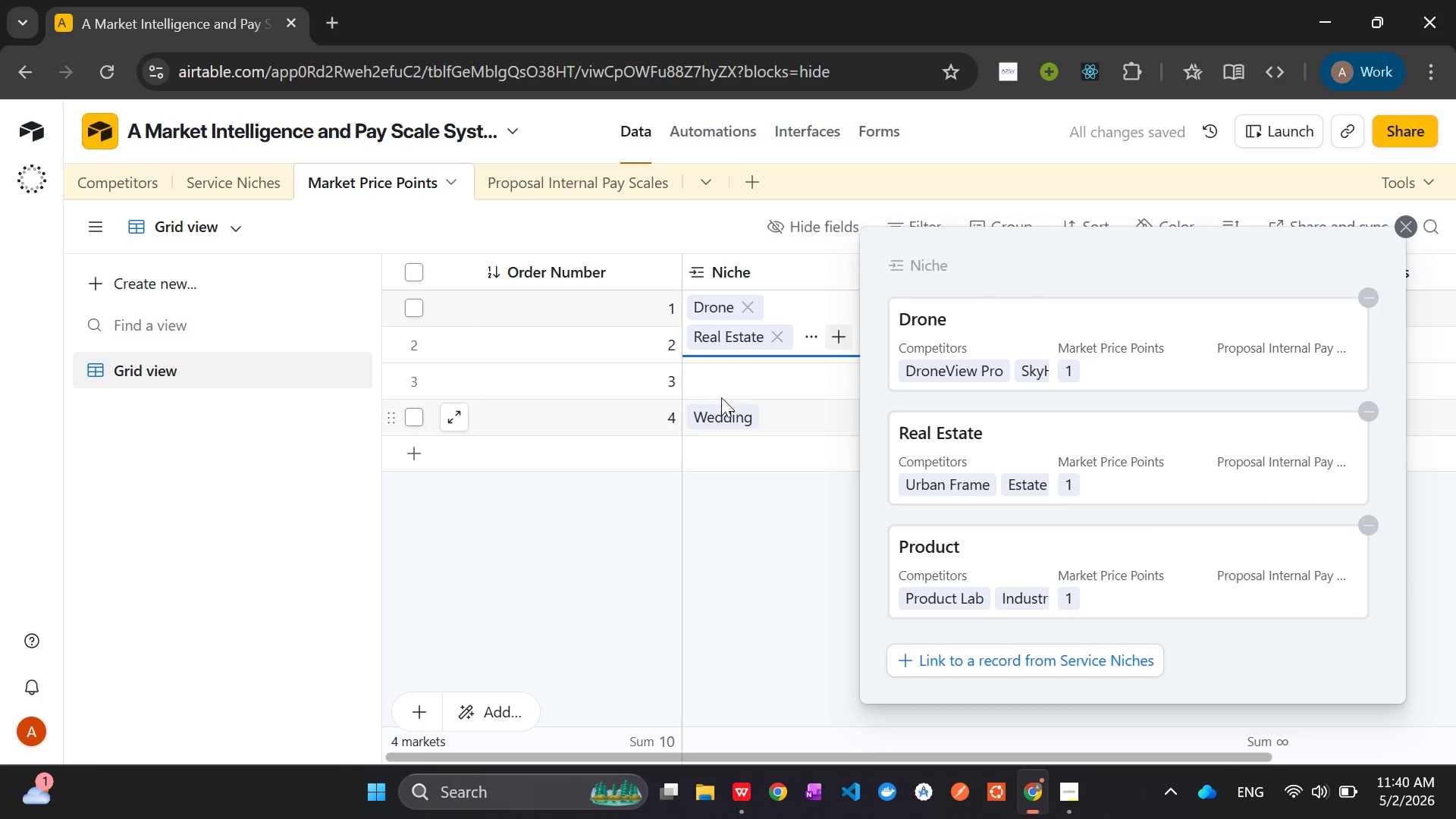 
left_click([724, 380])
 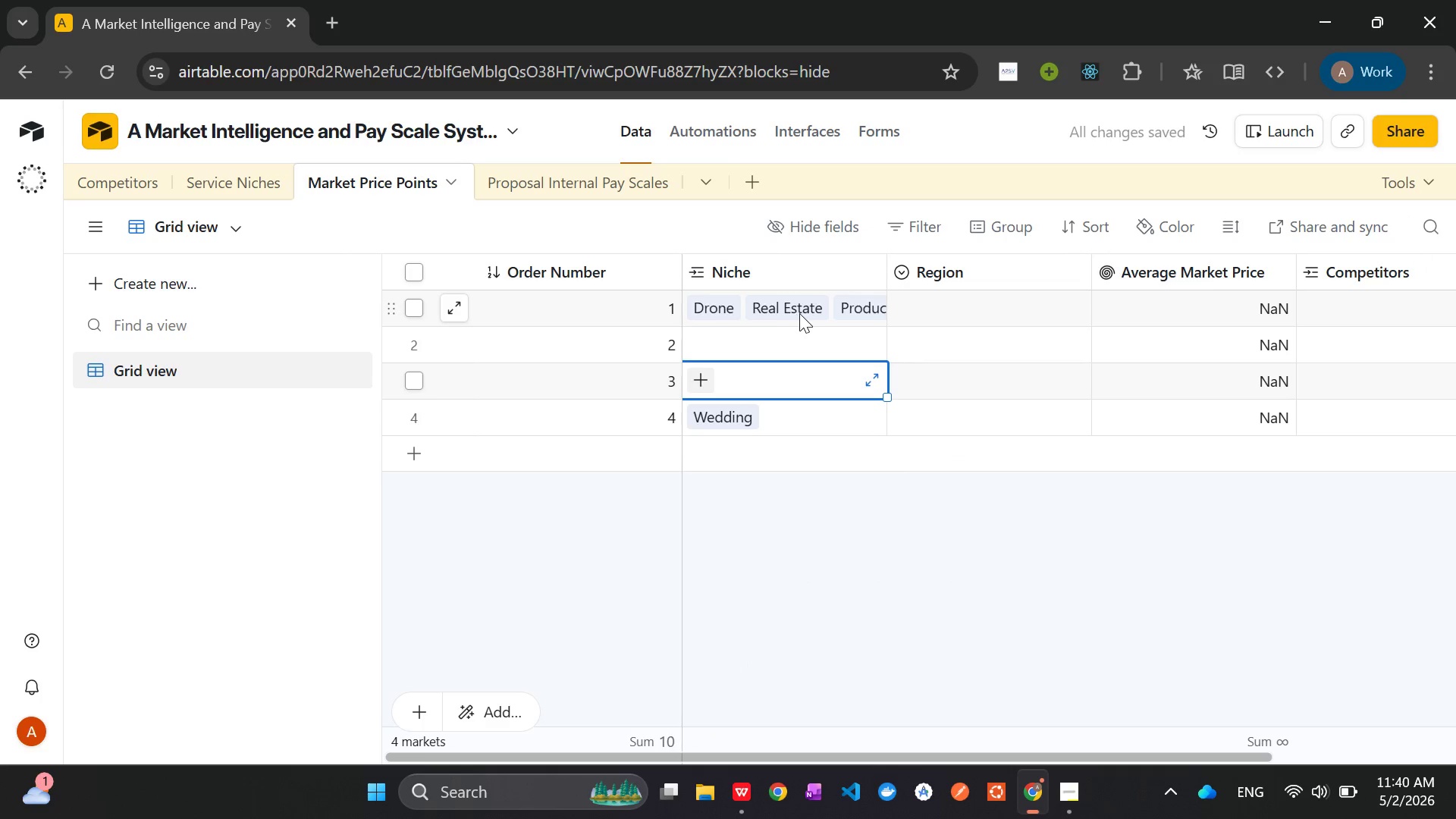 
left_click([816, 306])
 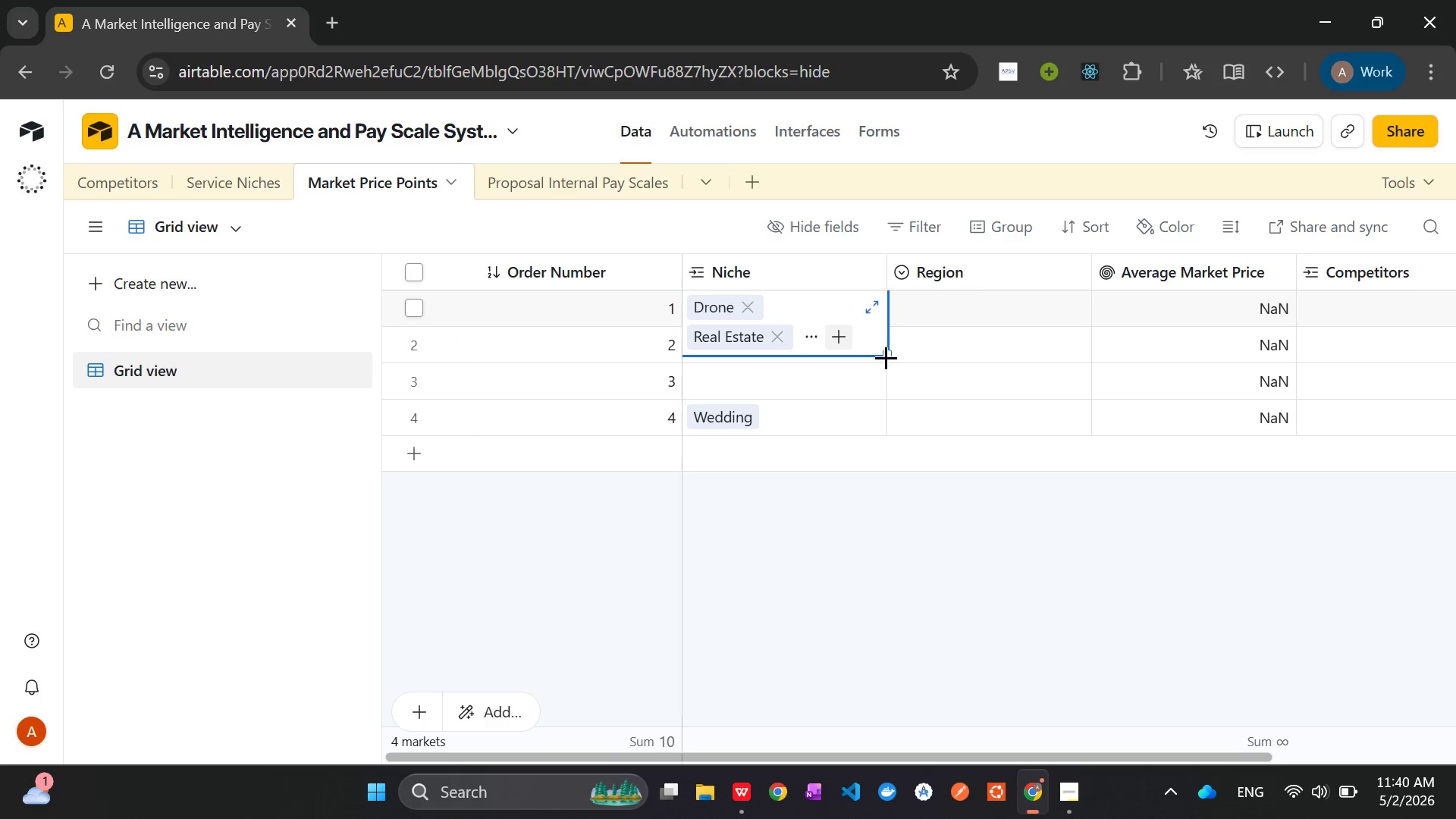 
left_click_drag(start_coordinate=[884, 358], to_coordinate=[870, 420])
 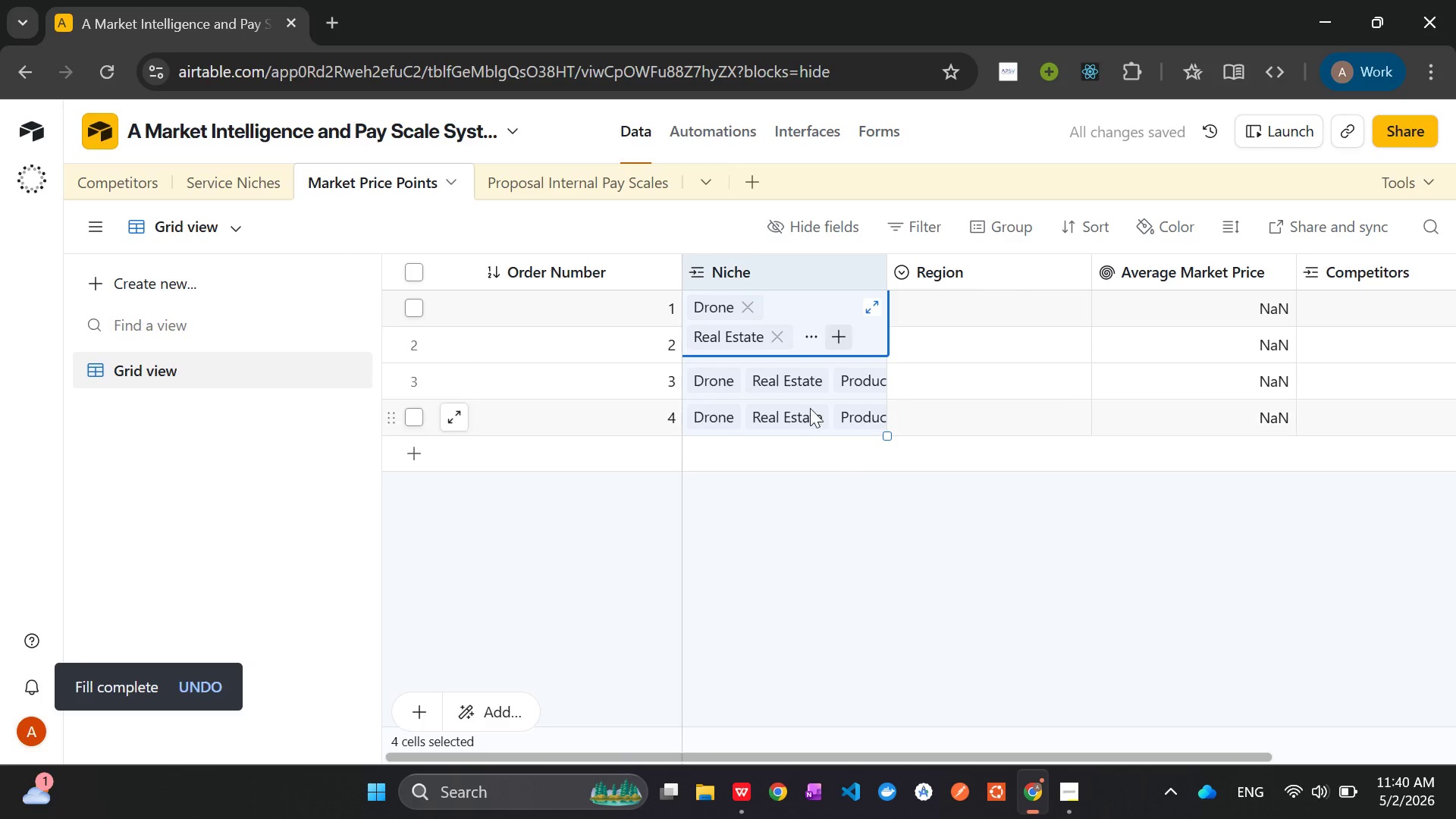 
left_click([836, 372])
 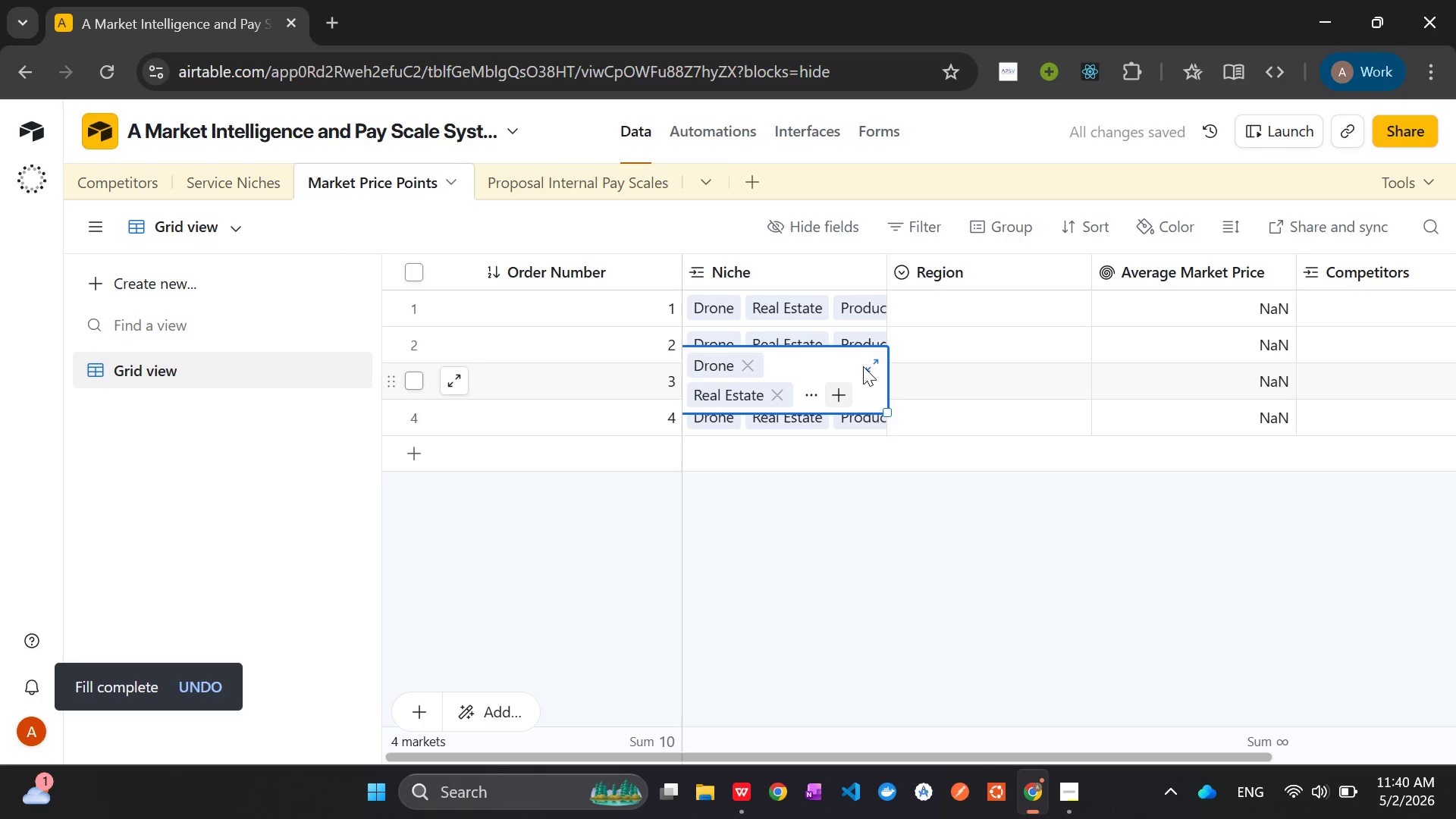 
left_click([869, 356])
 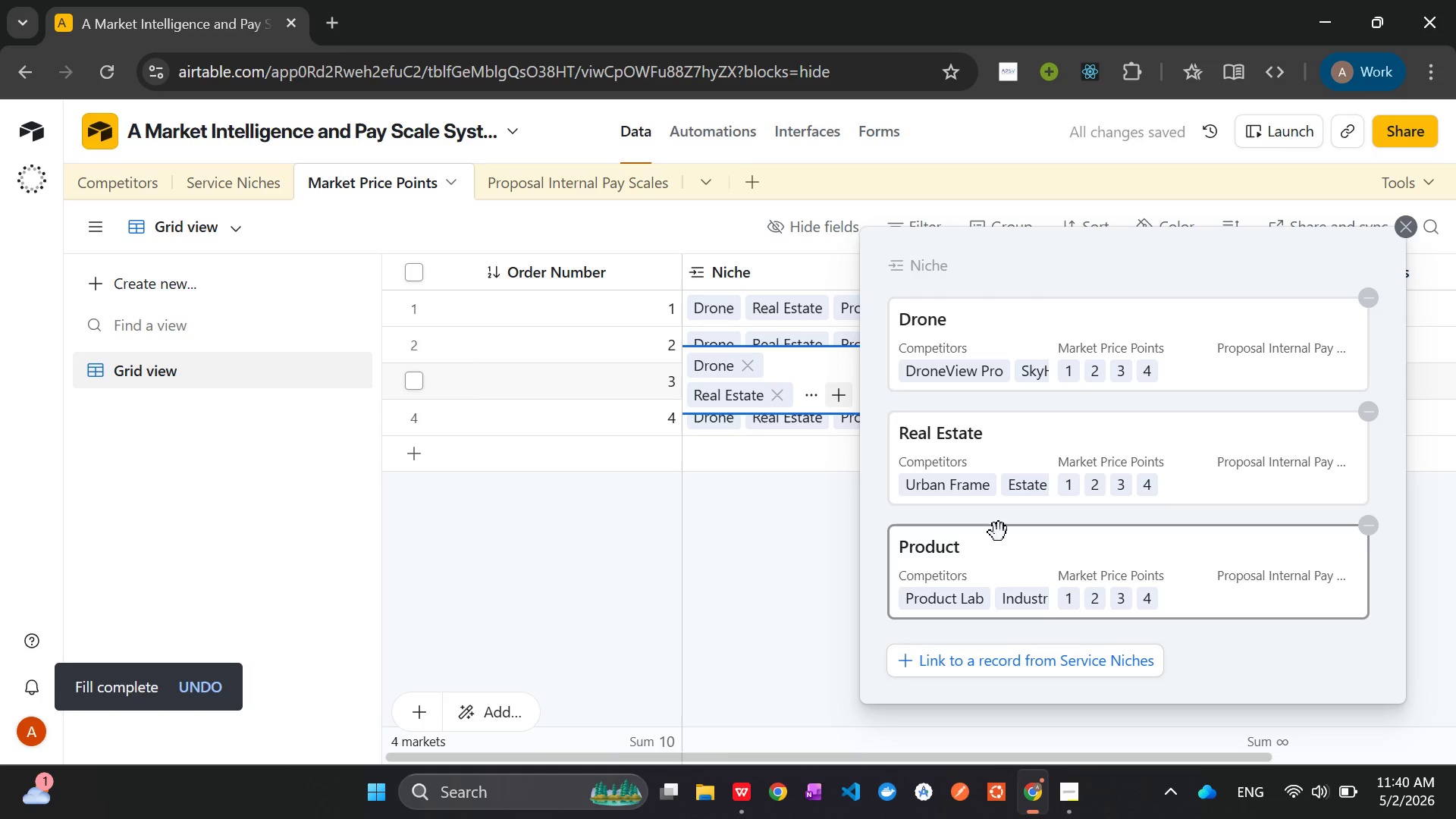 
left_click([1015, 554])
 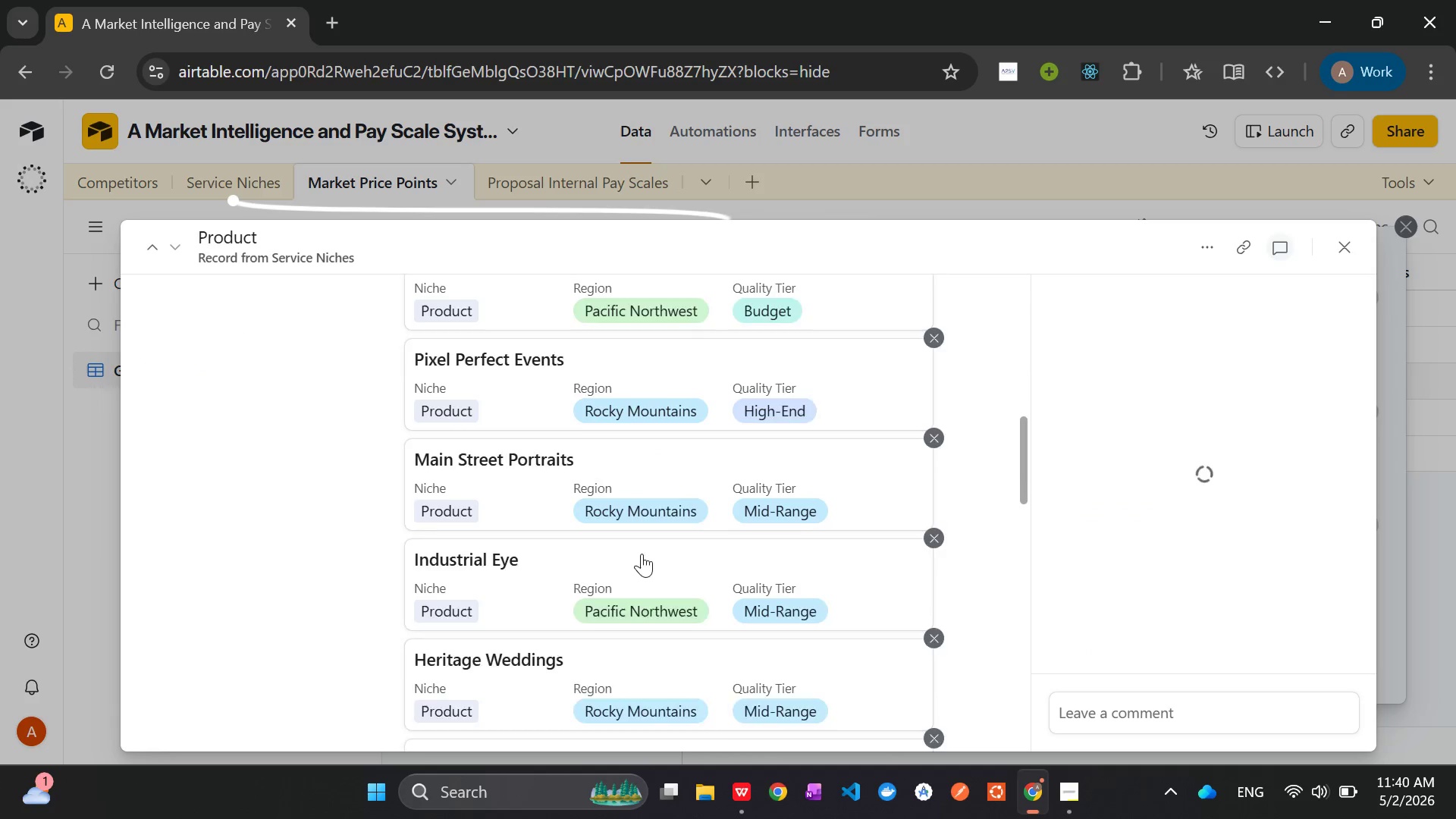 
left_click([512, 413])
 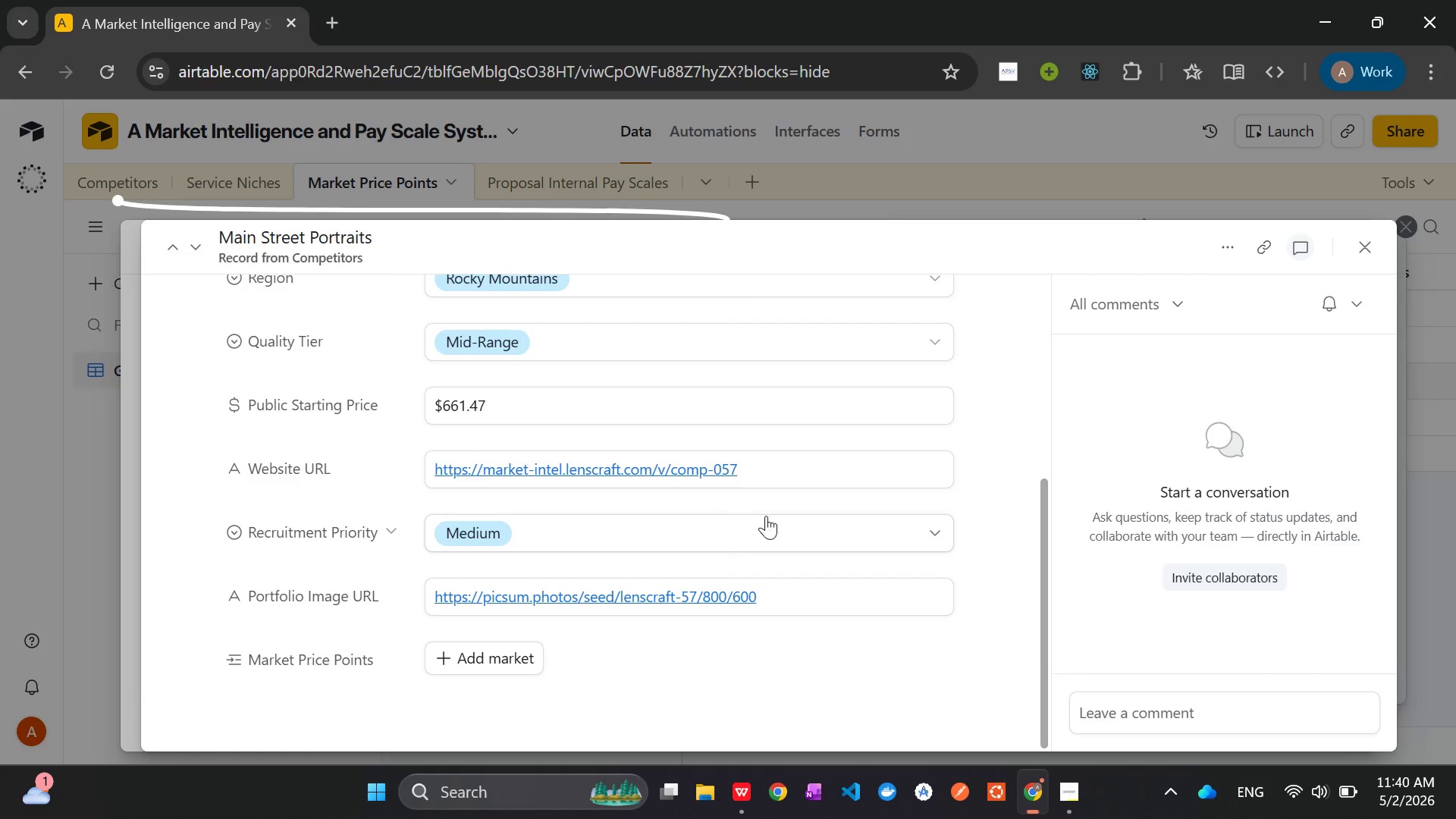 
wait(6.81)
 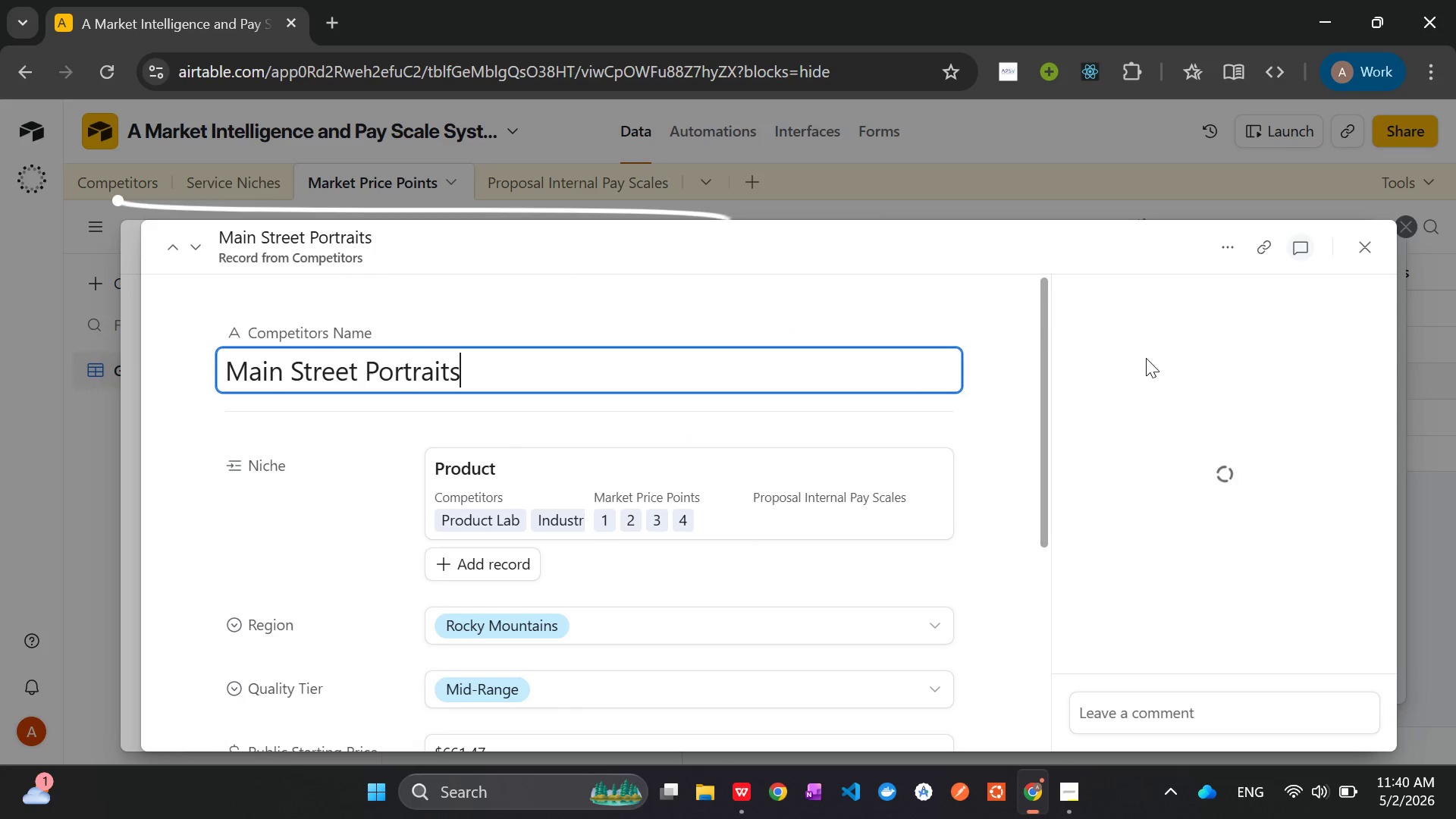 
left_click([1369, 237])
 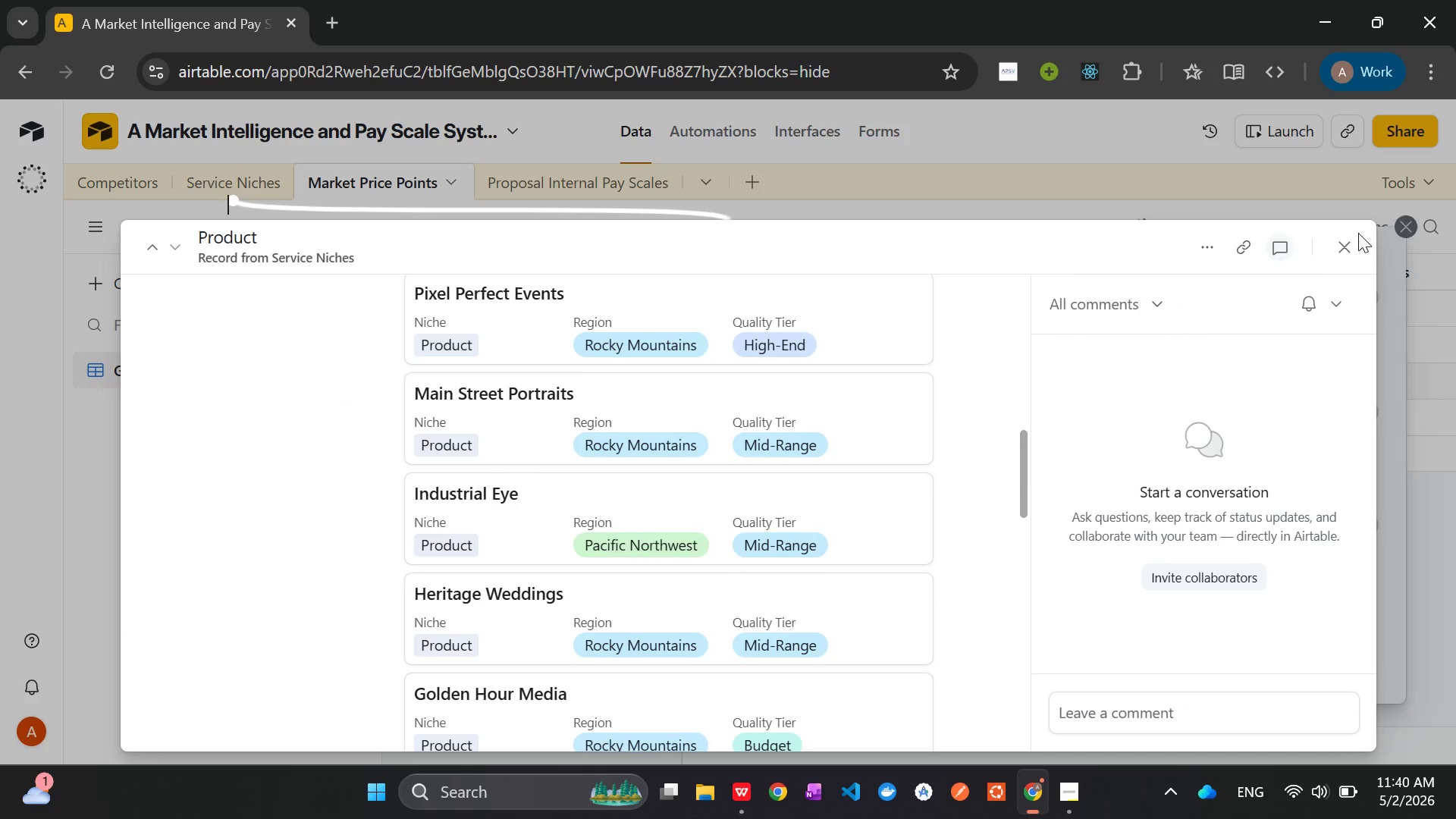 
left_click([1337, 254])
 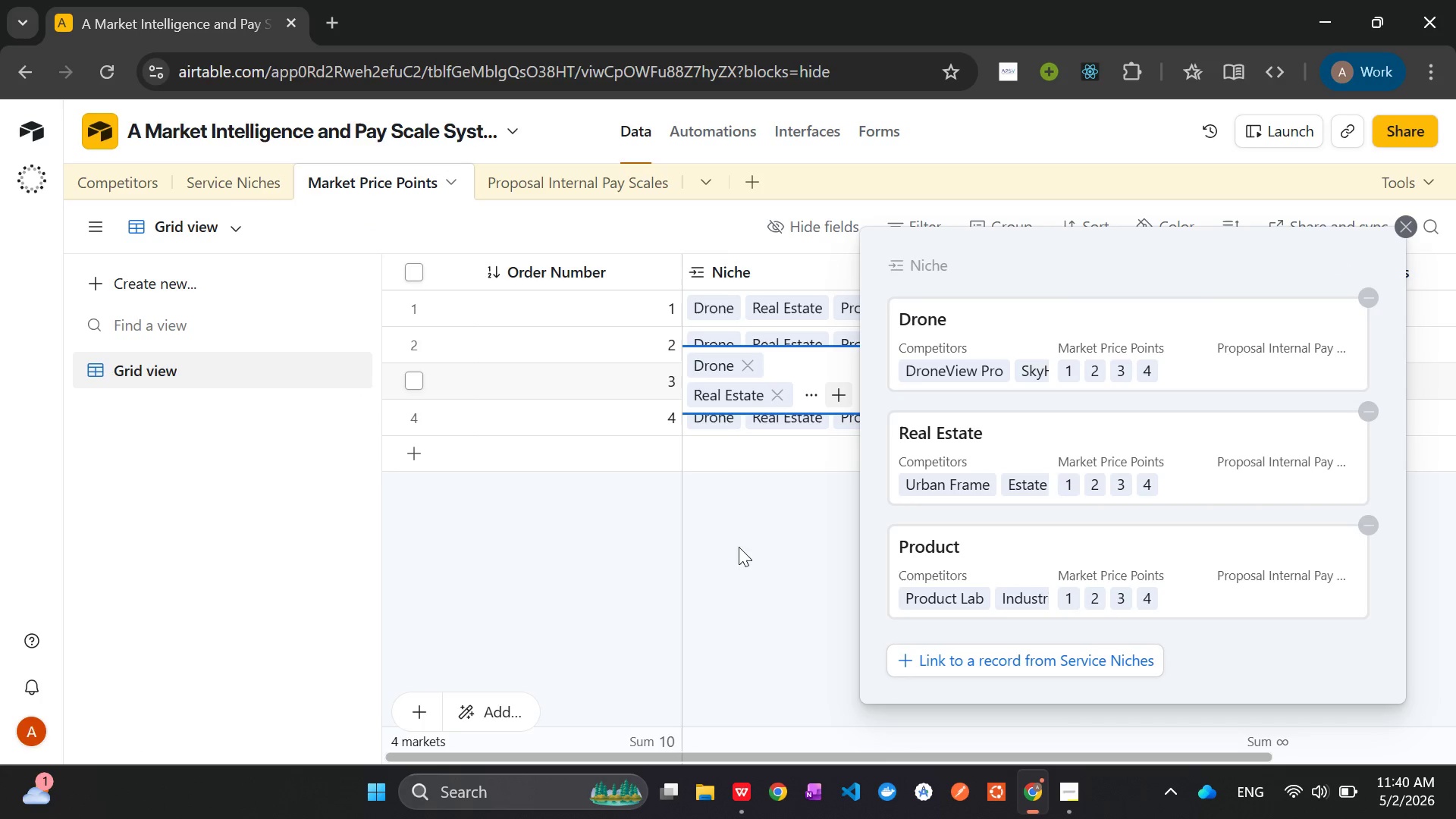 
left_click([772, 559])
 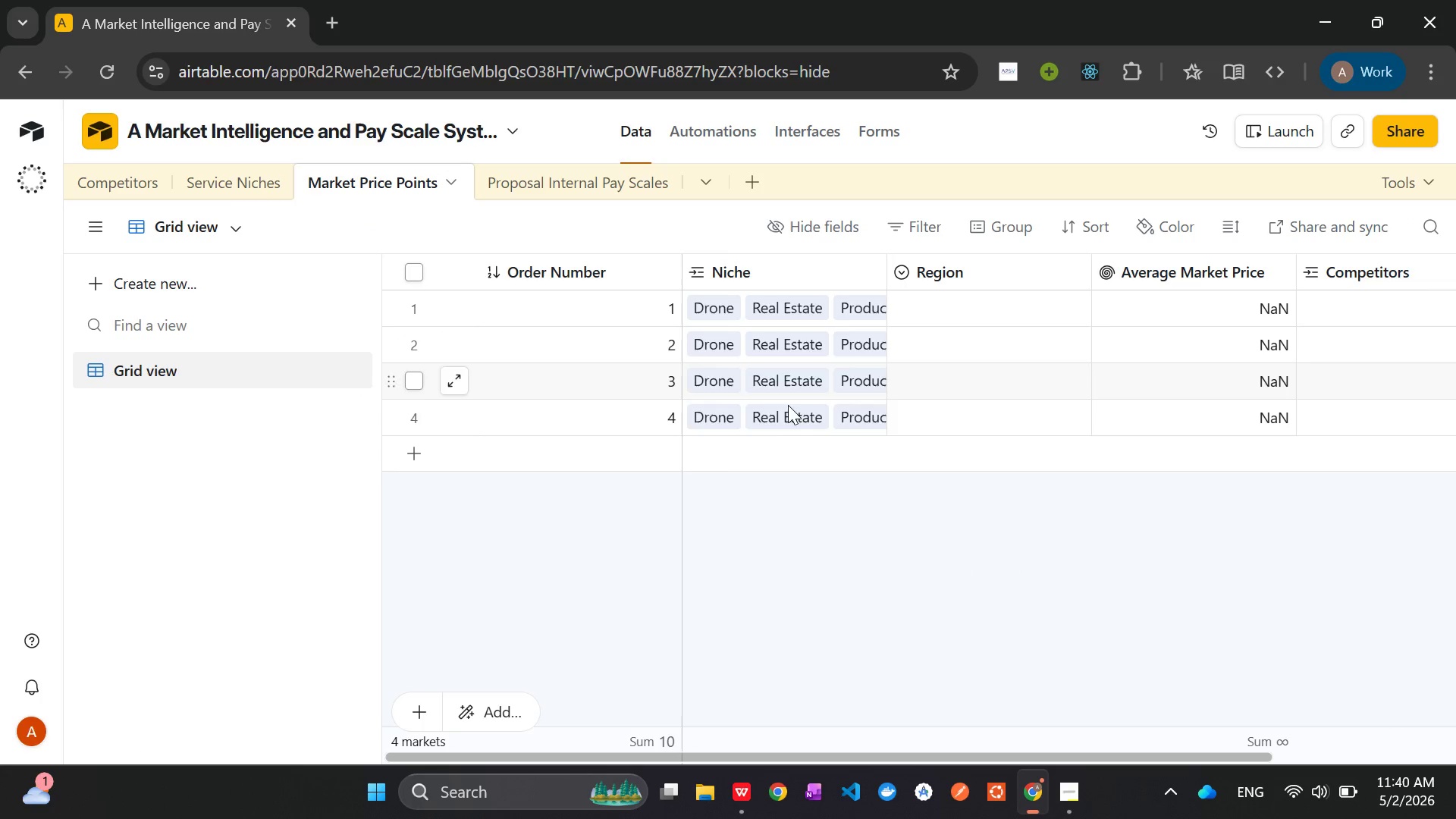 
left_click([786, 413])
 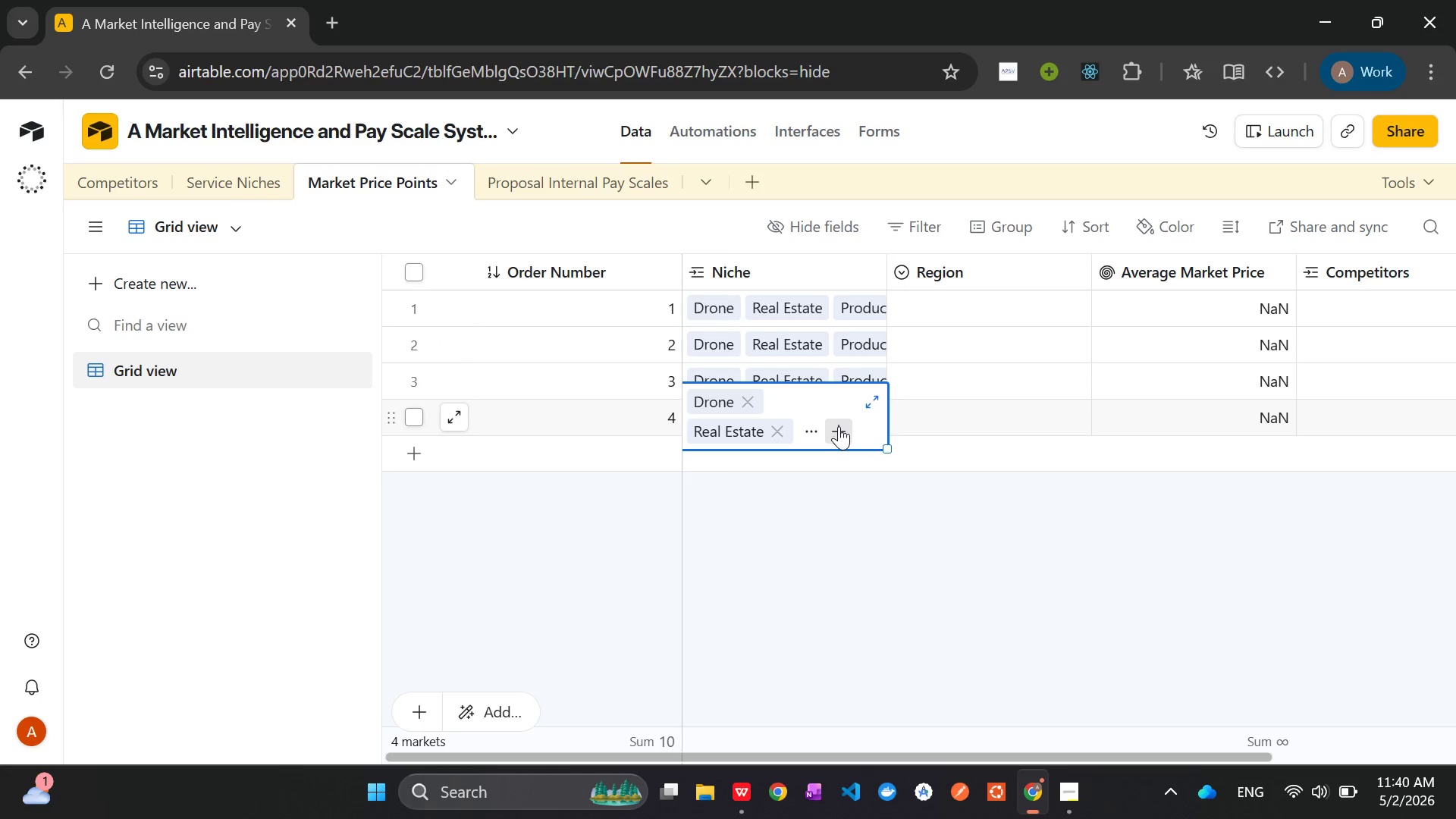 
left_click([839, 428])
 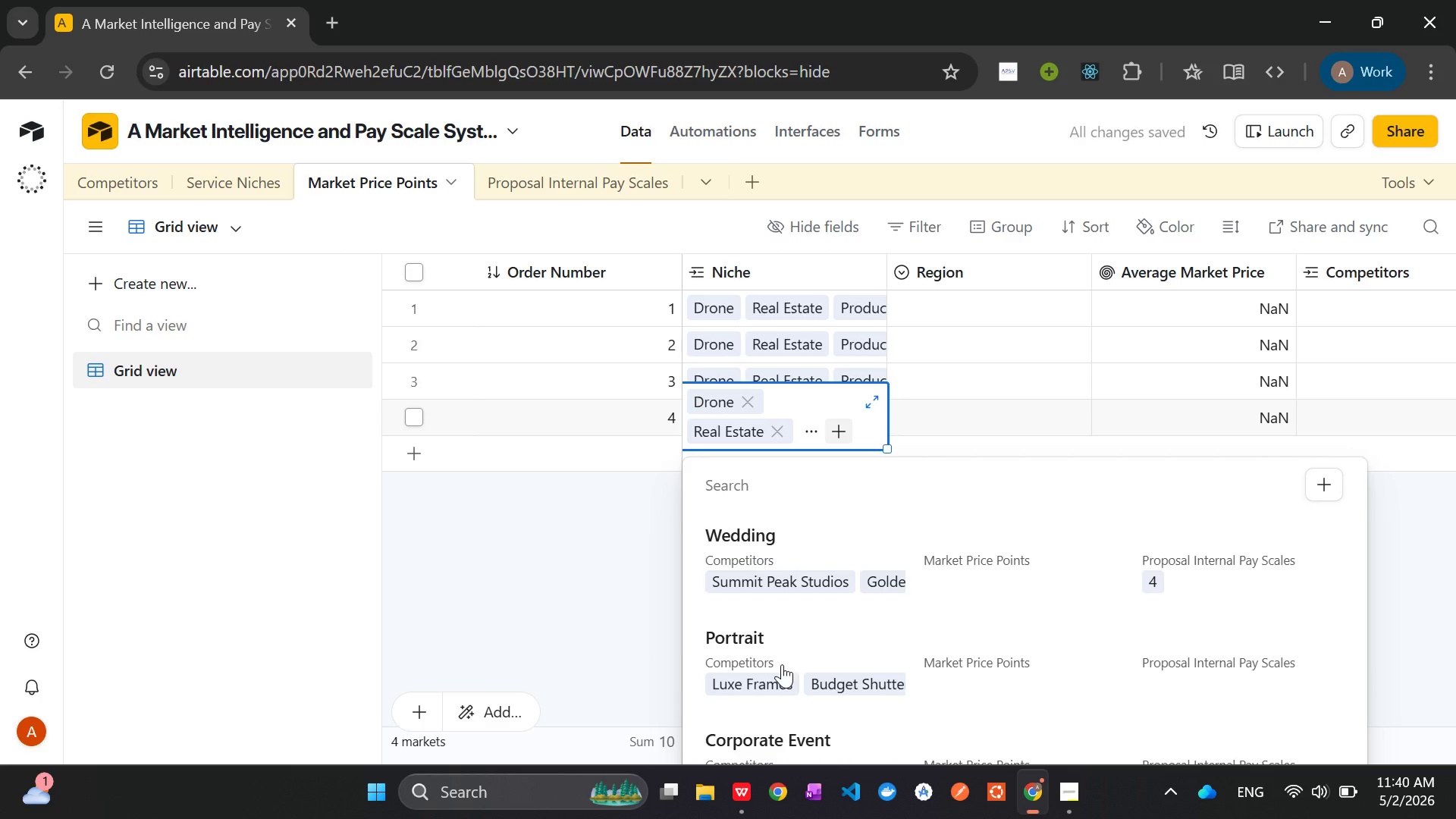 
left_click([785, 745])
 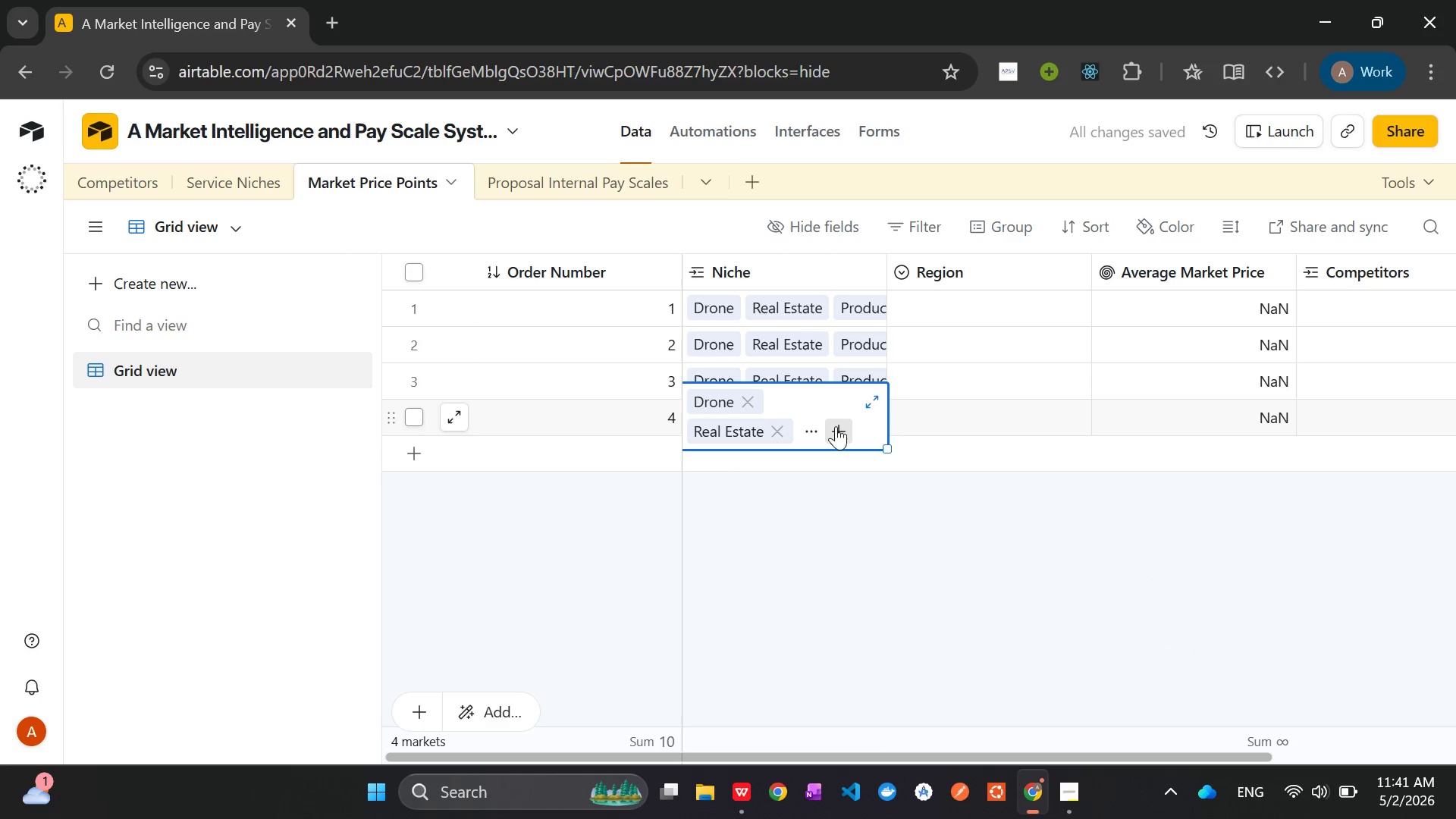 
left_click([833, 428])
 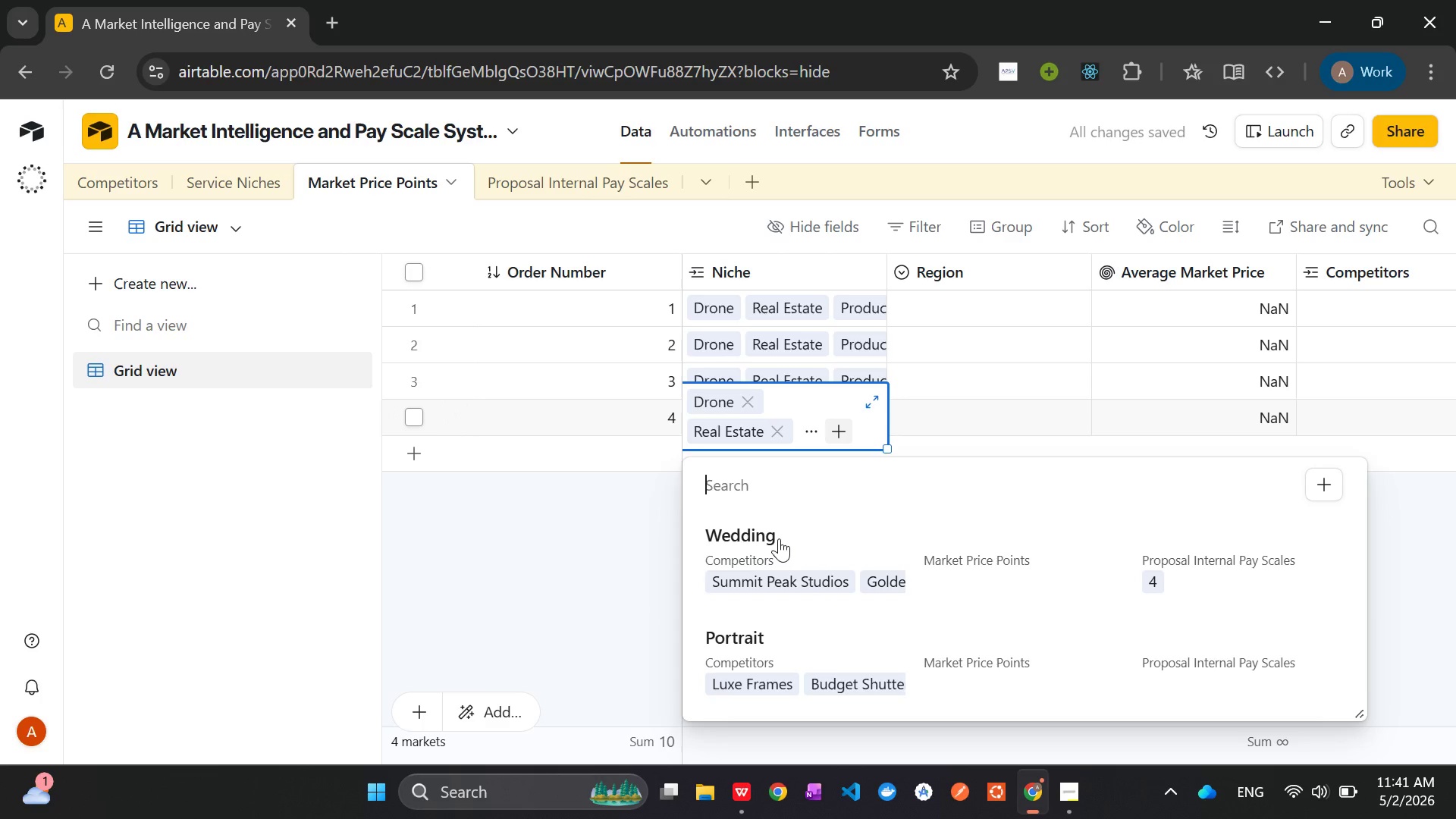 
left_click([758, 532])
 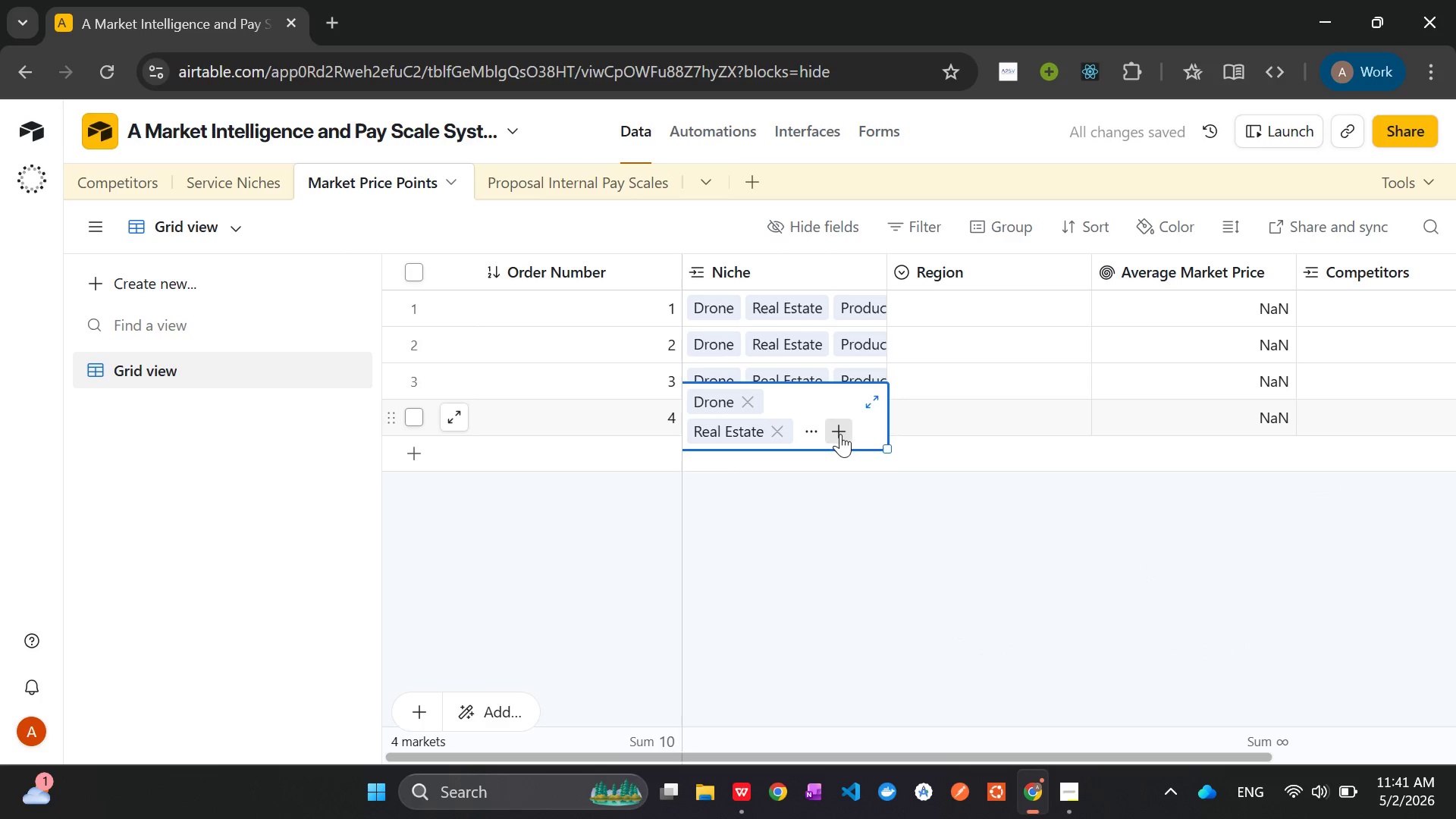 
left_click([940, 555])
 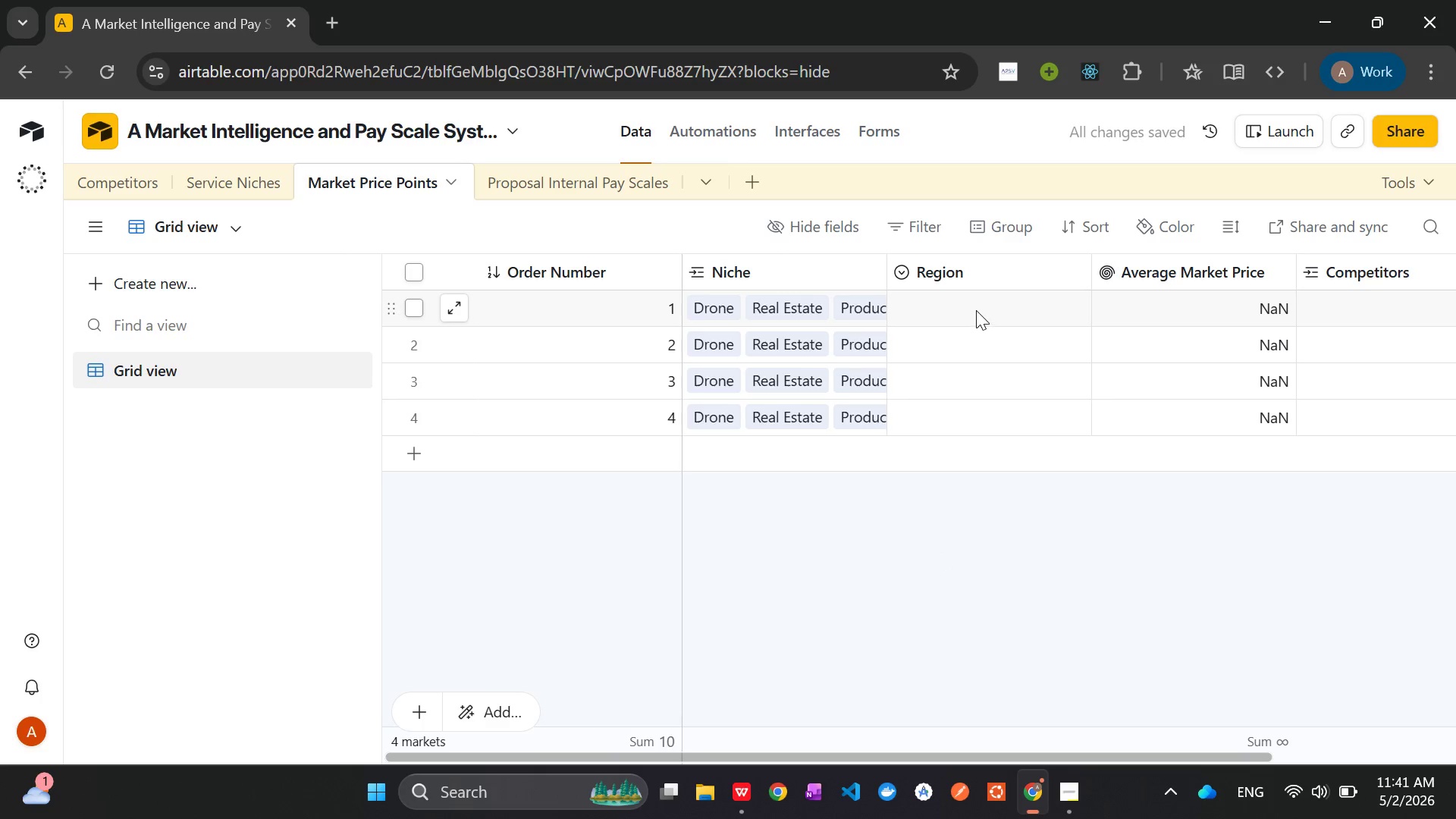 
left_click([974, 308])
 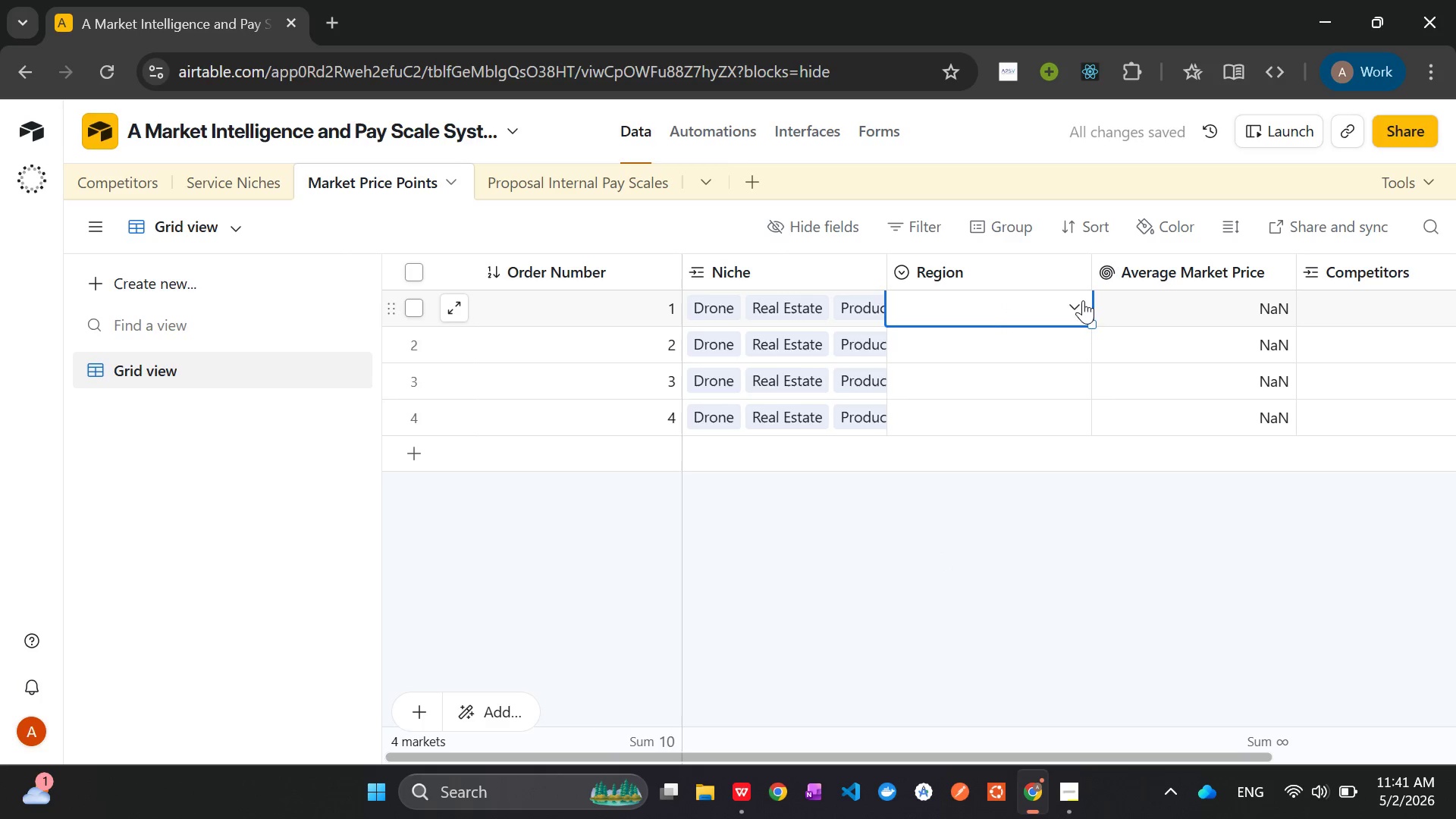 
left_click([1078, 306])
 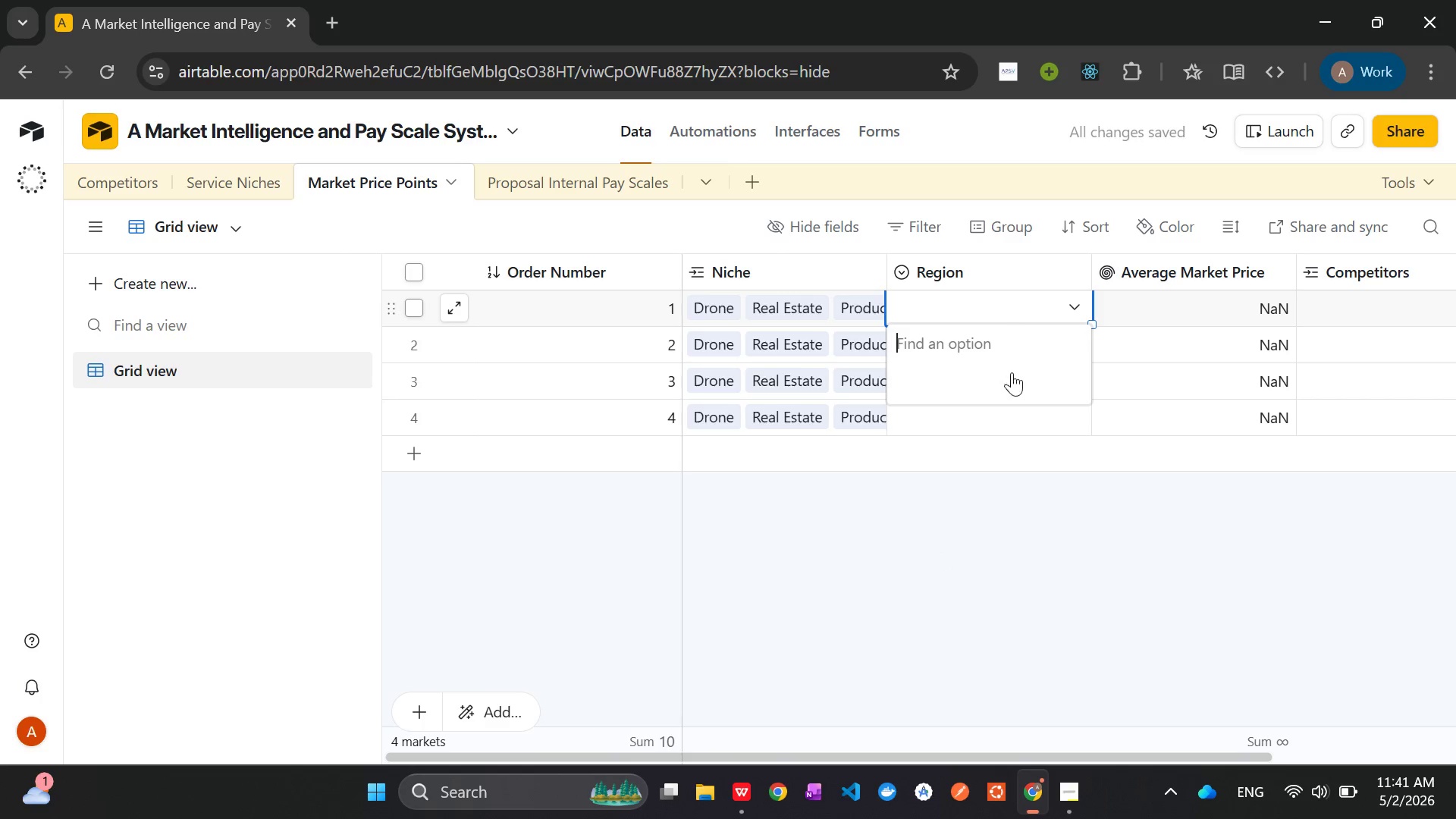 
left_click([1036, 519])
 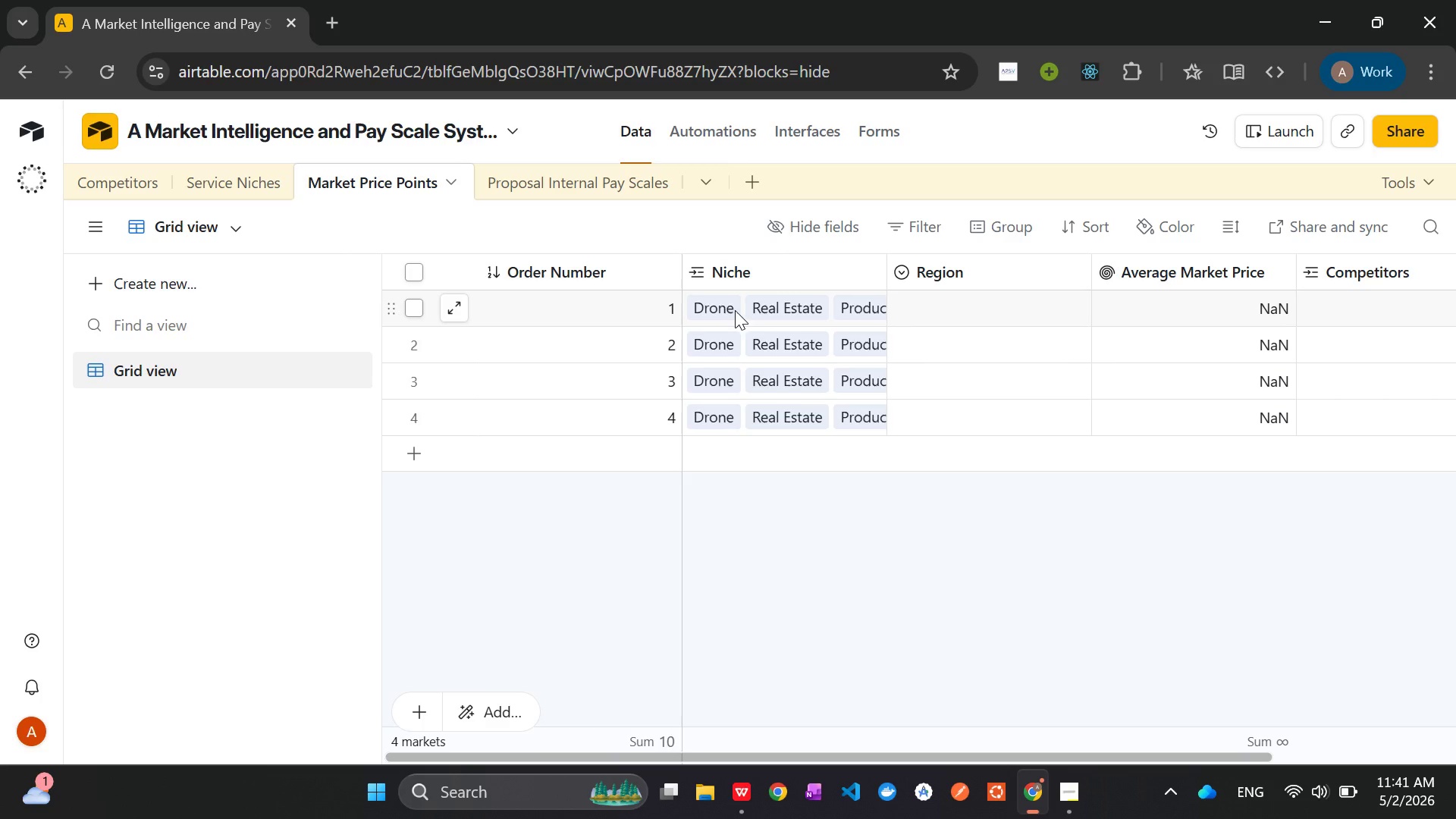 
wait(7.52)
 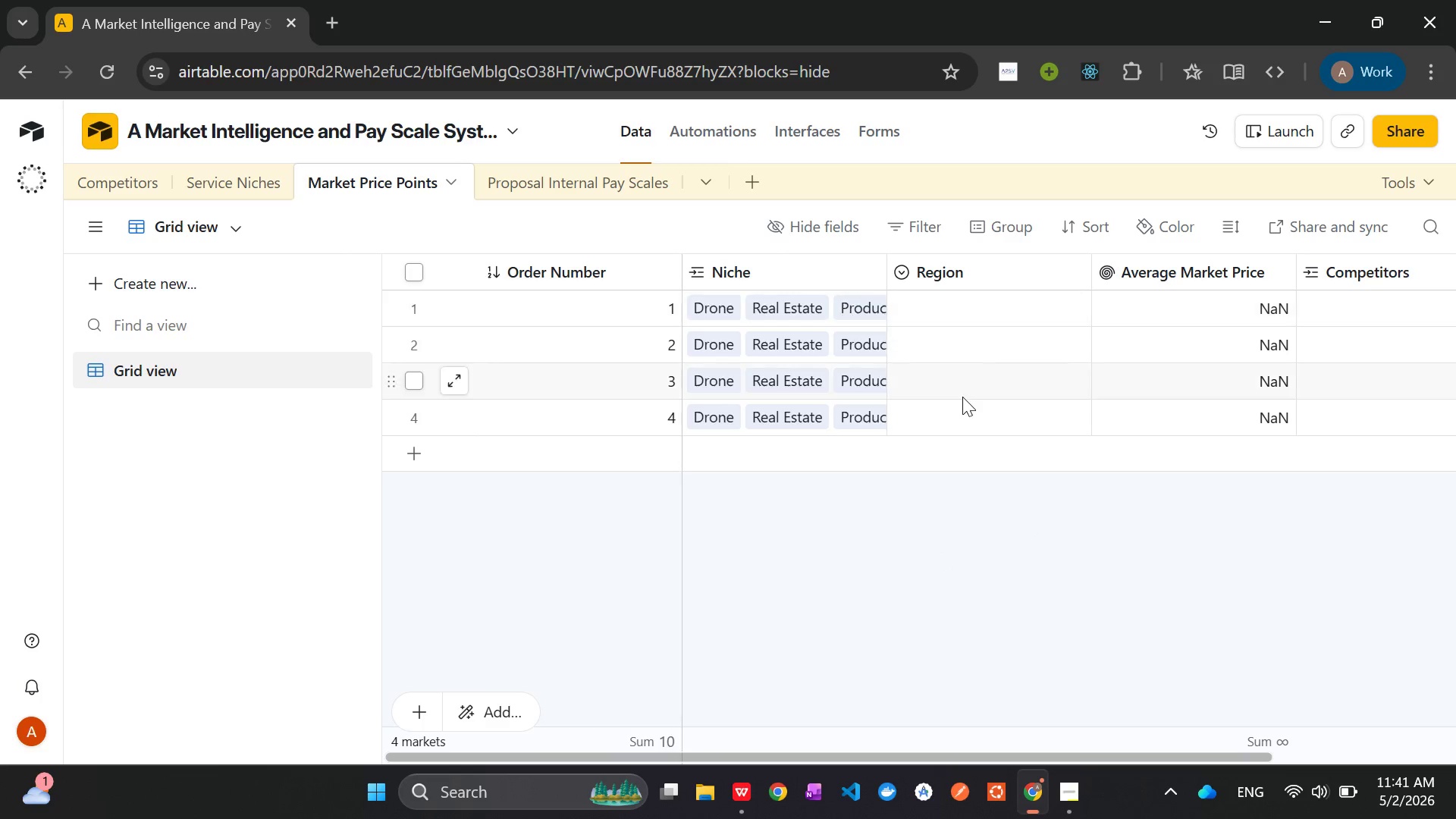 
left_click([717, 306])
 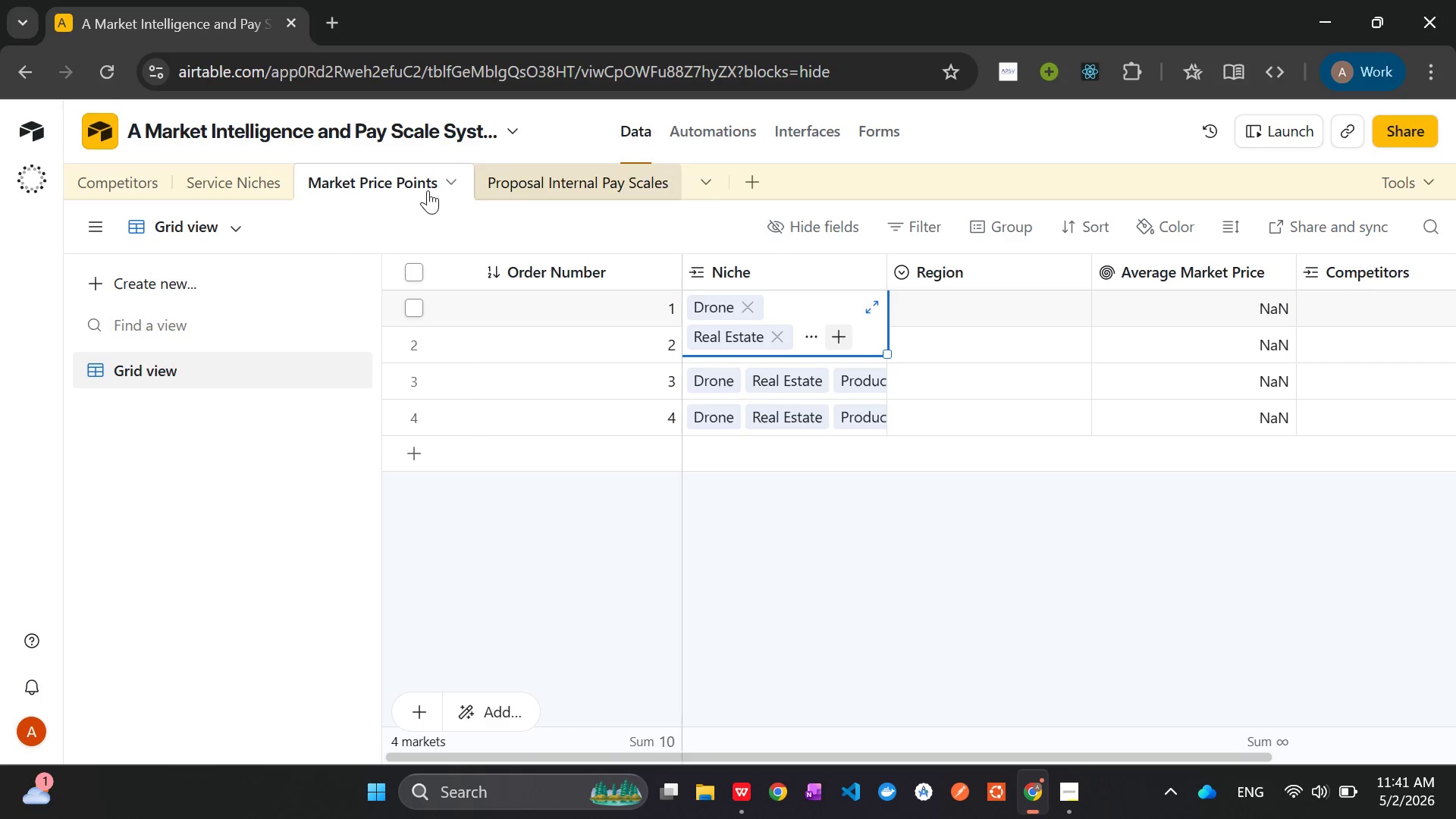 
left_click([214, 190])
 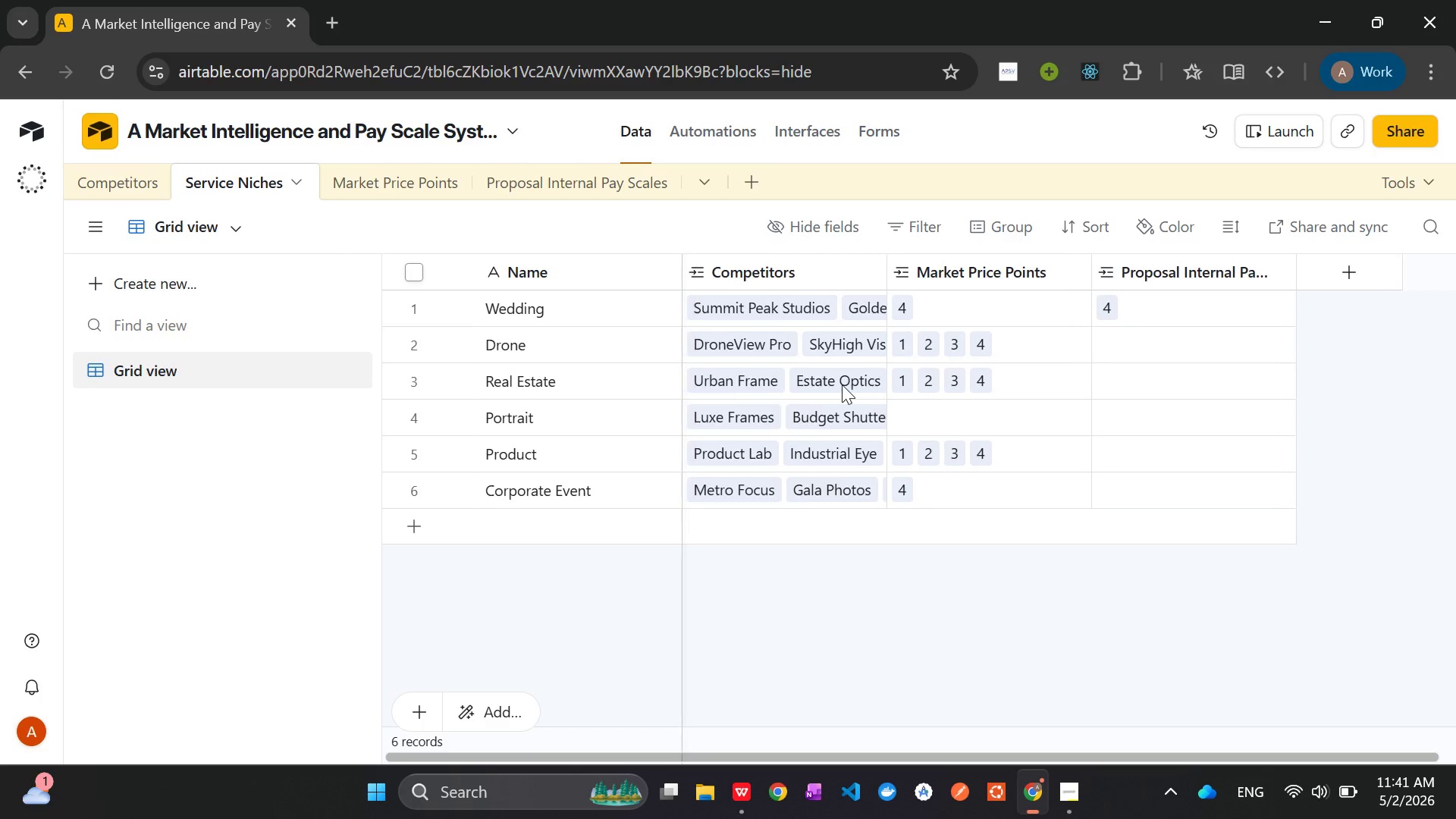 
wait(16.28)
 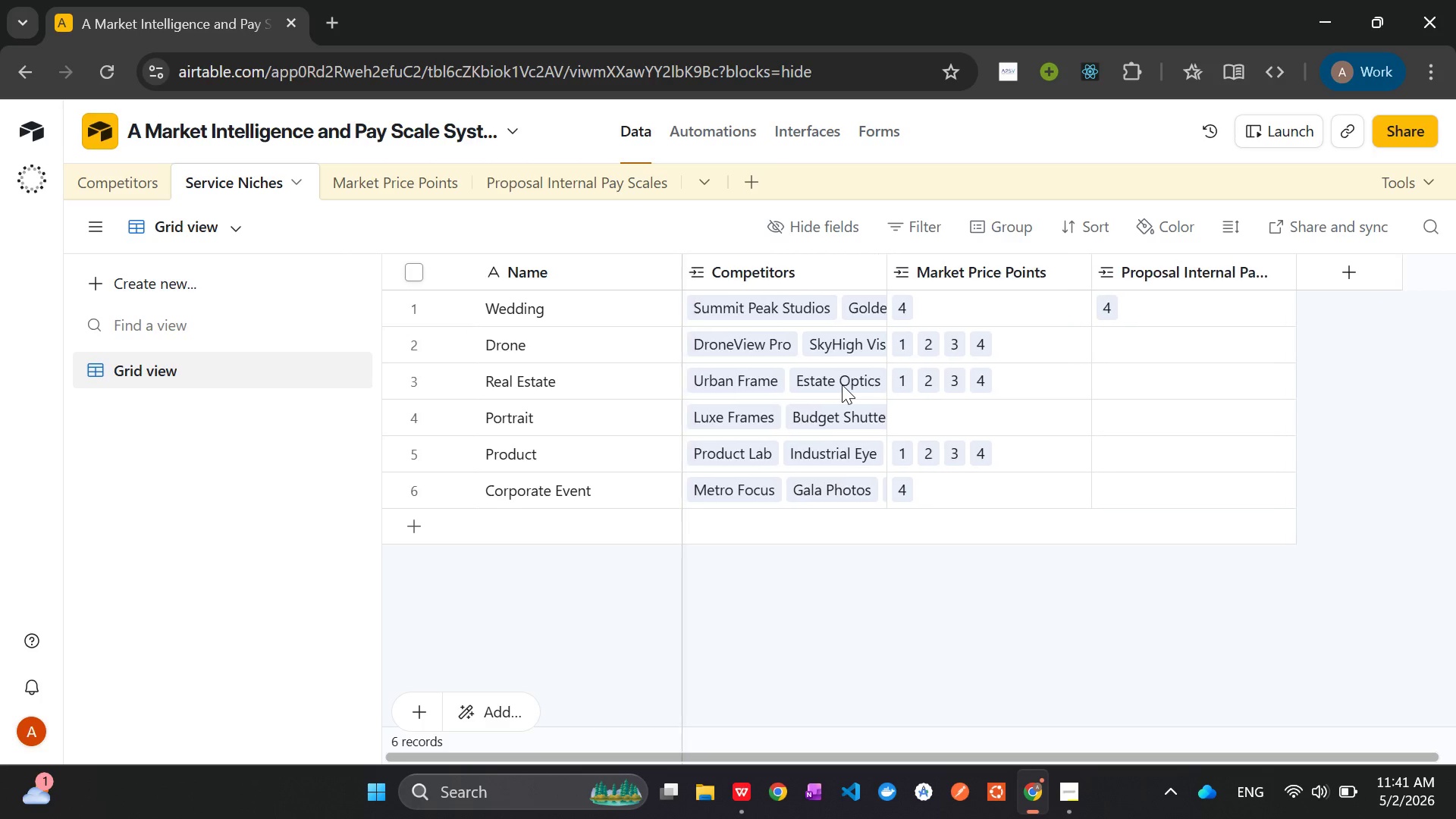 
left_click([103, 174])
 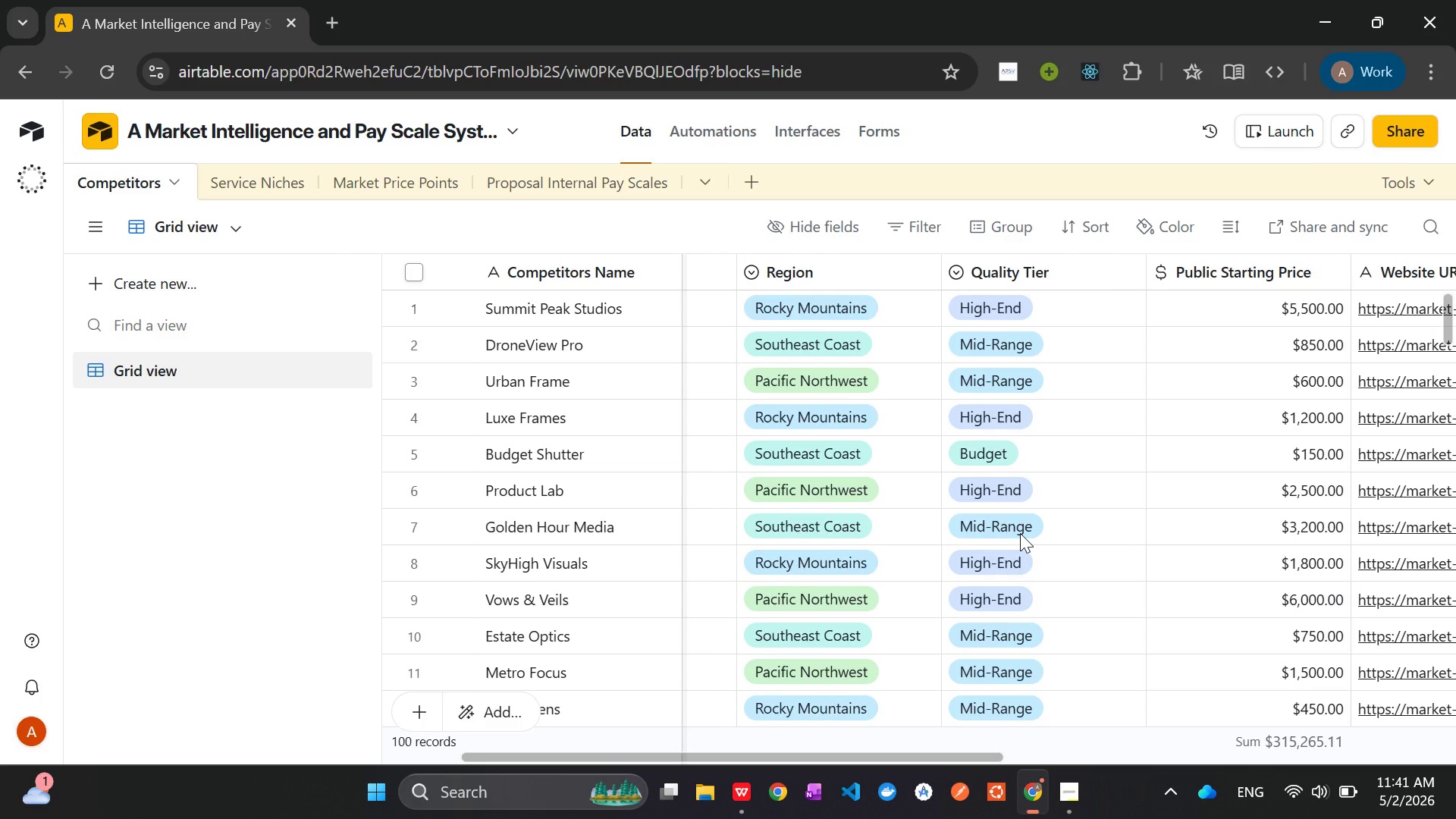 
wait(19.38)
 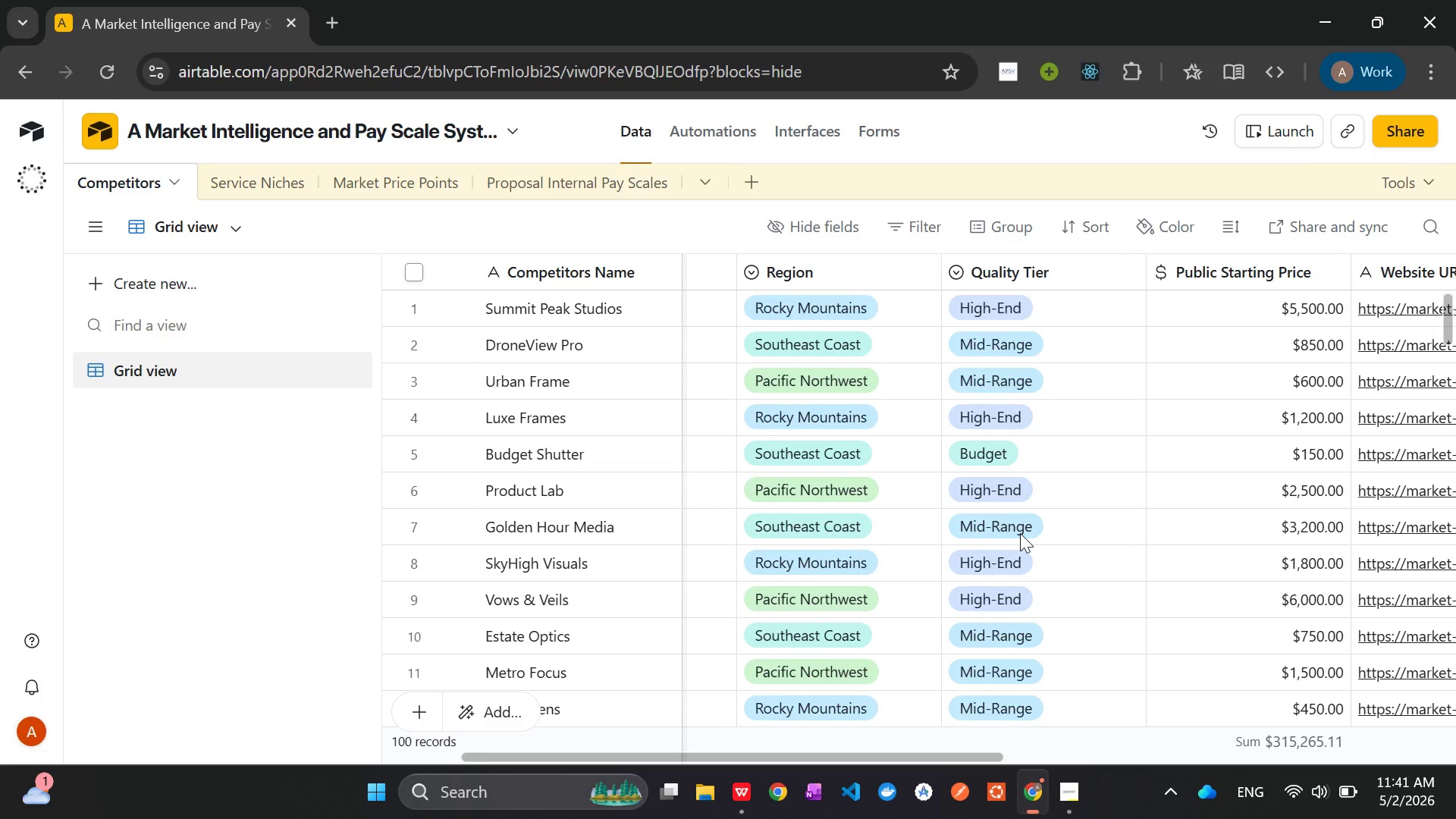 
left_click([378, 176])
 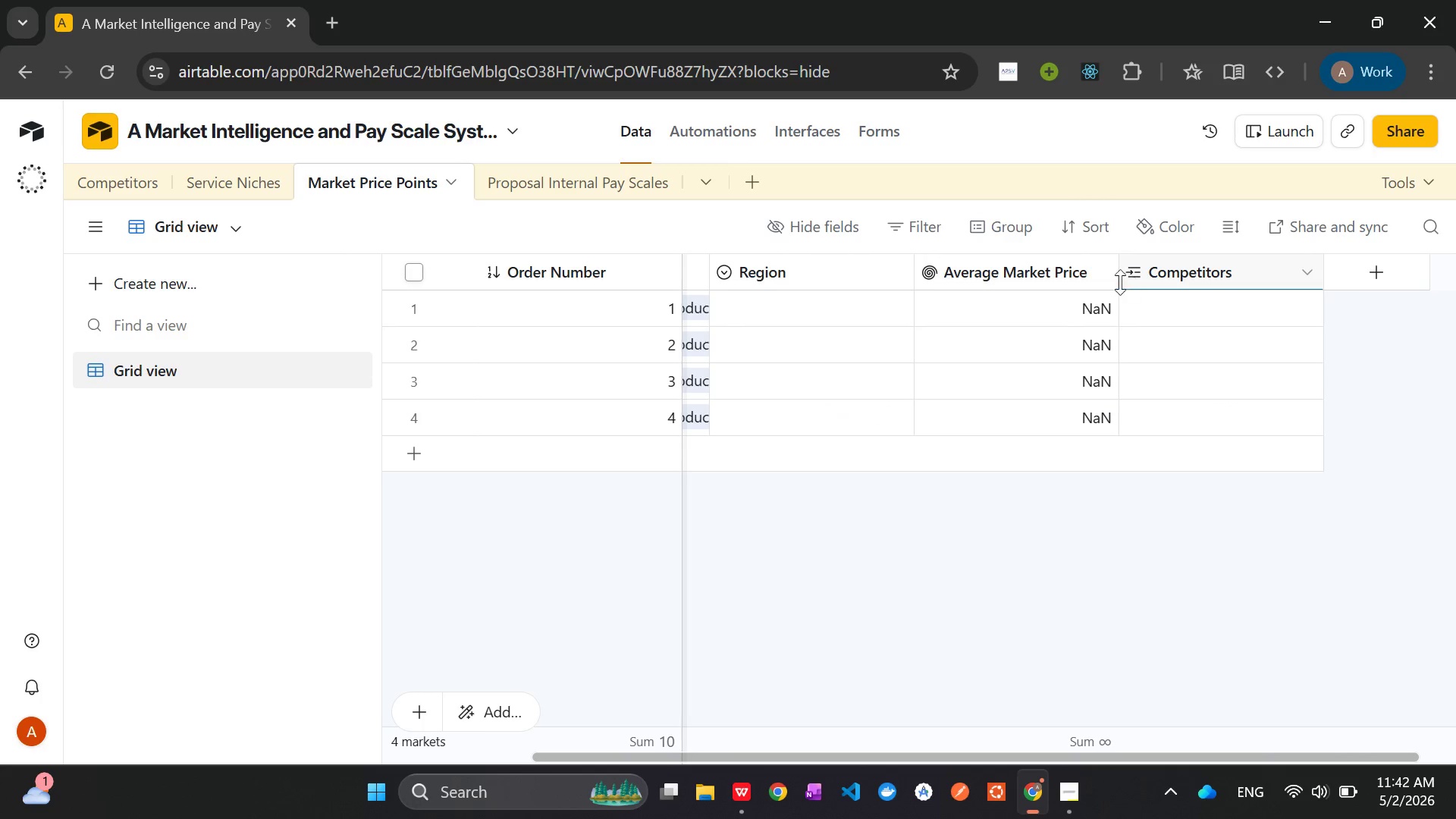 
left_click([1049, 268])
 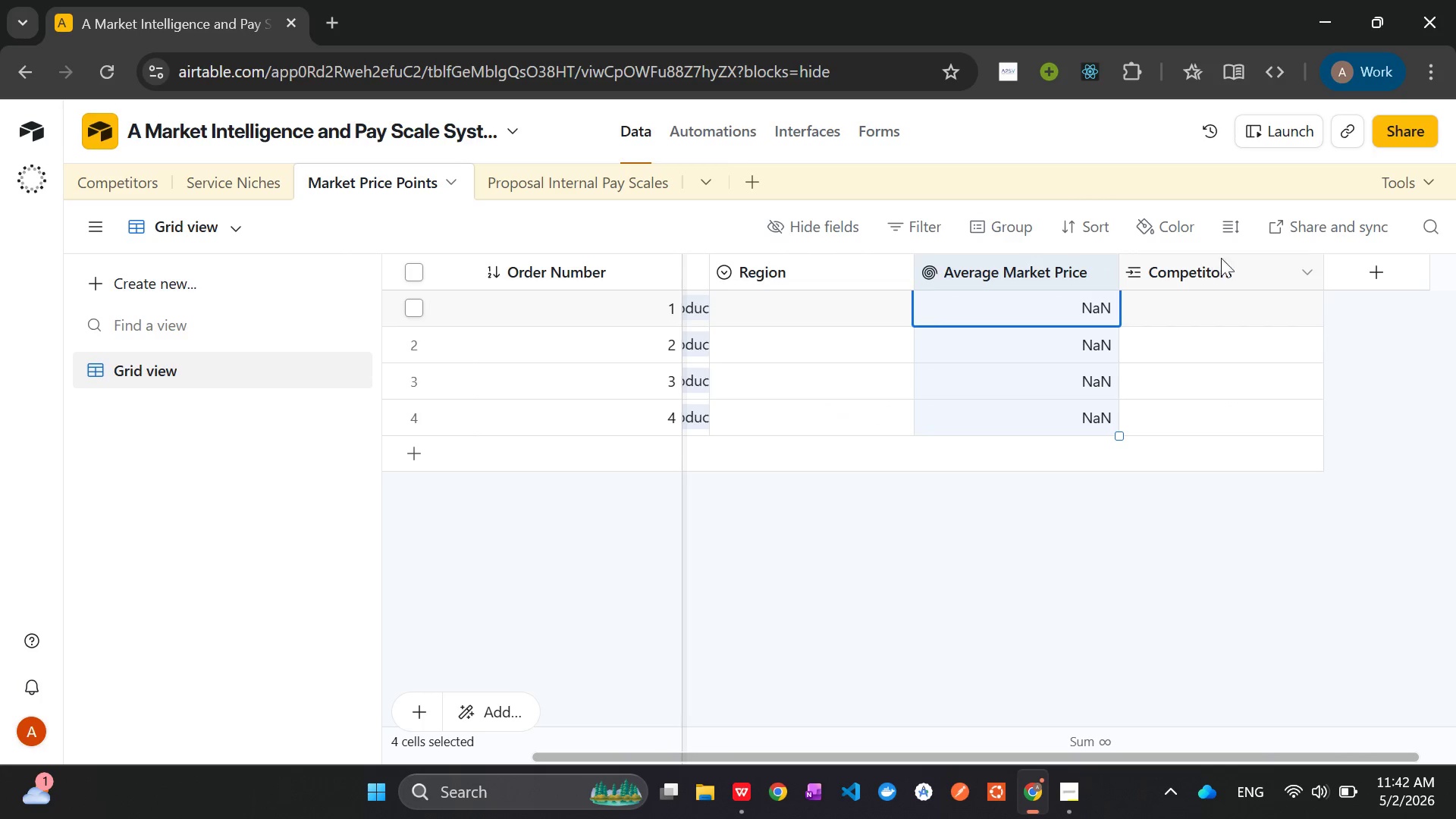 
left_click([1230, 269])
 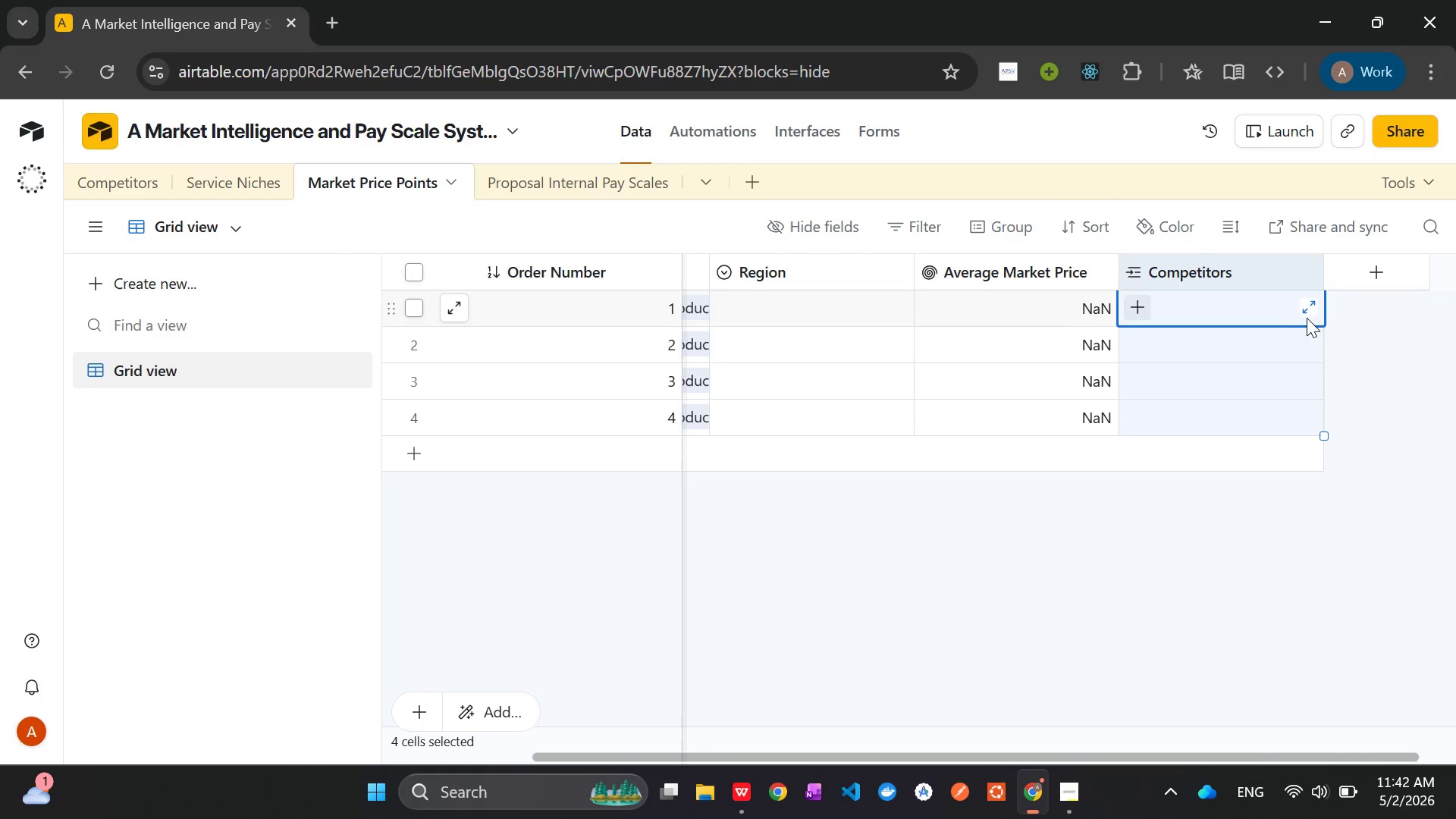 
left_click([1310, 312])
 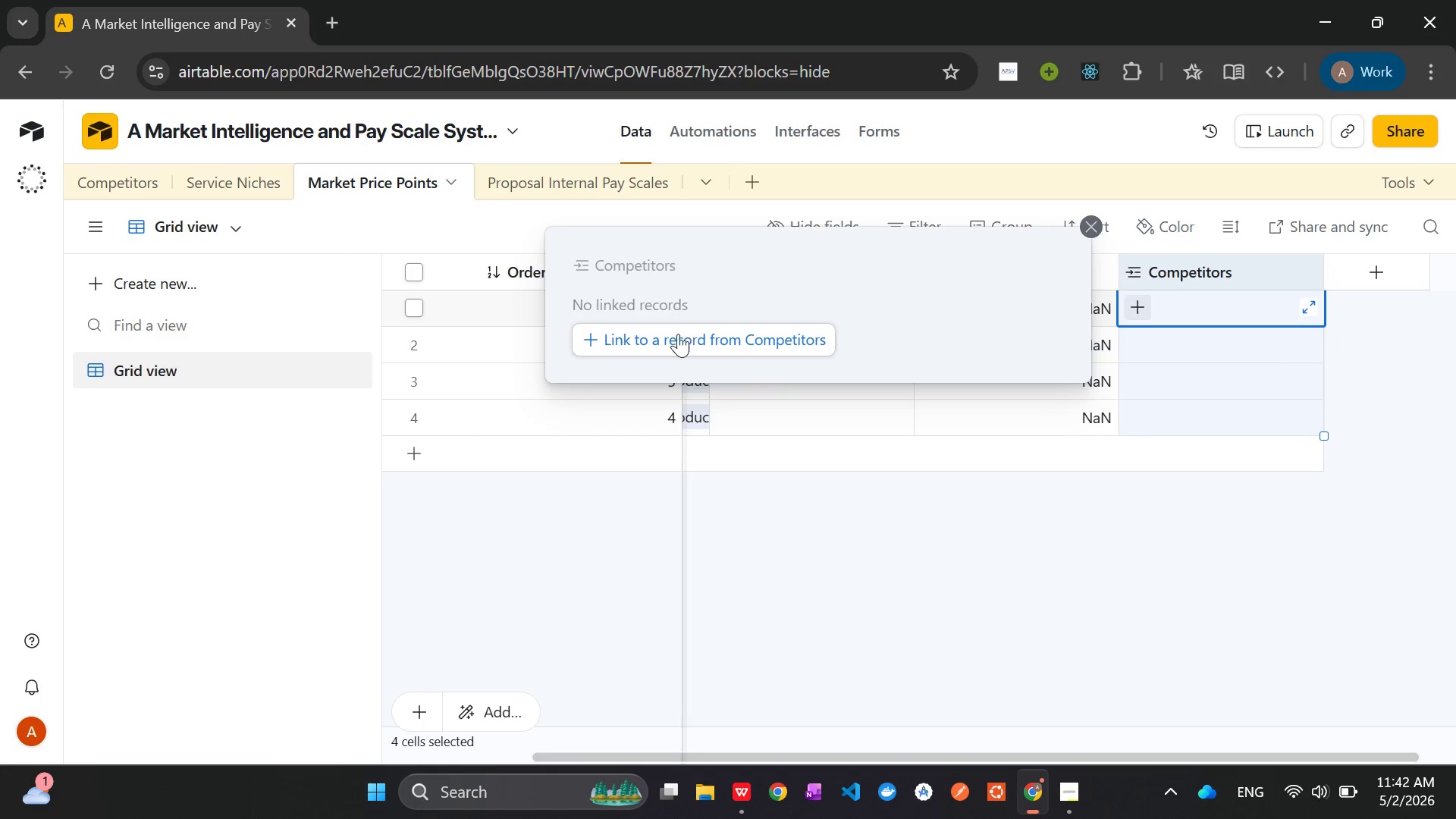 
left_click([673, 337])
 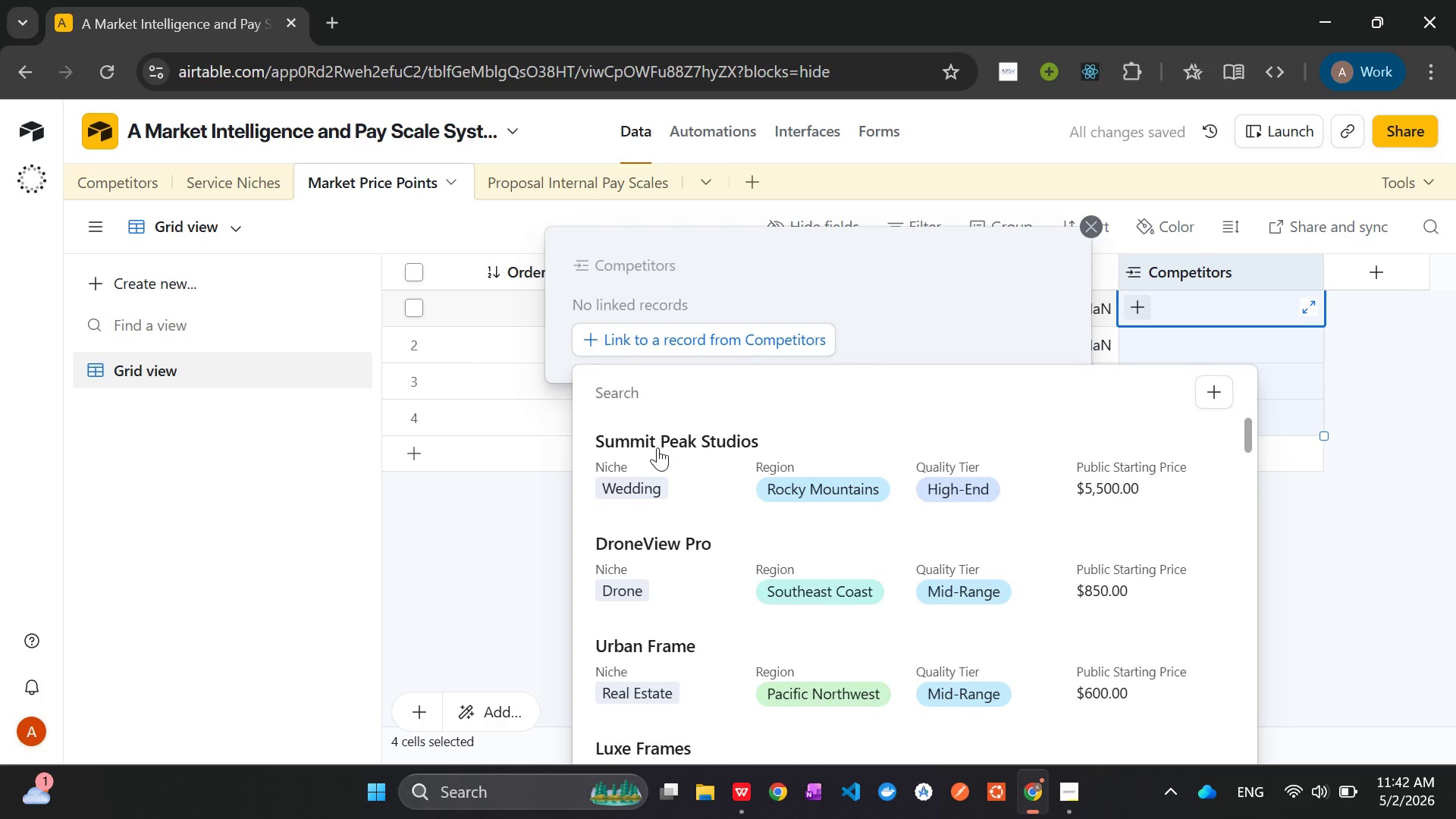 
left_click([652, 446])
 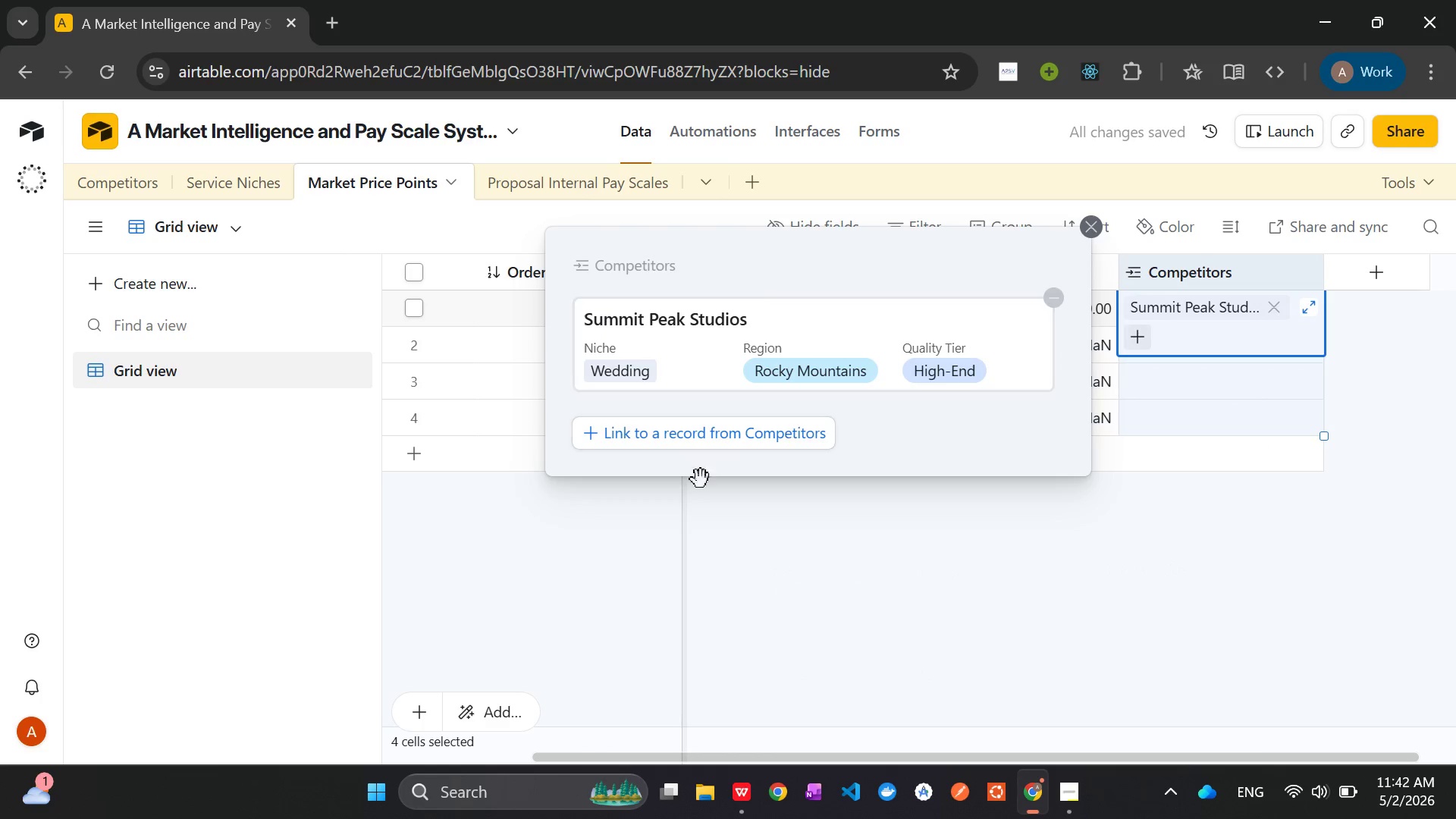 
left_click([679, 440])
 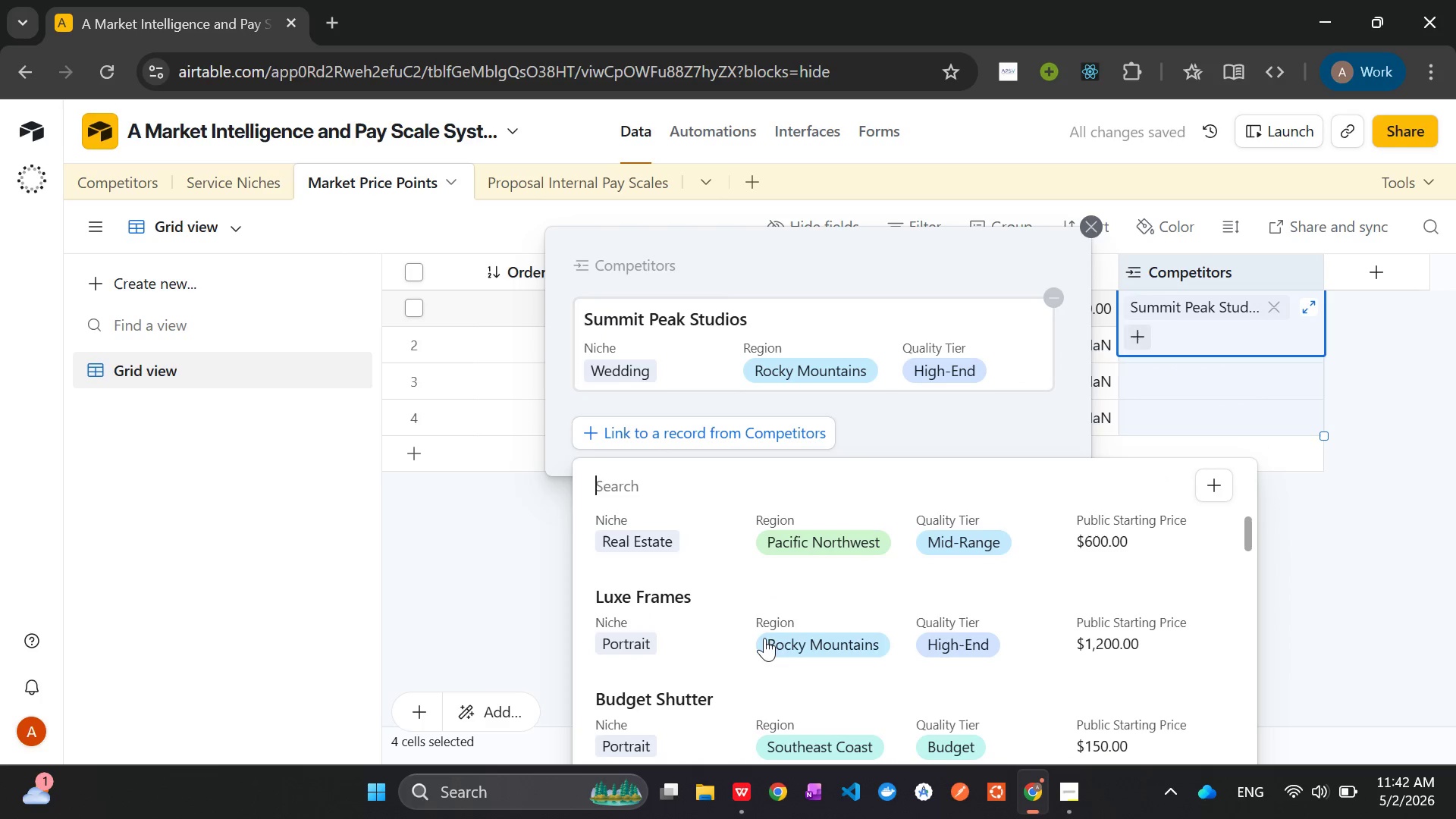 
wait(5.38)
 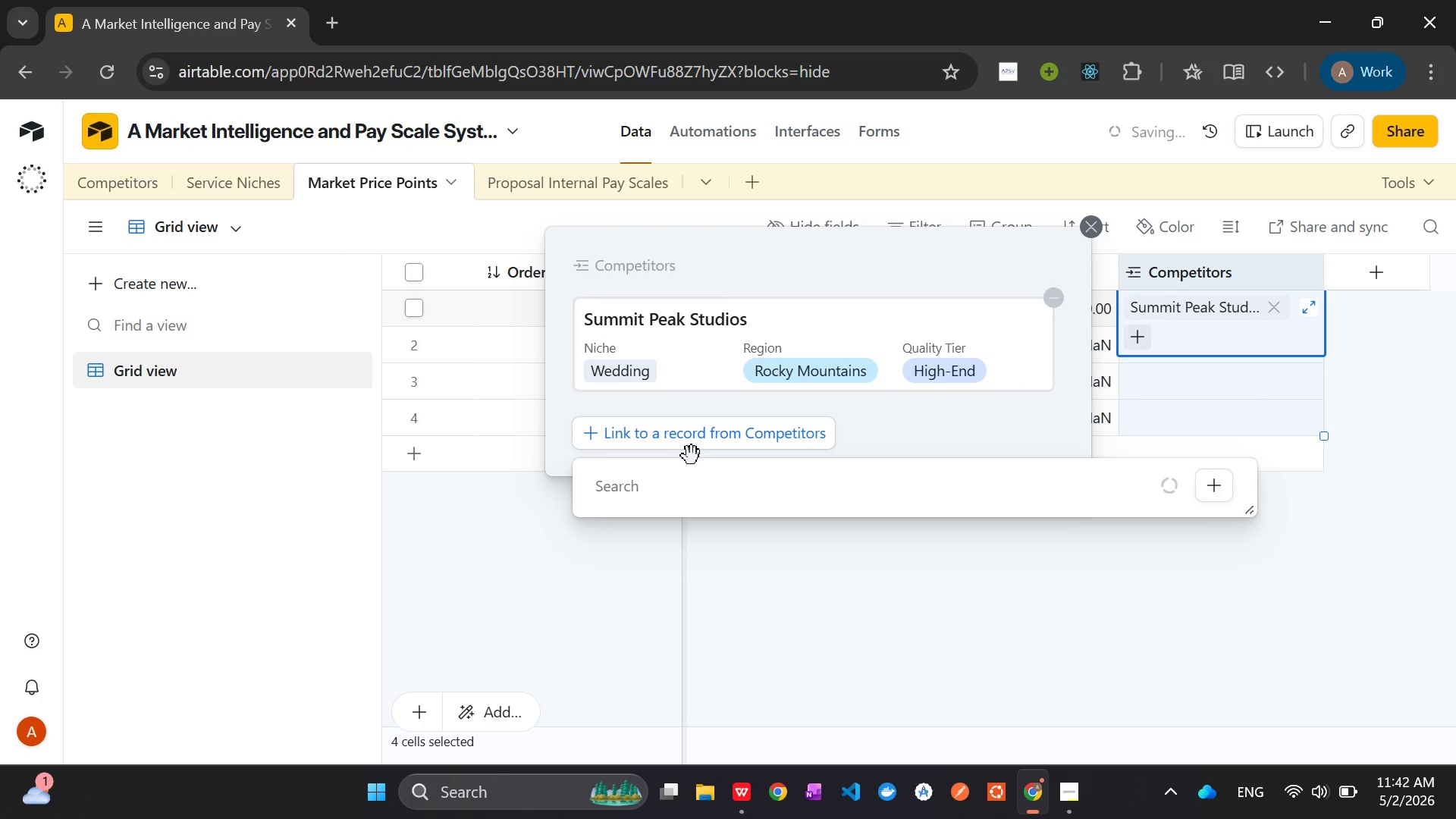 
left_click([654, 585])
 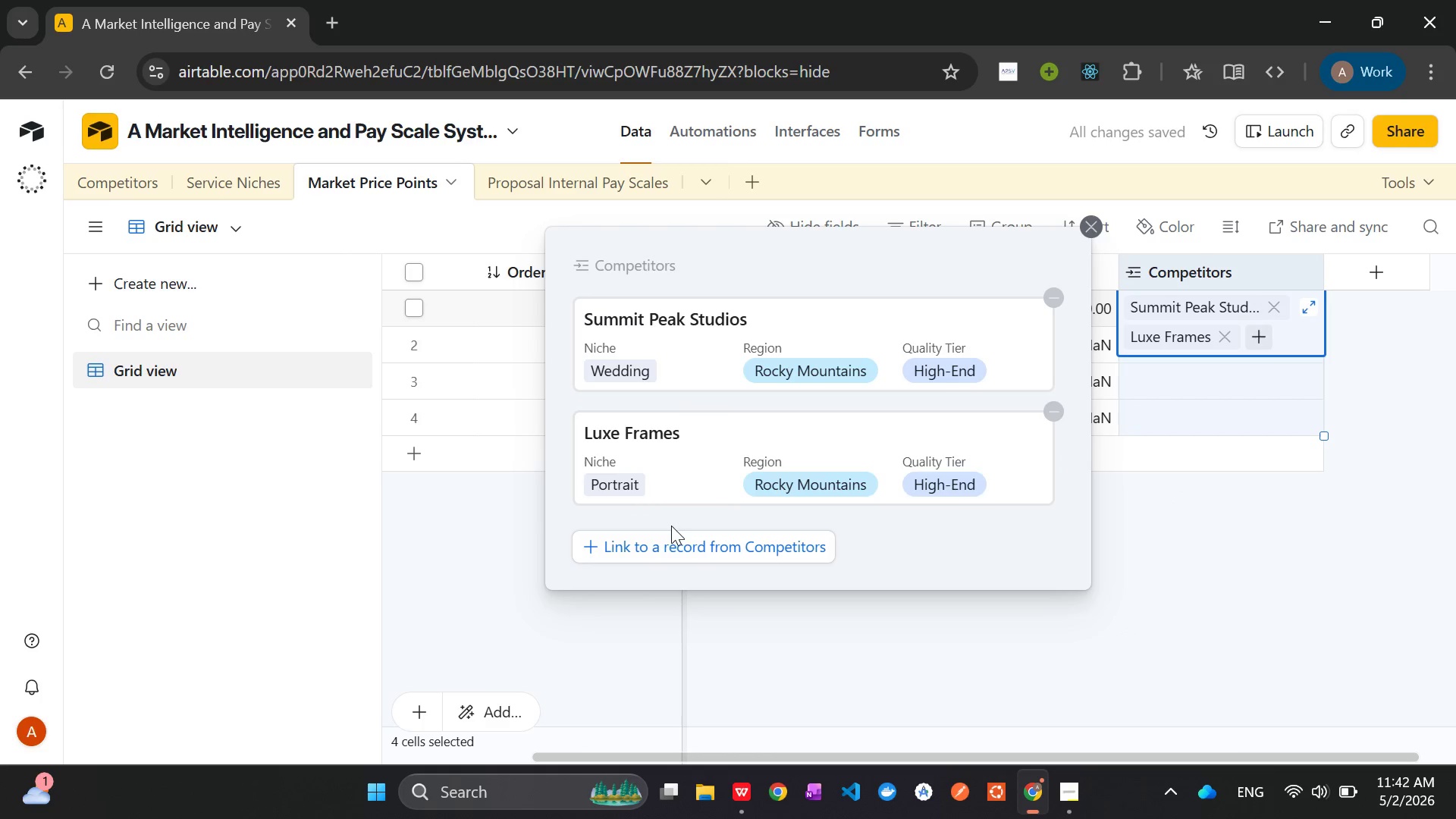 
left_click([657, 548])
 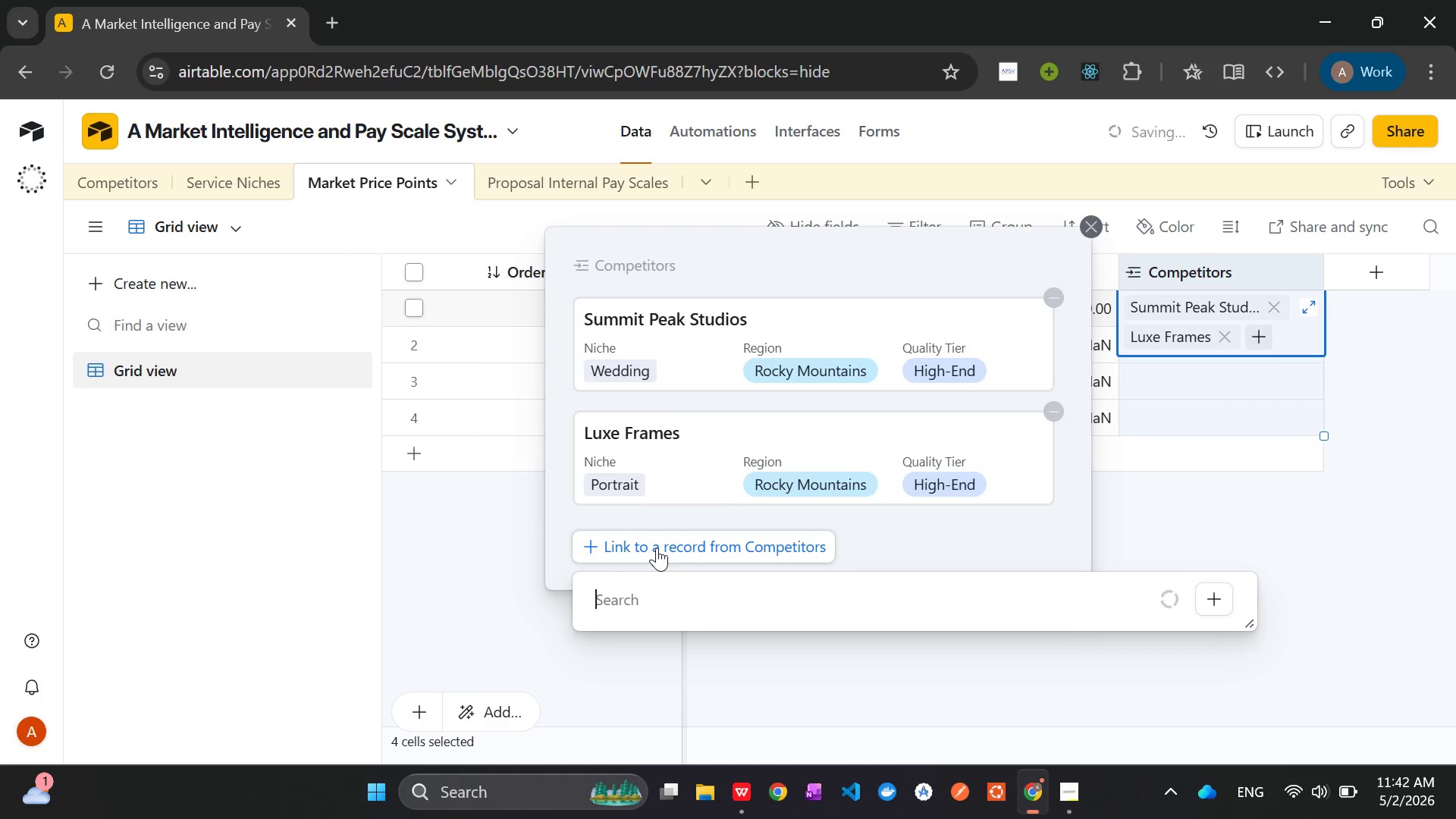 
mouse_move([684, 649])
 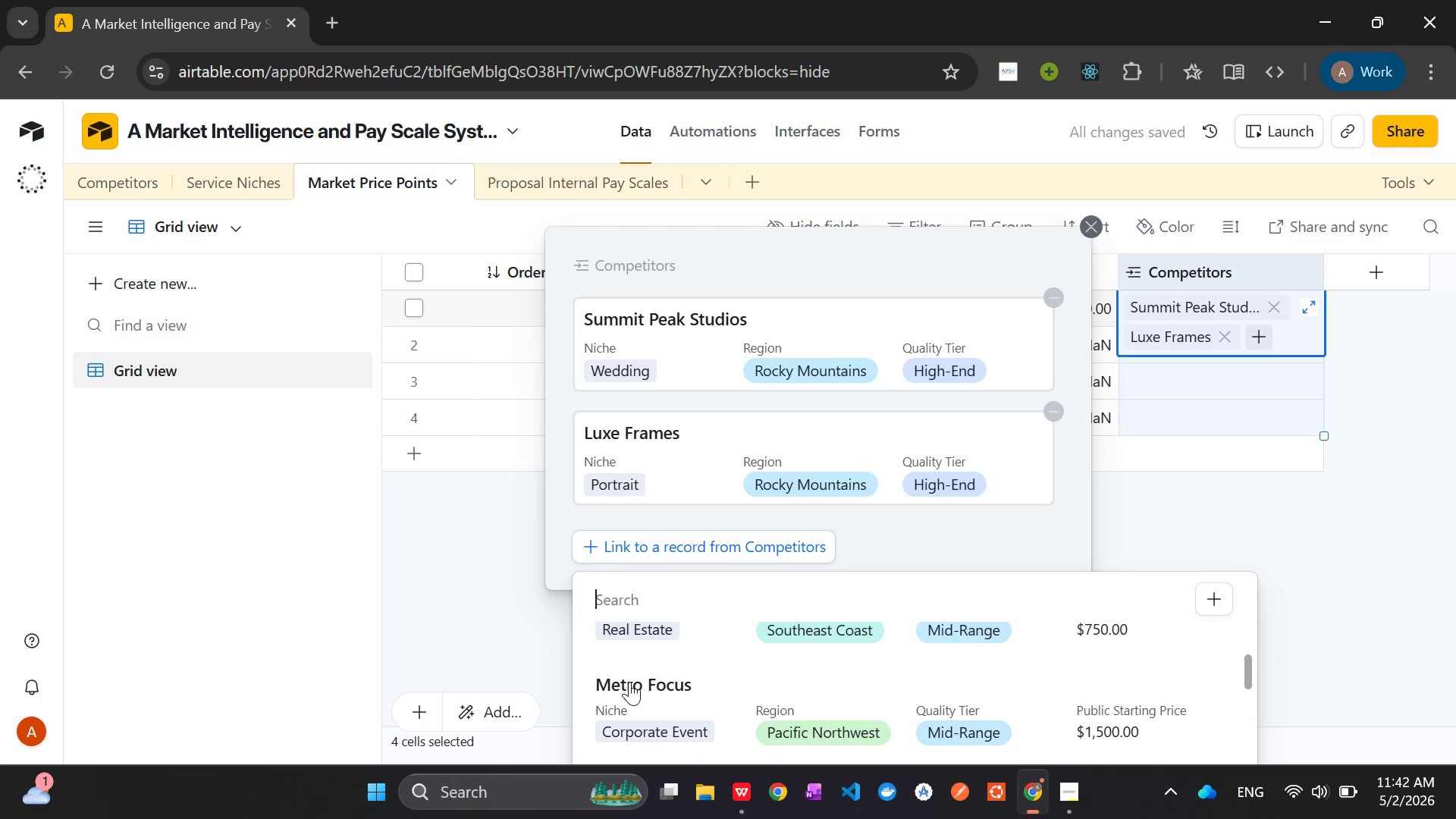 
left_click([629, 682])
 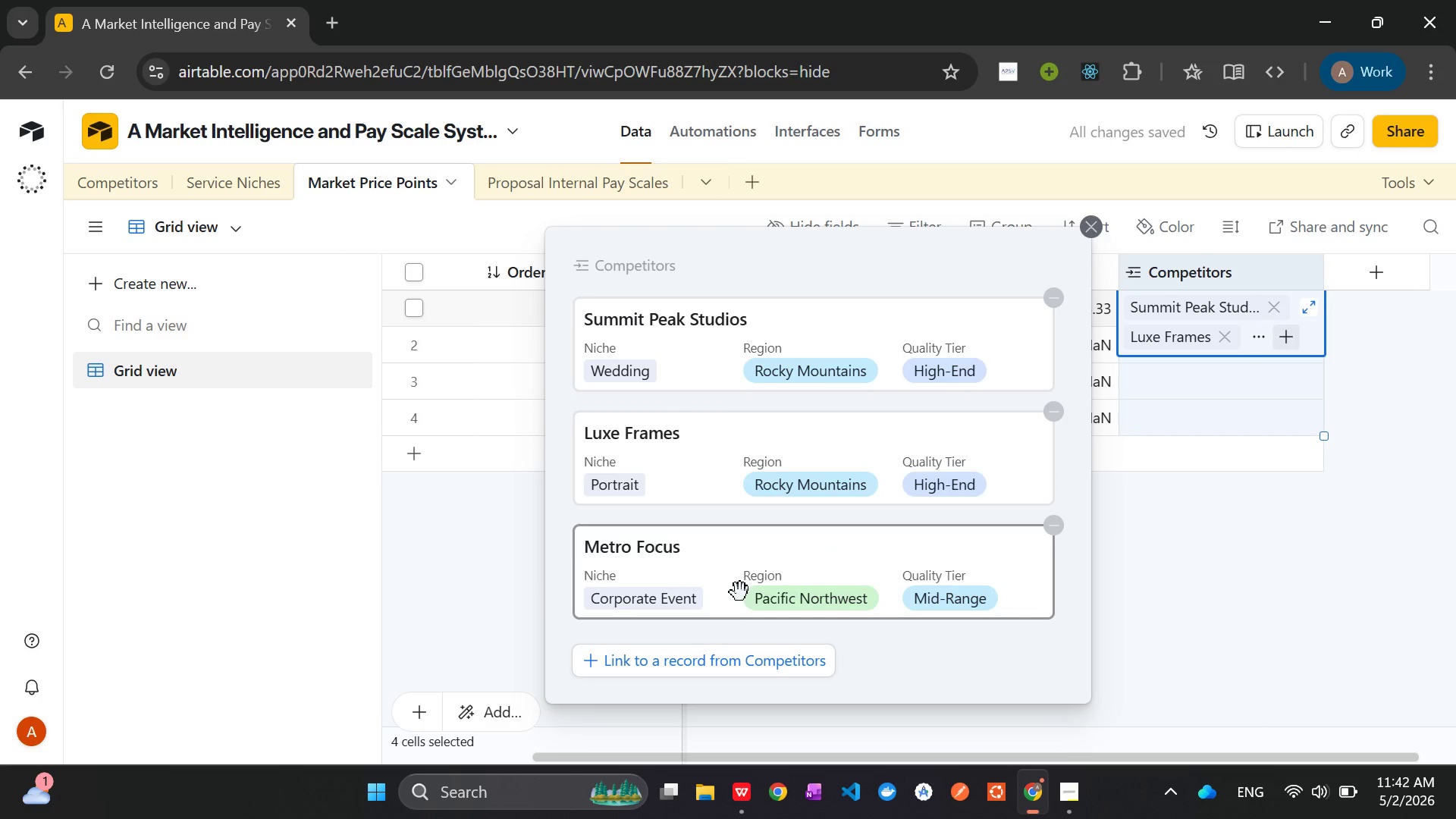 
left_click([720, 668])
 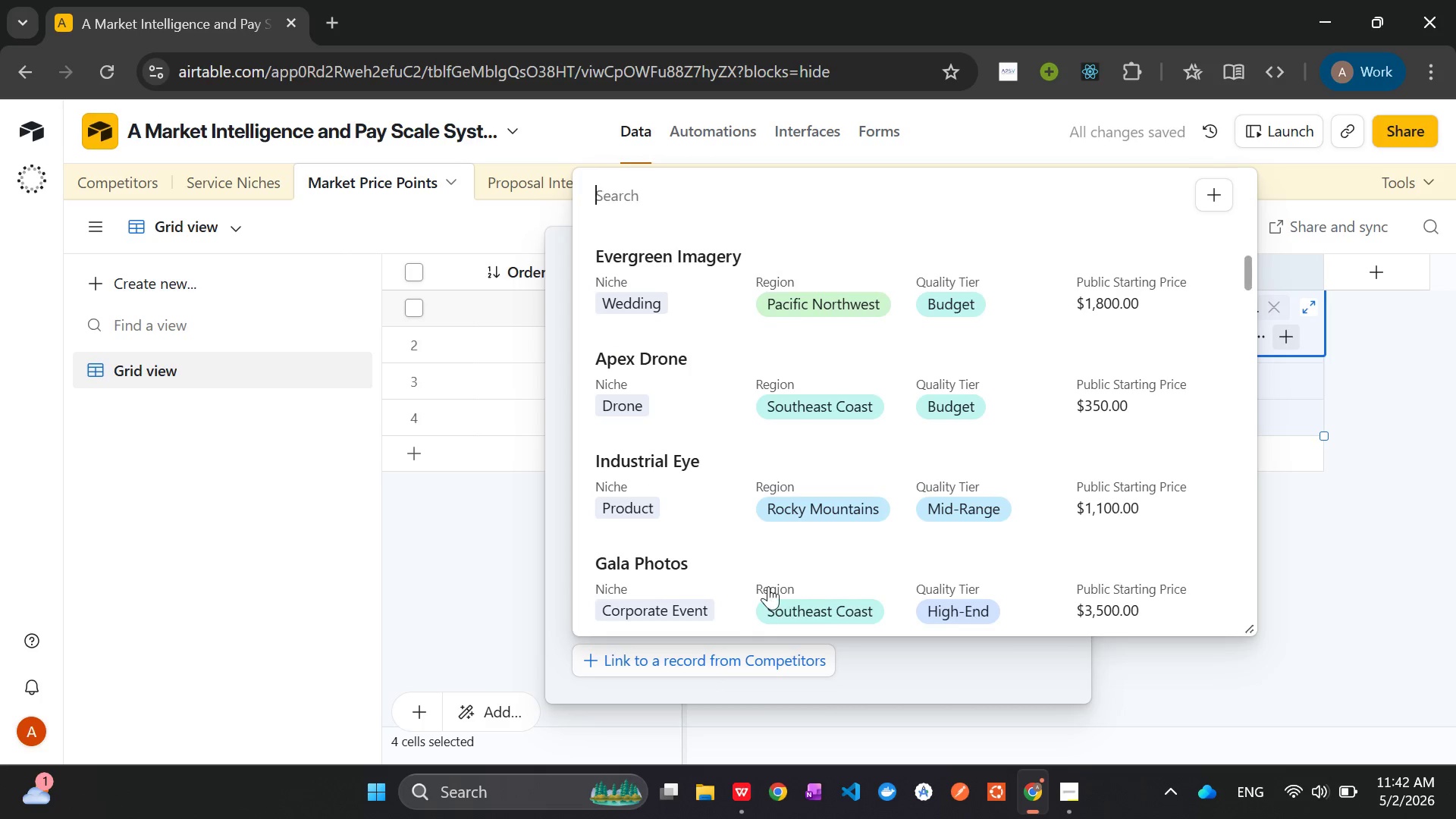 
left_click([639, 461])
 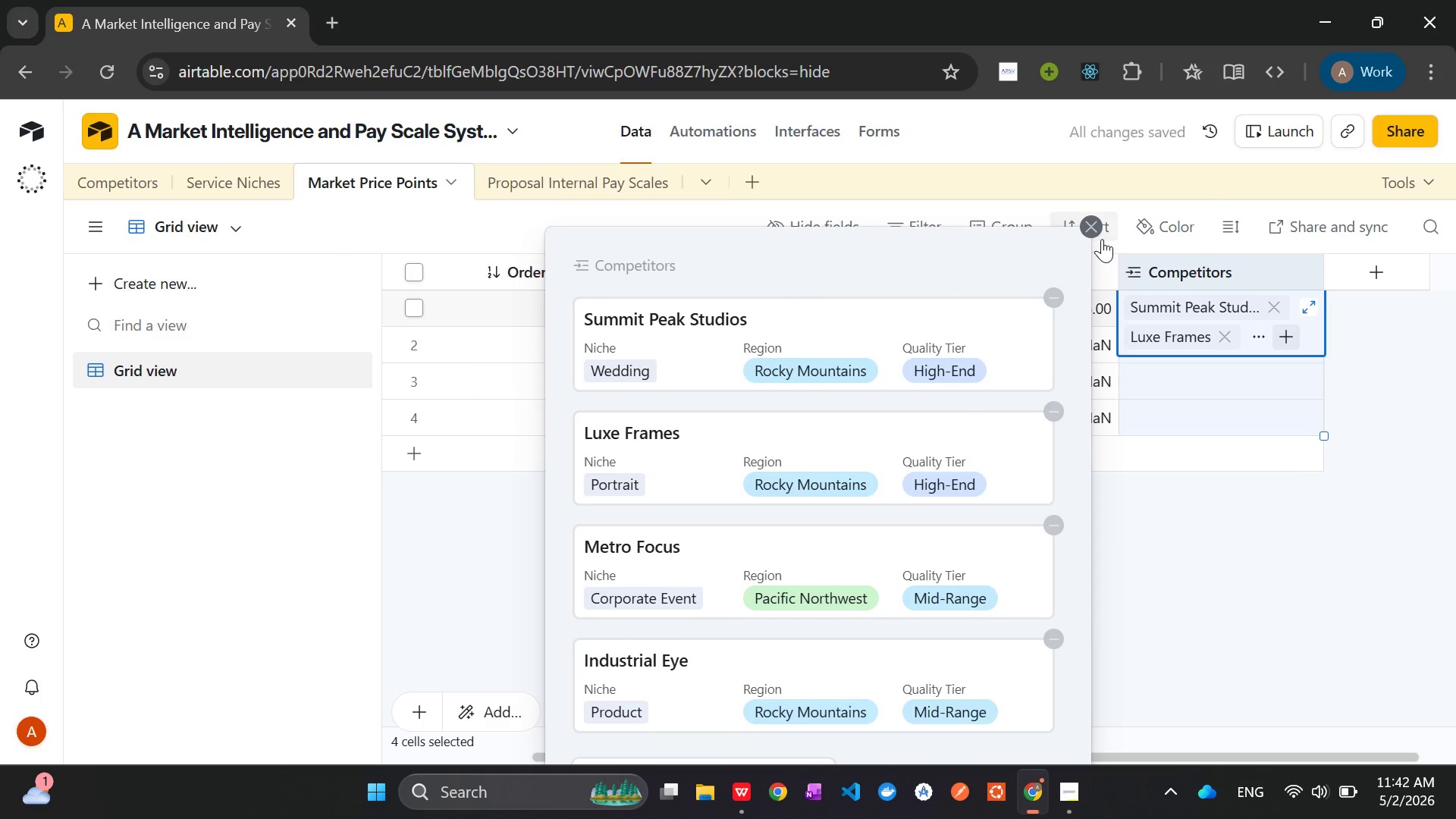 
left_click([1096, 228])
 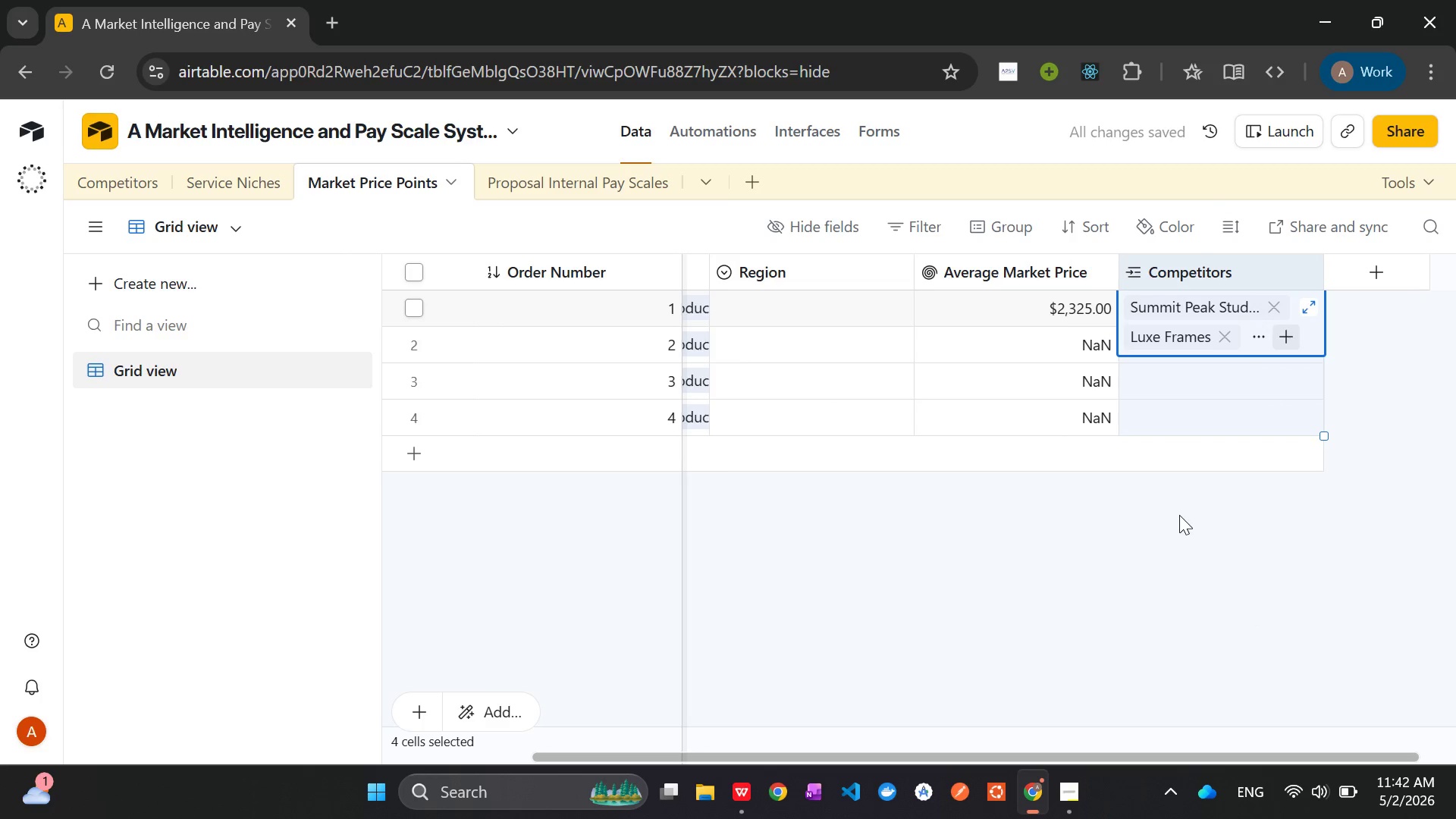 
left_click([1180, 518])
 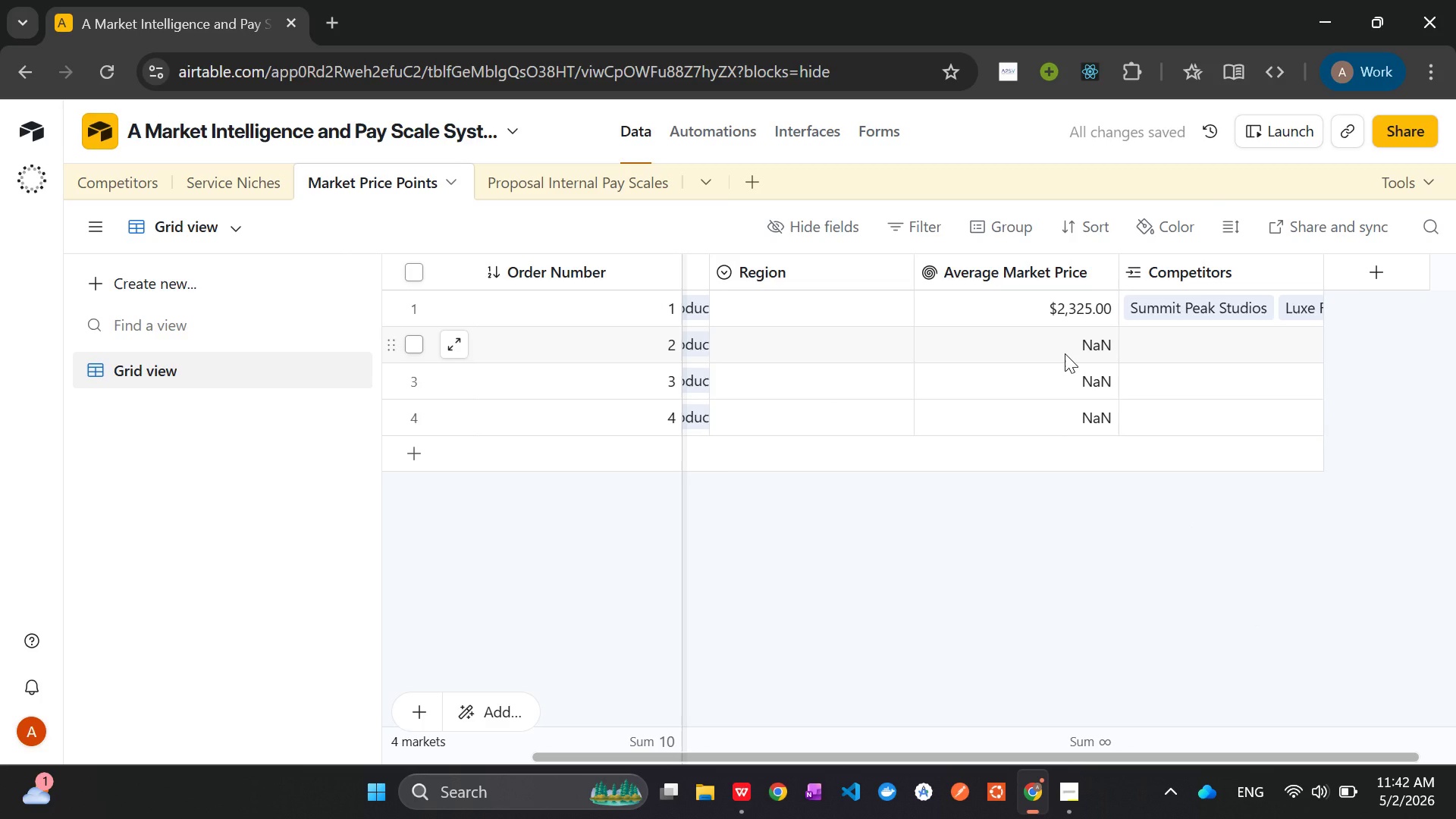 
left_click([1065, 353])
 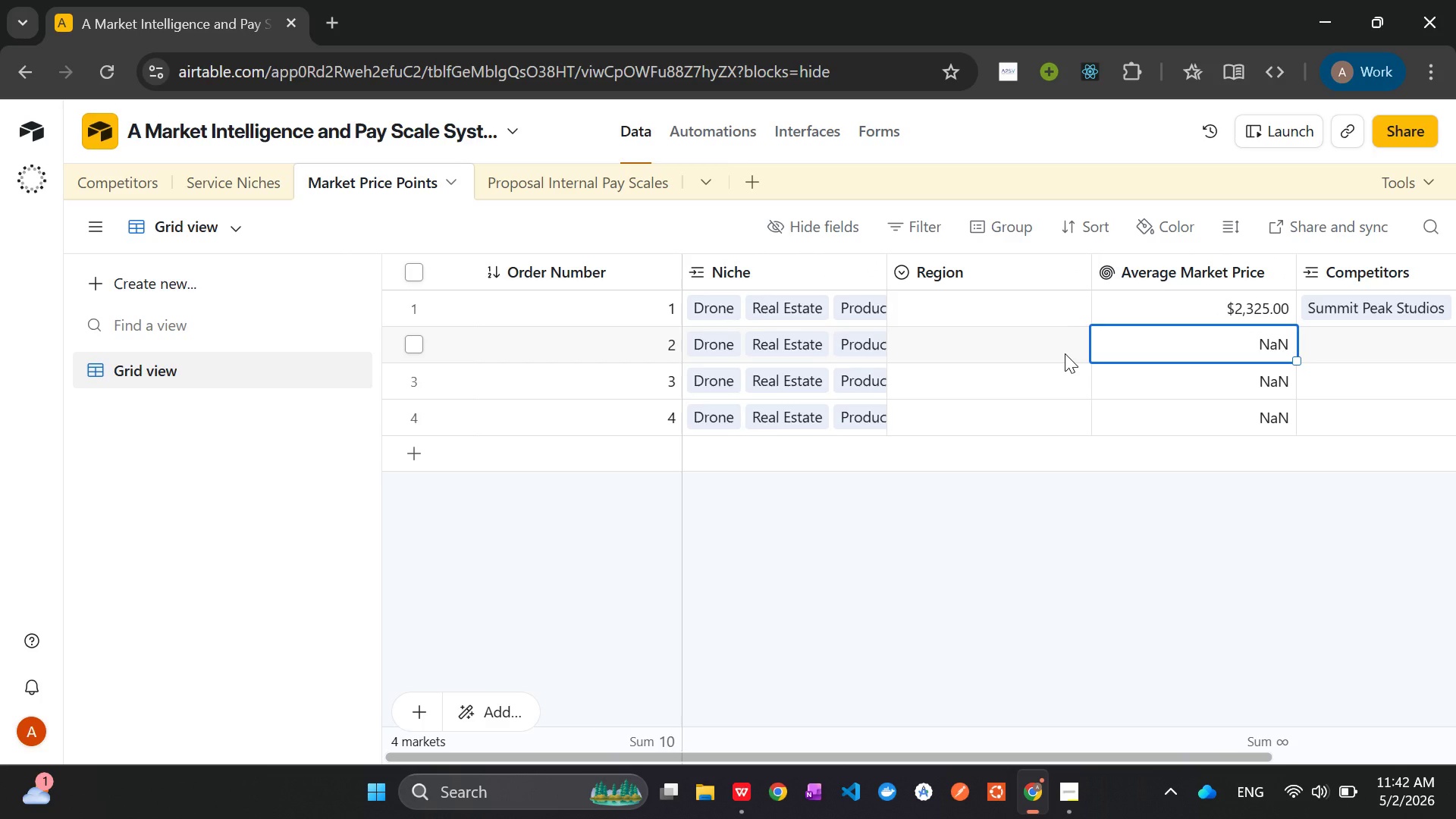 
left_click([976, 297])
 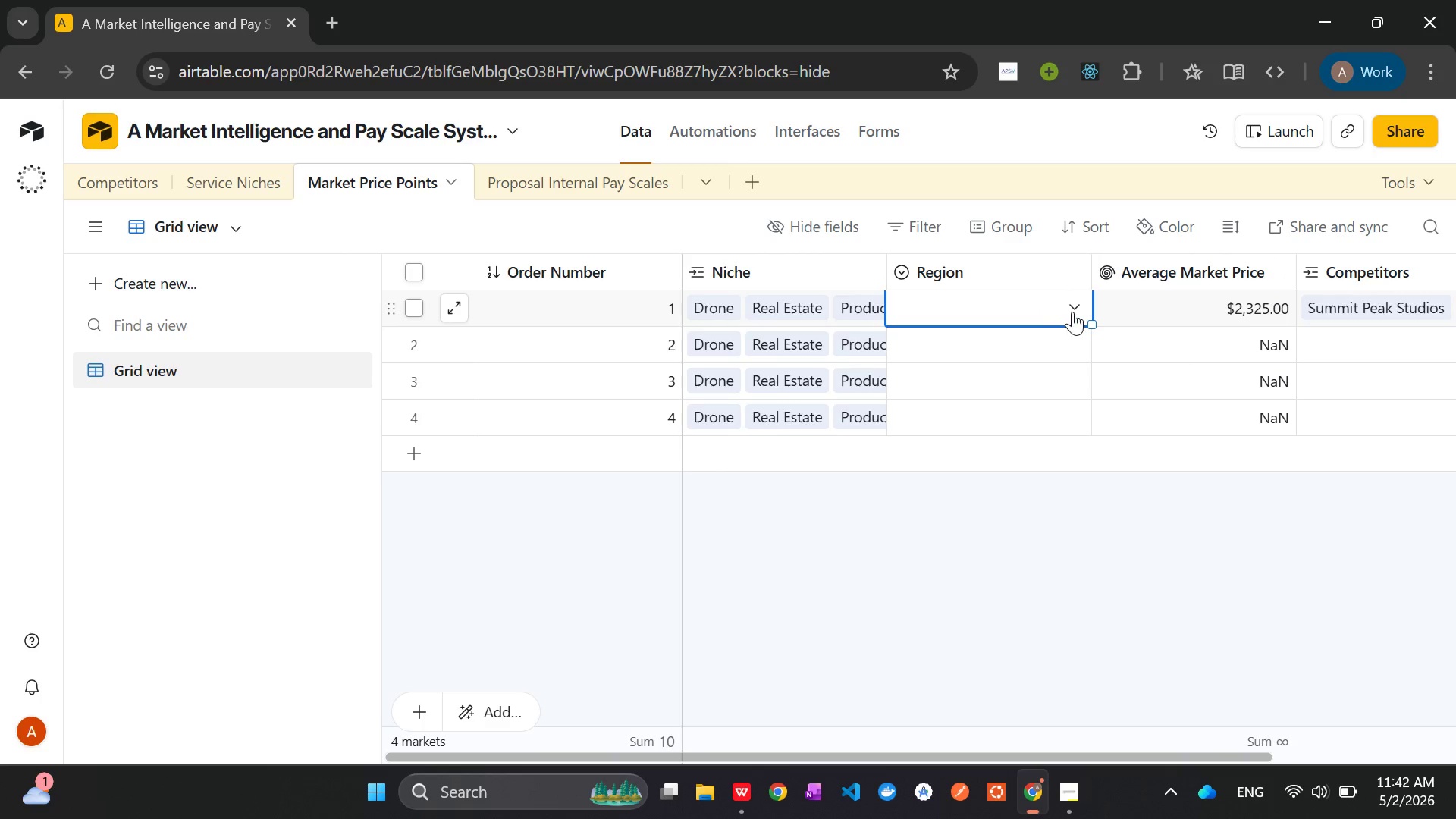 
left_click([1075, 312])
 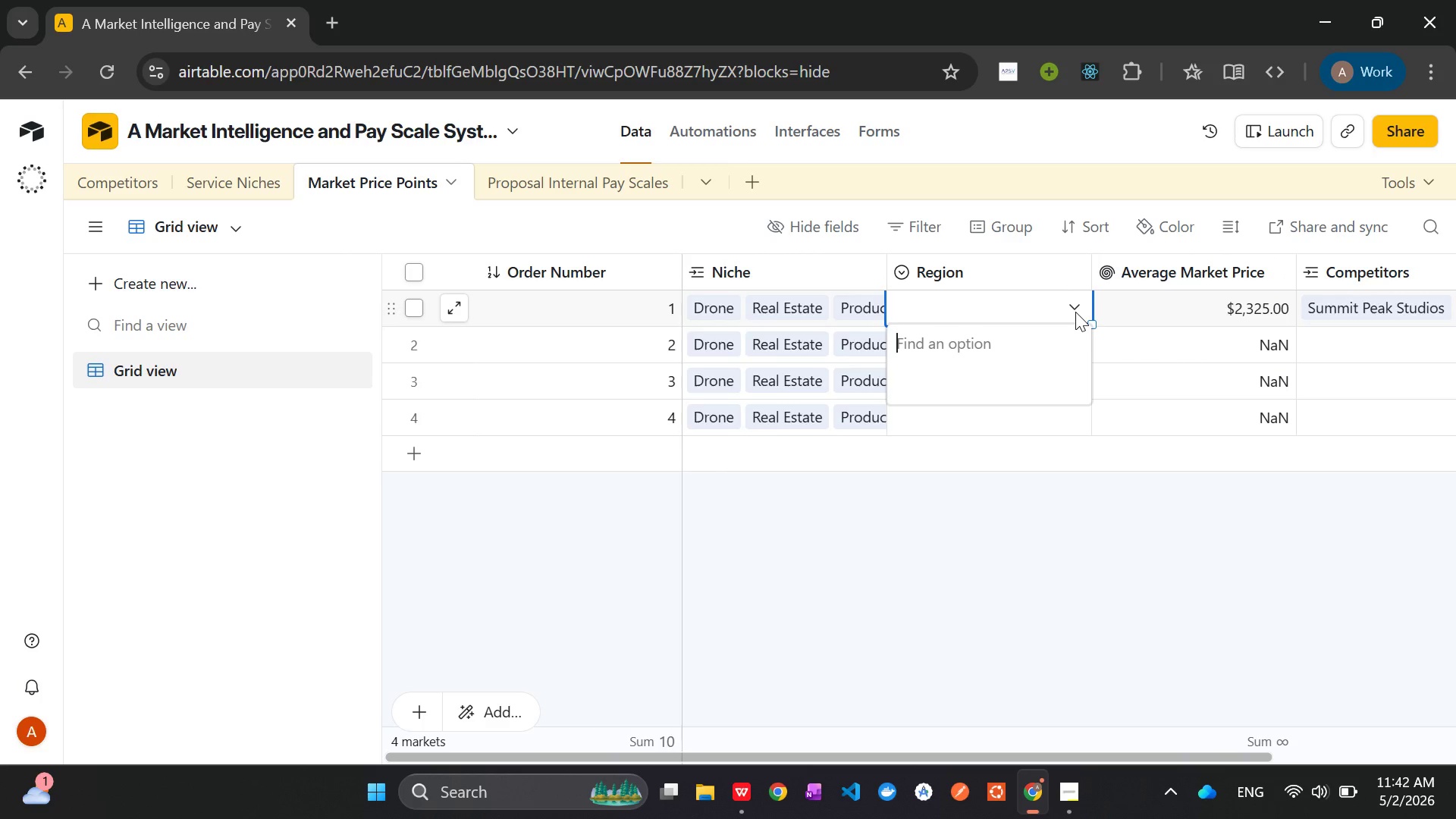 
left_click([1075, 312])
 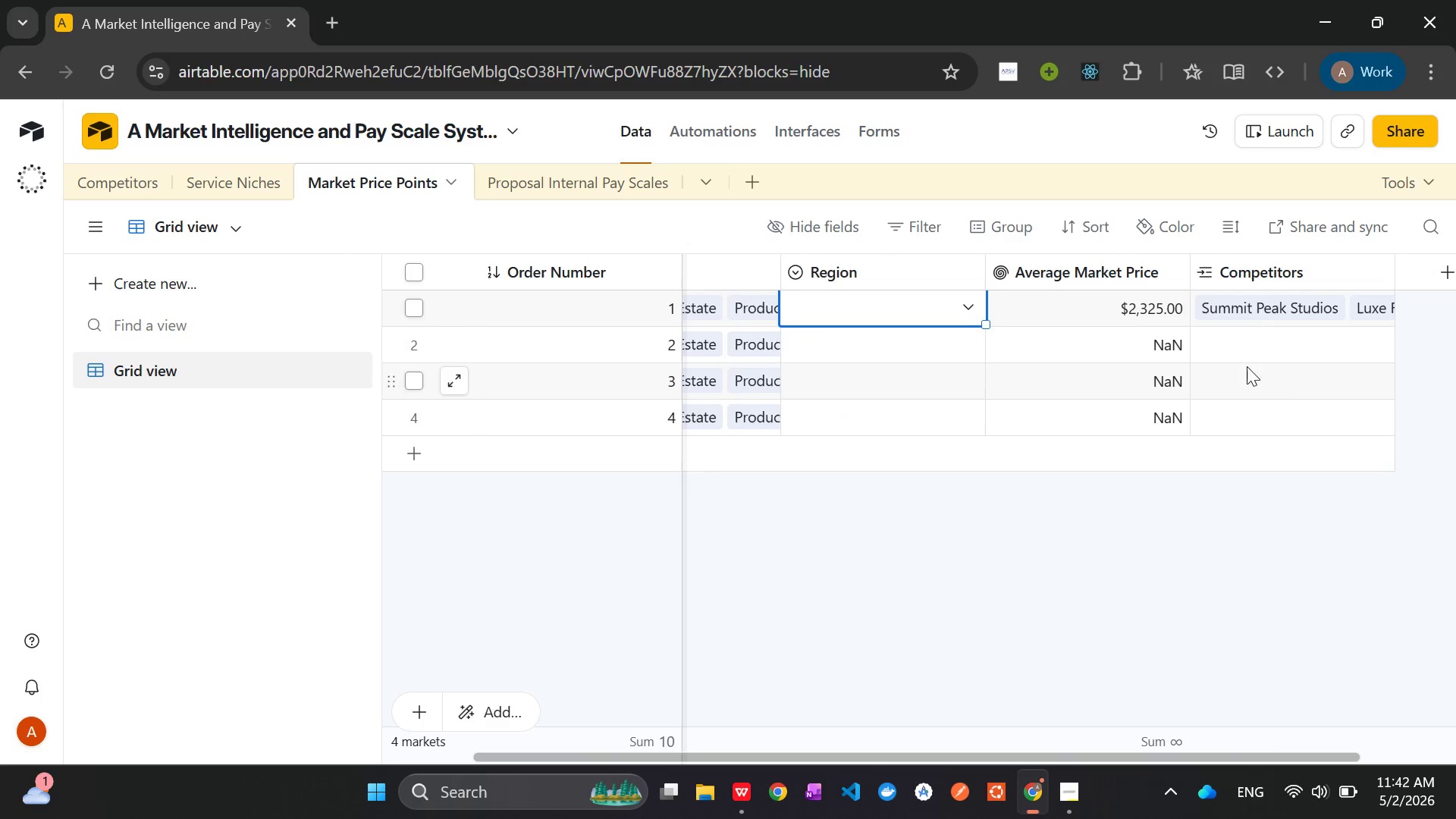 
wait(6.22)
 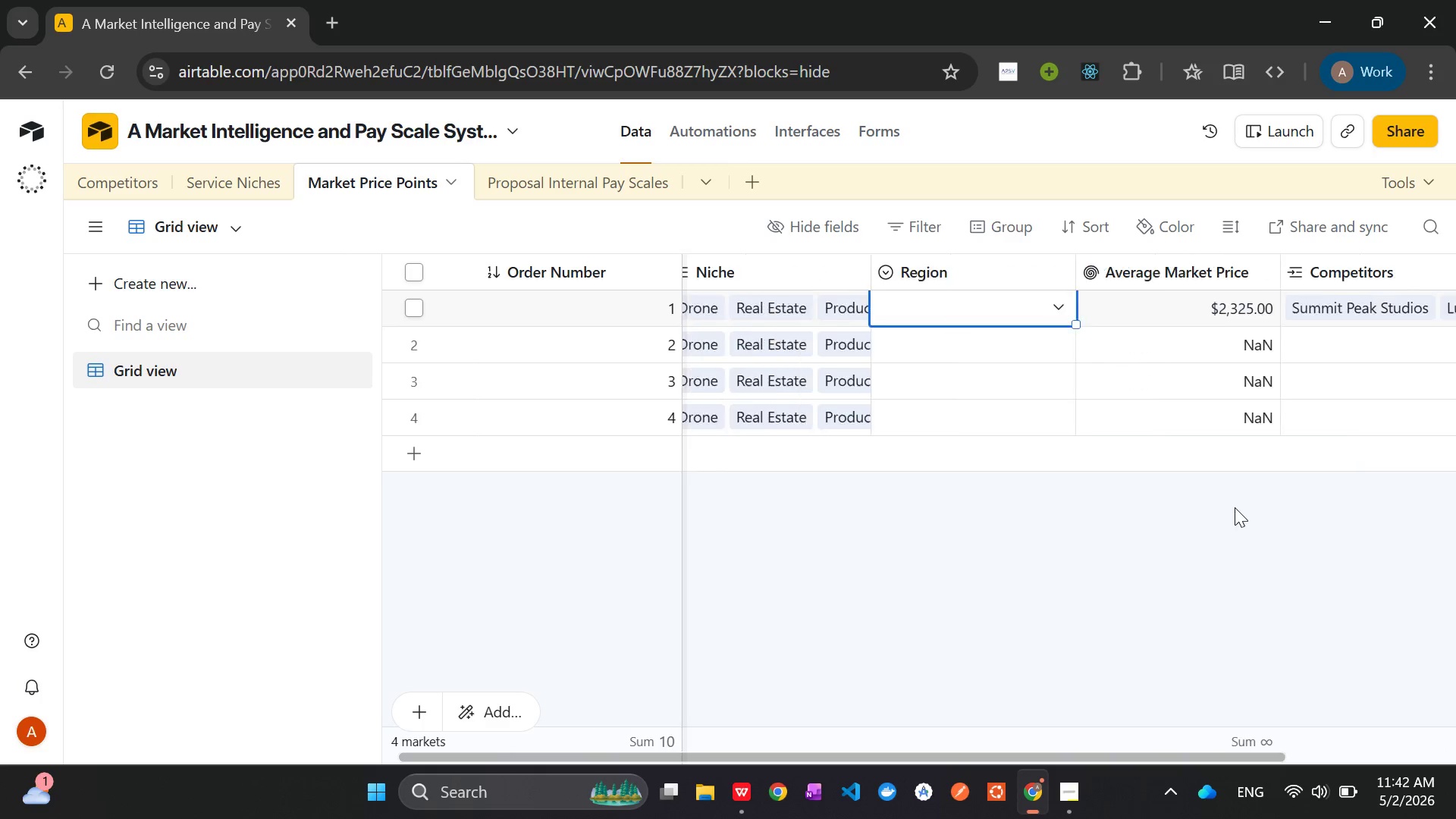 
left_click([1245, 273])
 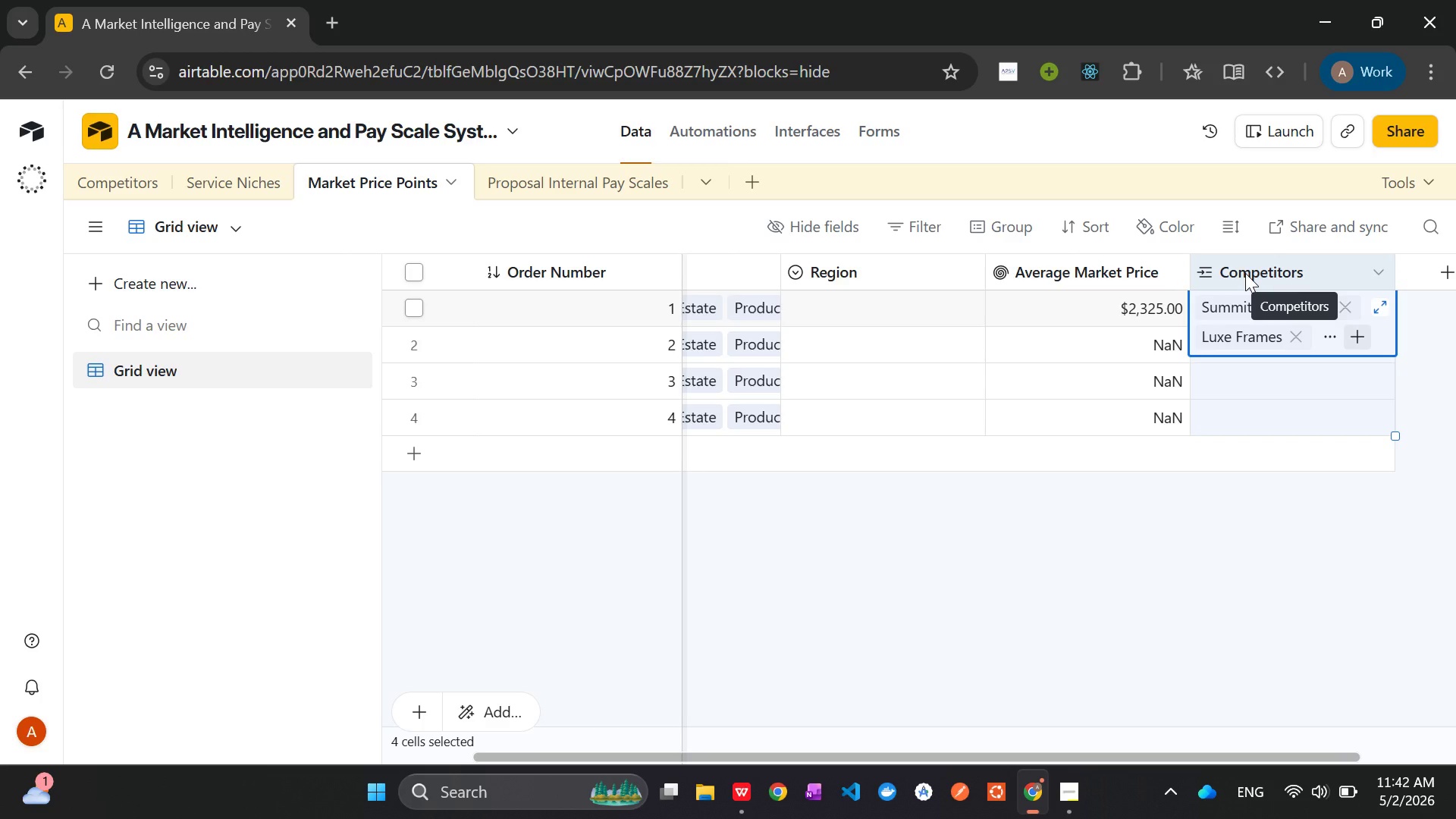 
left_click_drag(start_coordinate=[1245, 273], to_coordinate=[747, 293])
 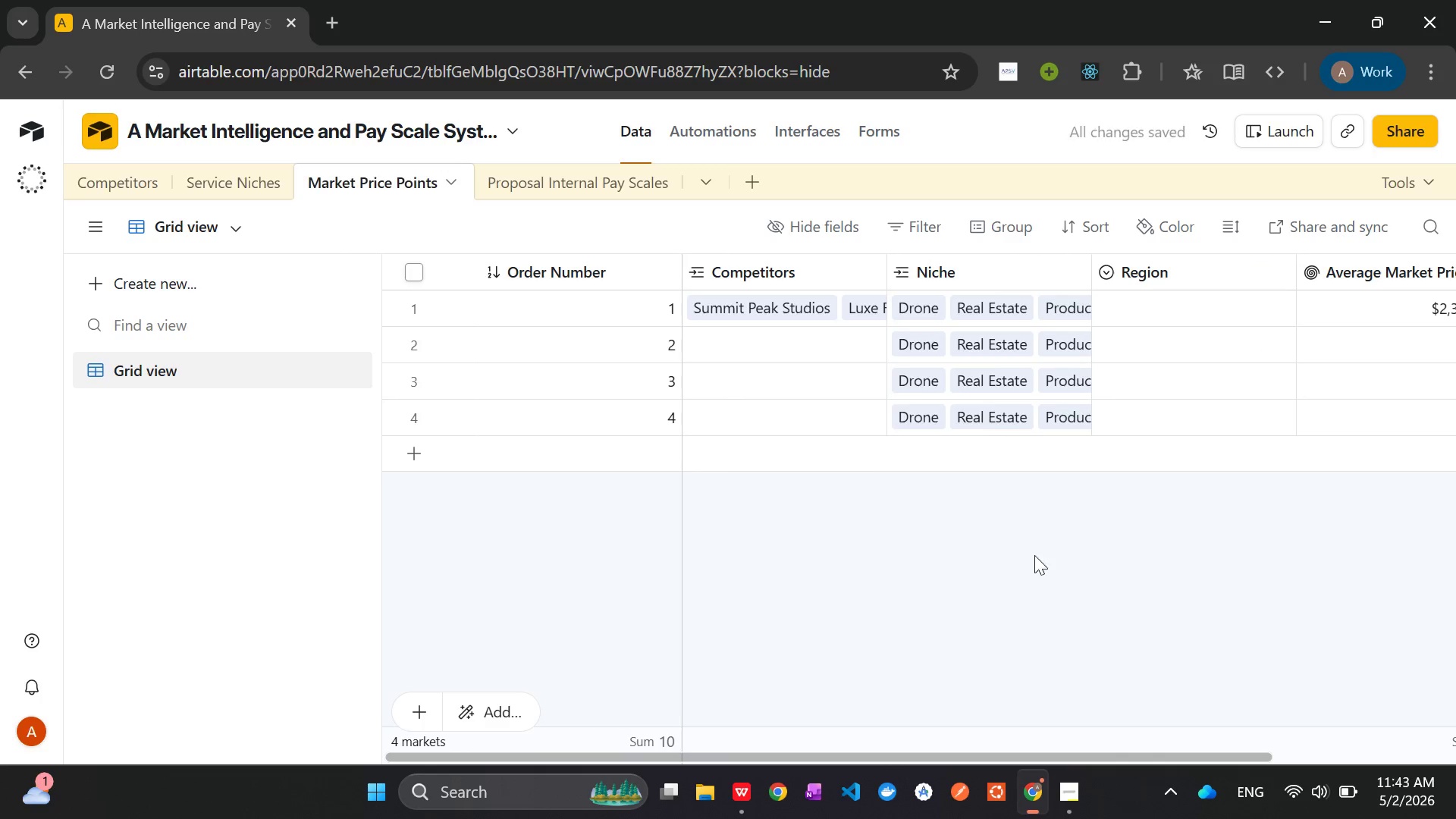 
left_click([1046, 546])
 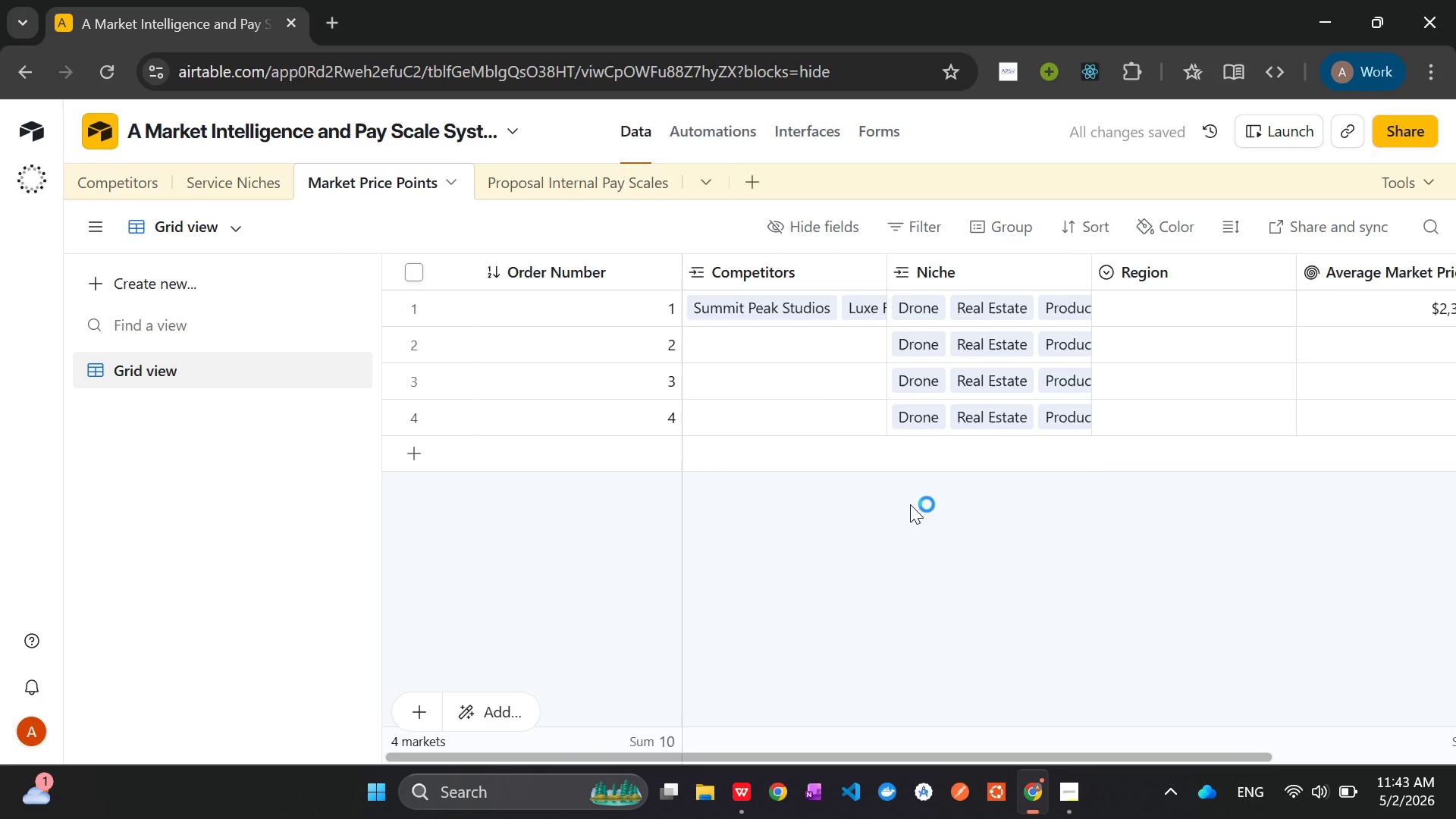 
left_click([741, 341])
 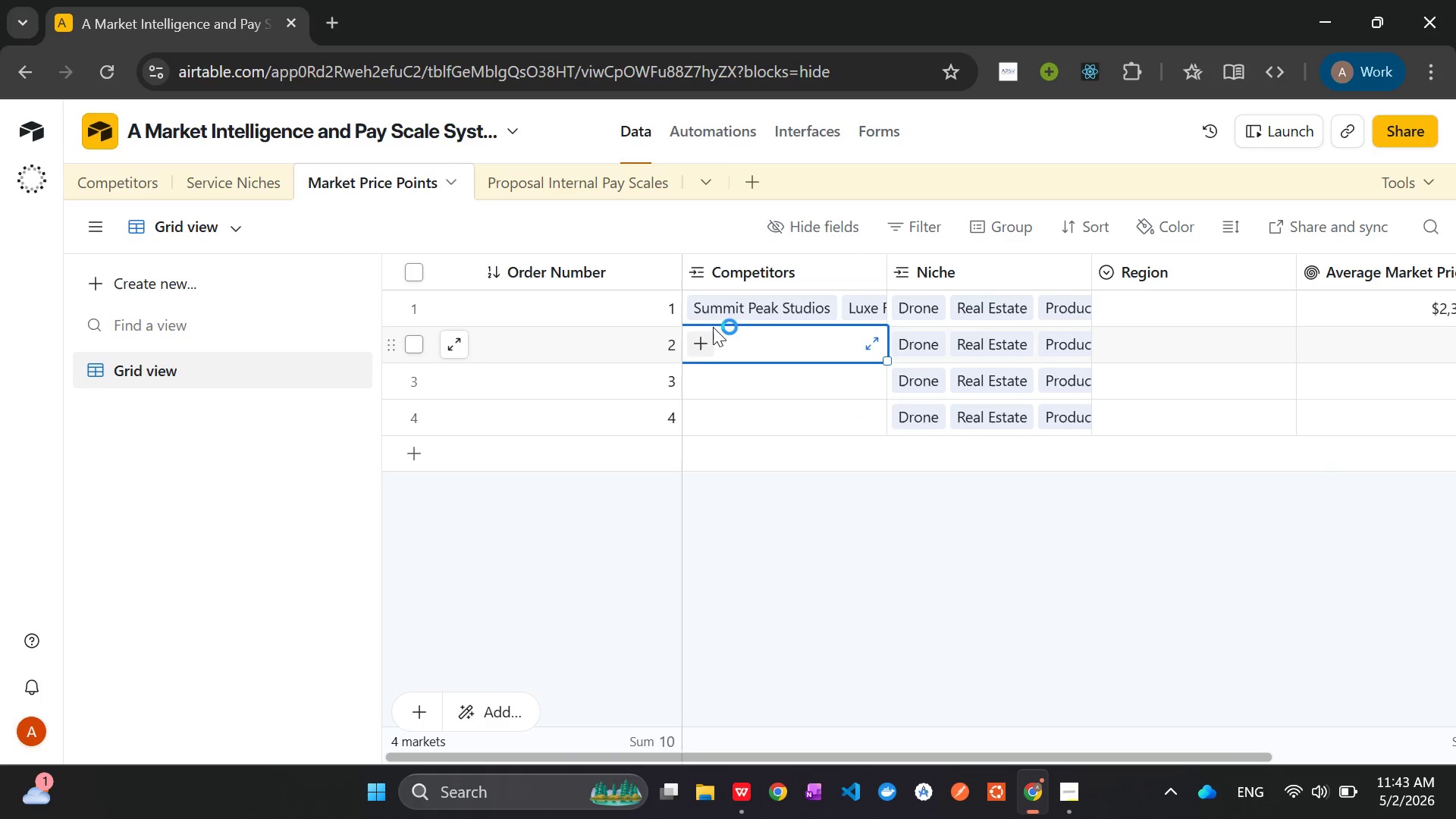 
left_click([700, 340])
 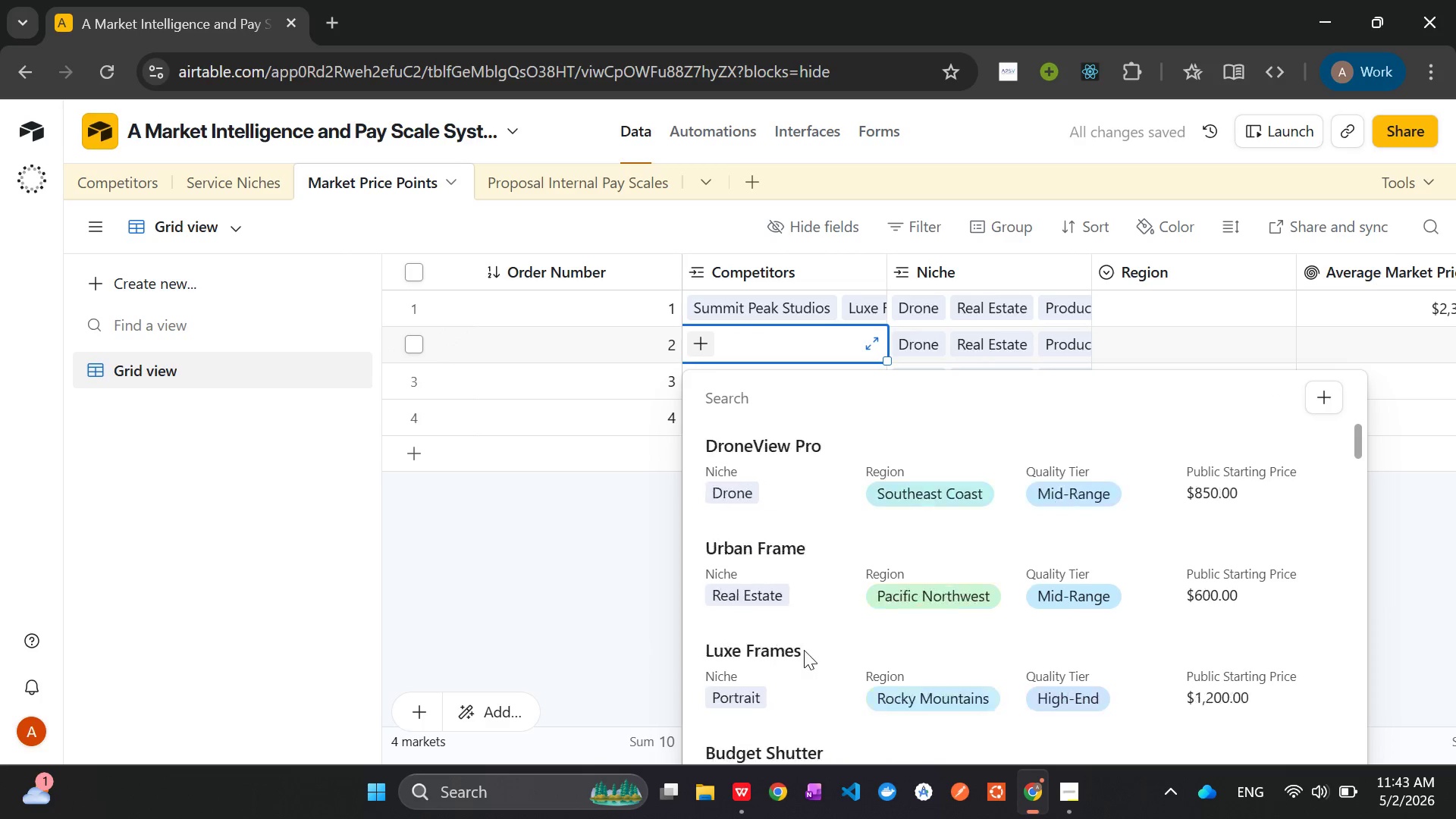 
left_click([769, 629])
 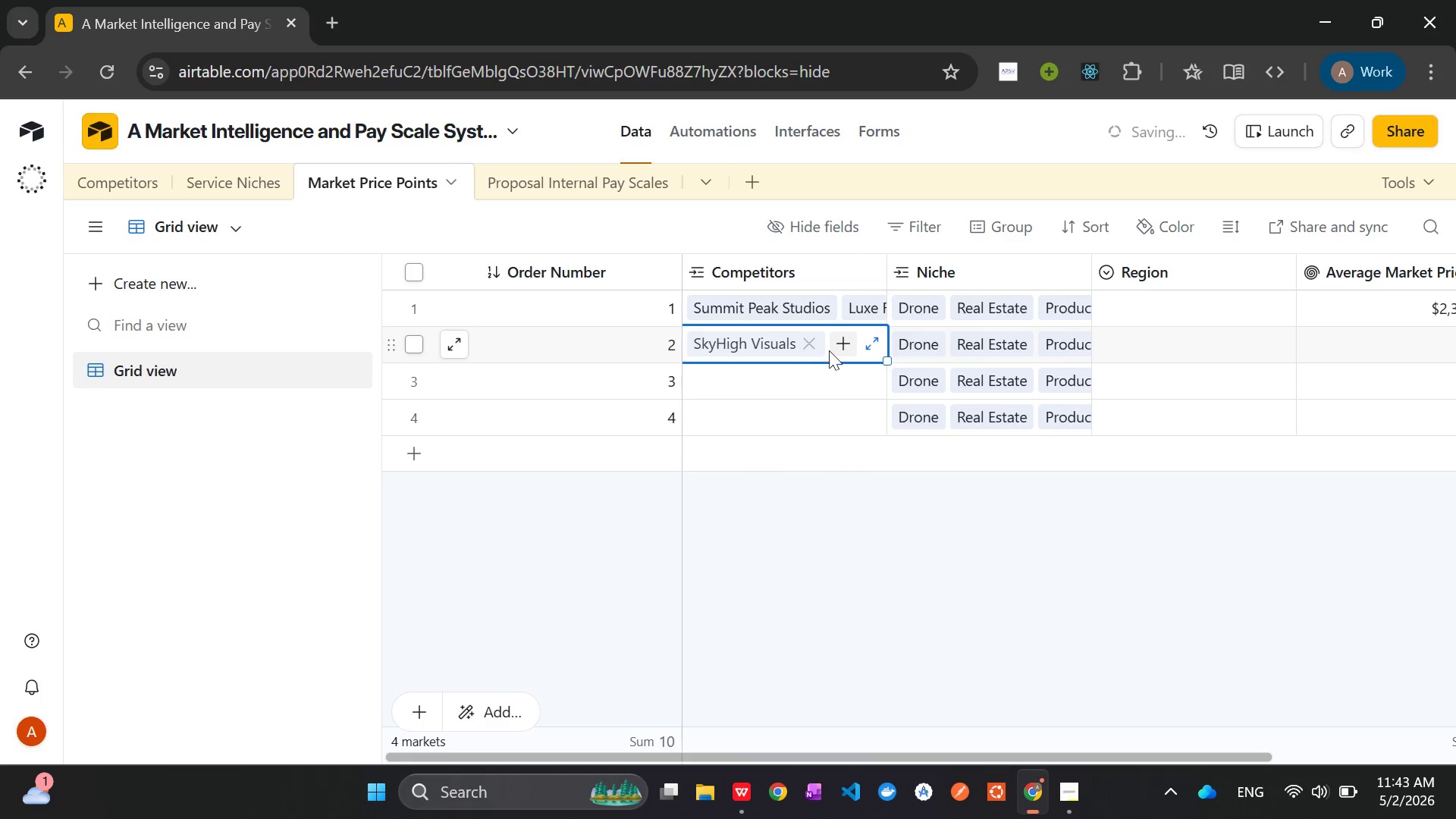 
left_click([835, 344])
 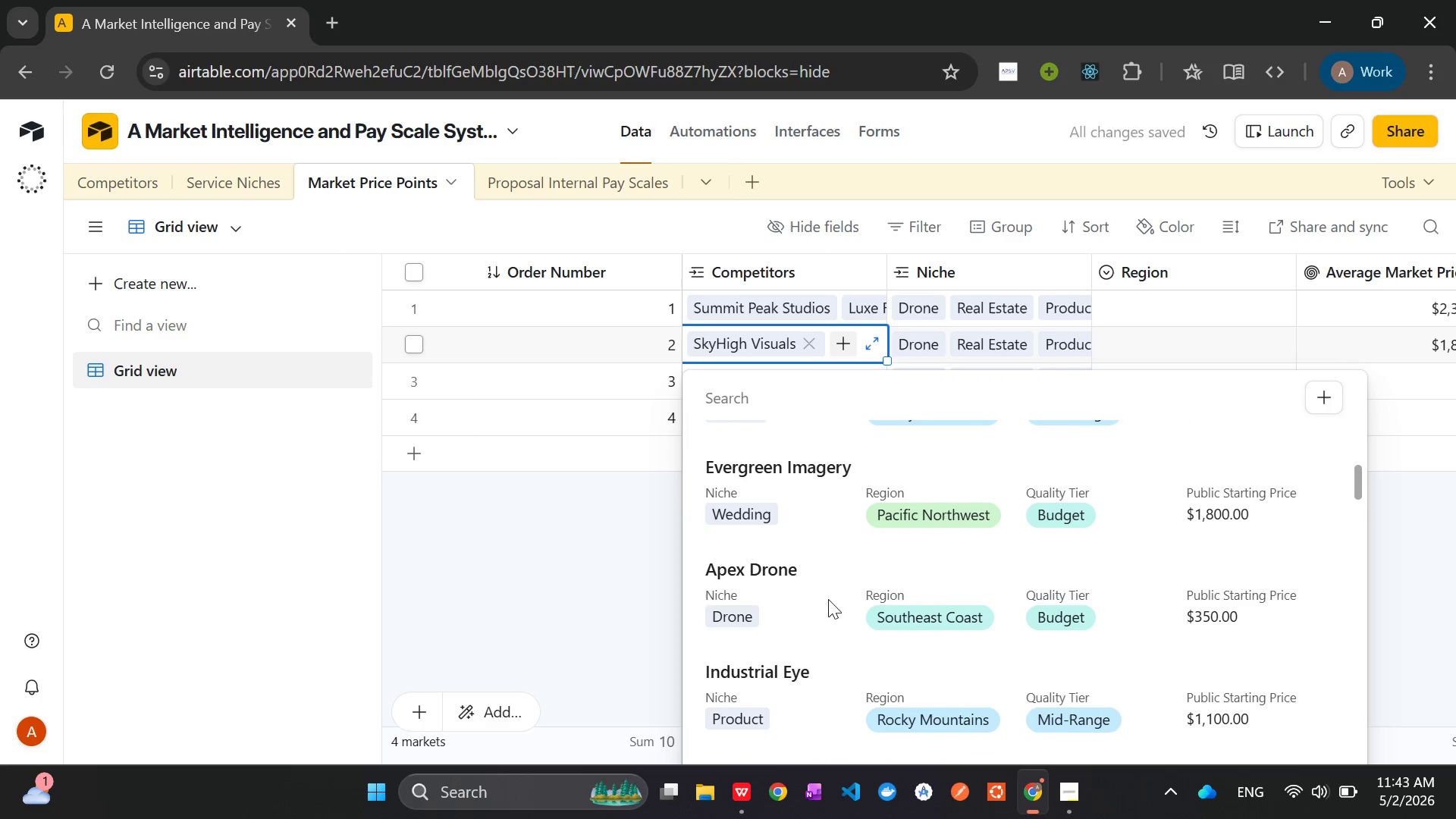 
left_click([758, 564])
 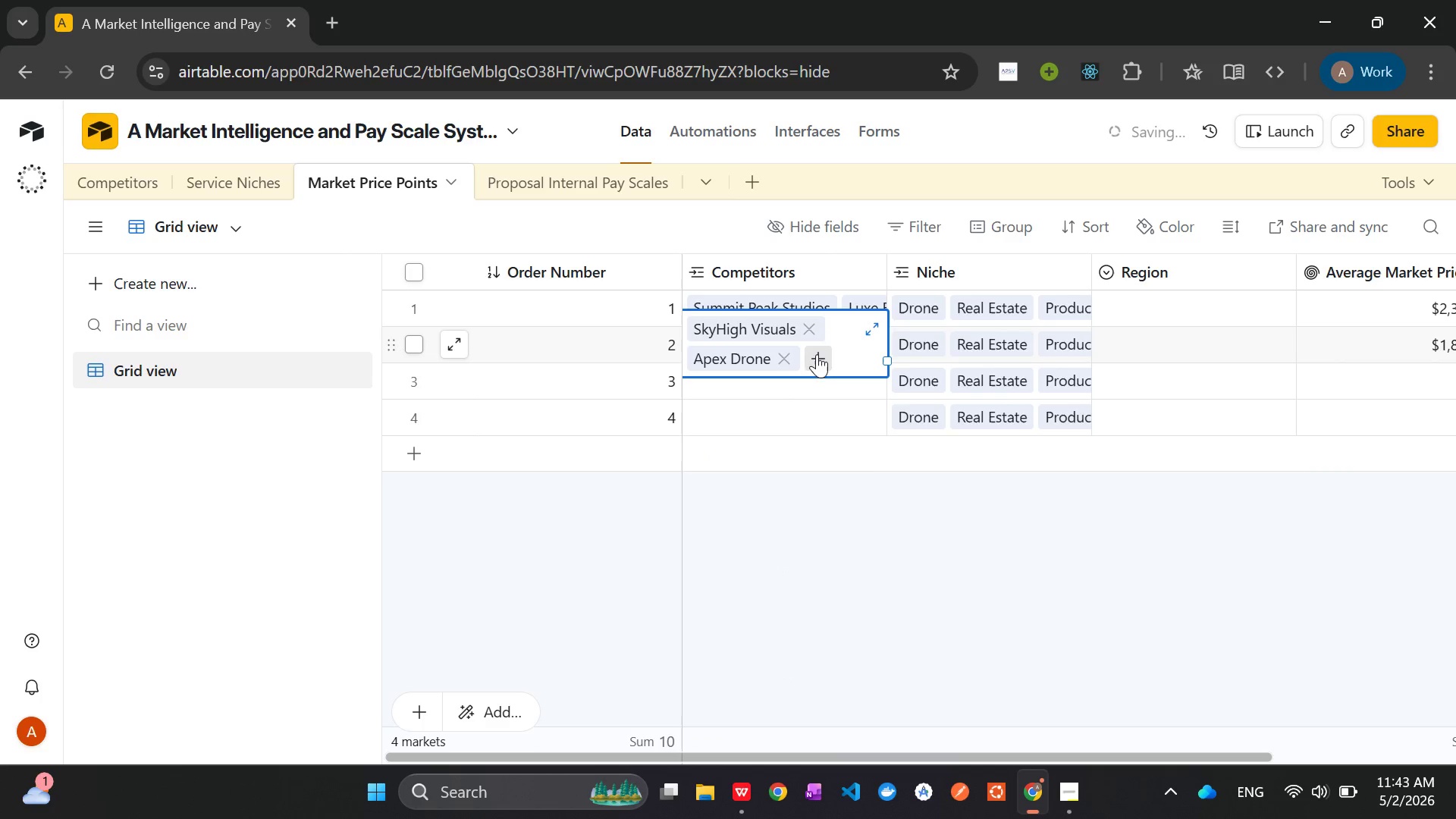 
left_click([818, 352])
 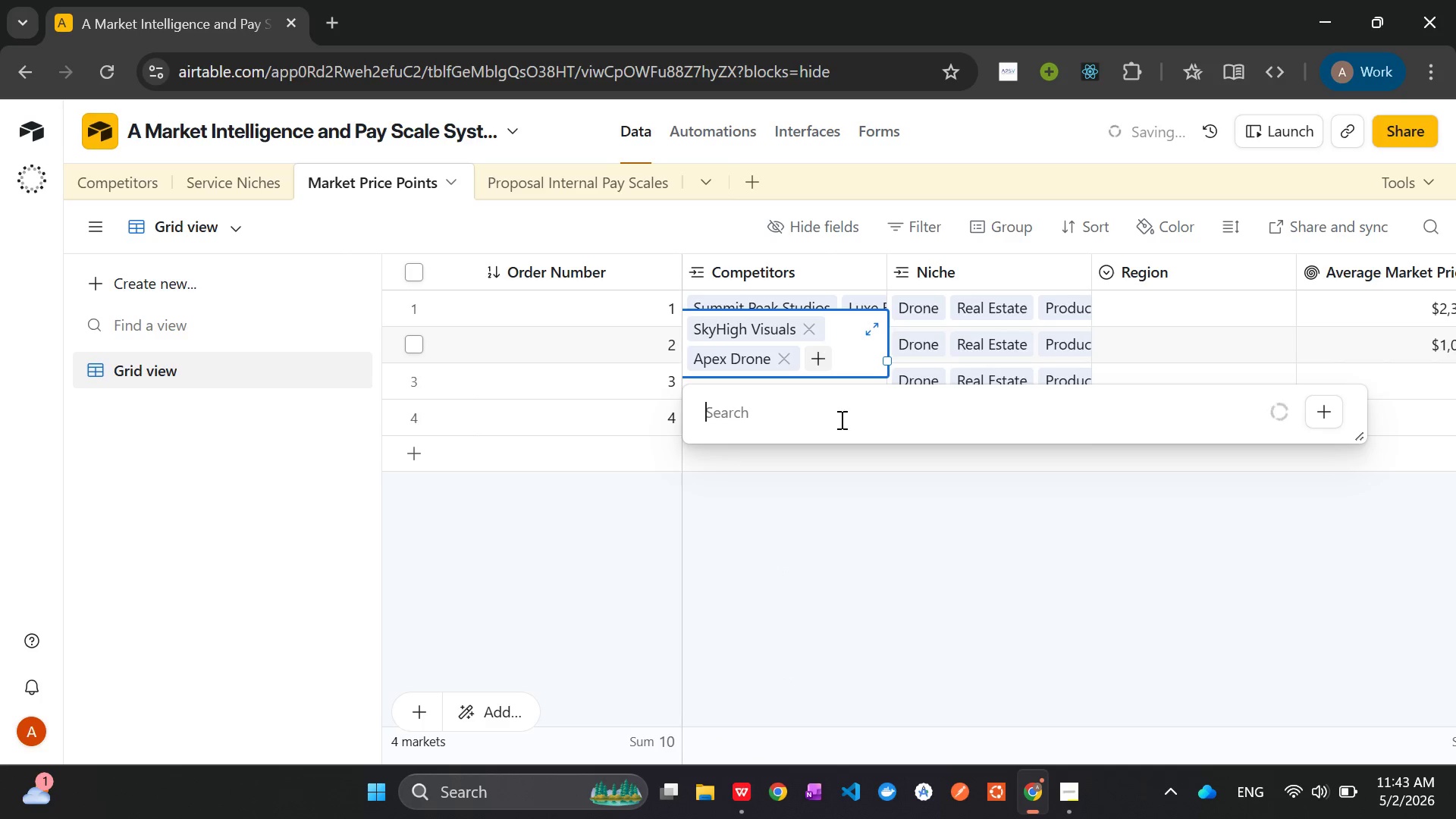 
mouse_move([849, 620])
 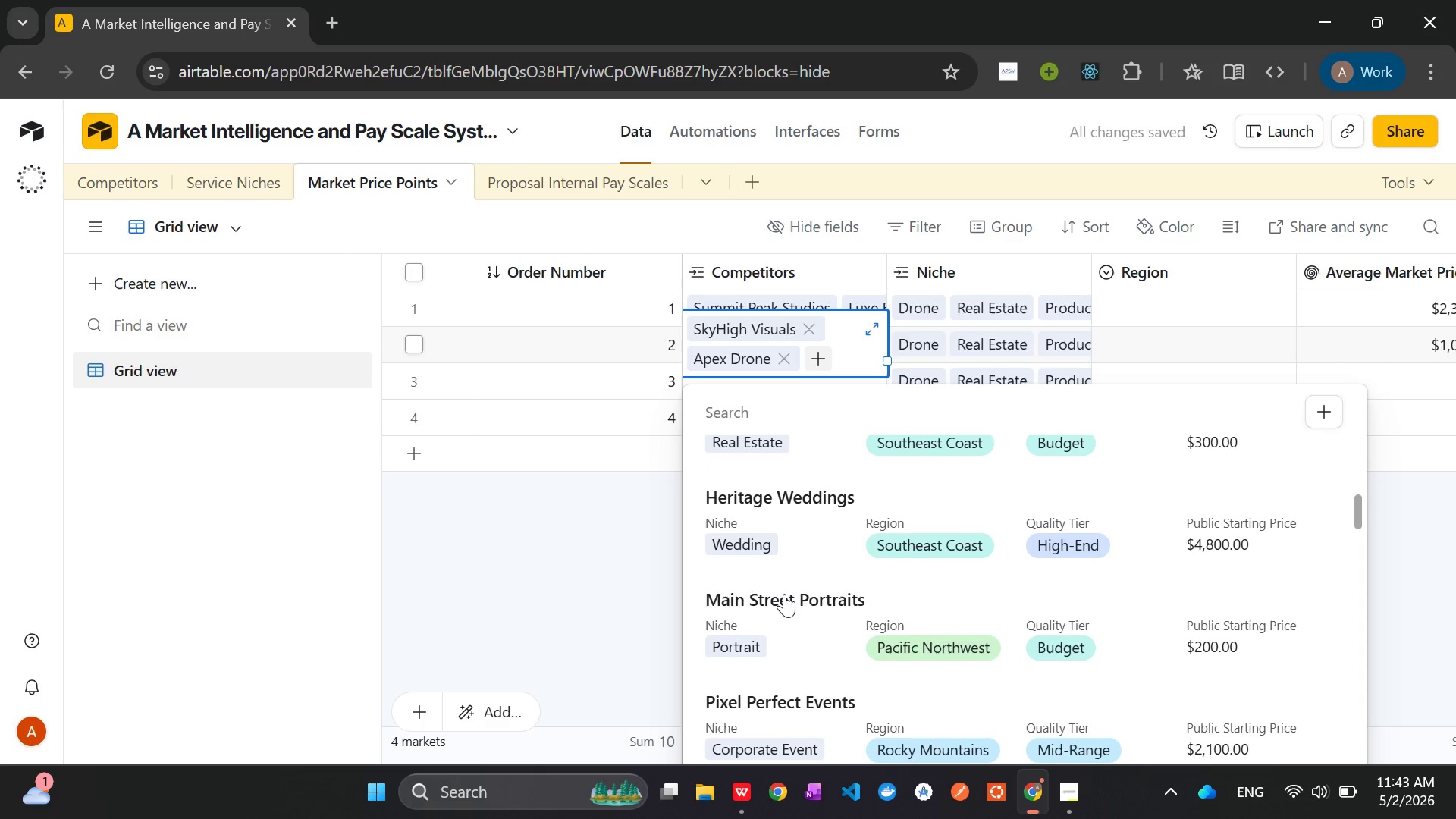 
left_click([784, 594])
 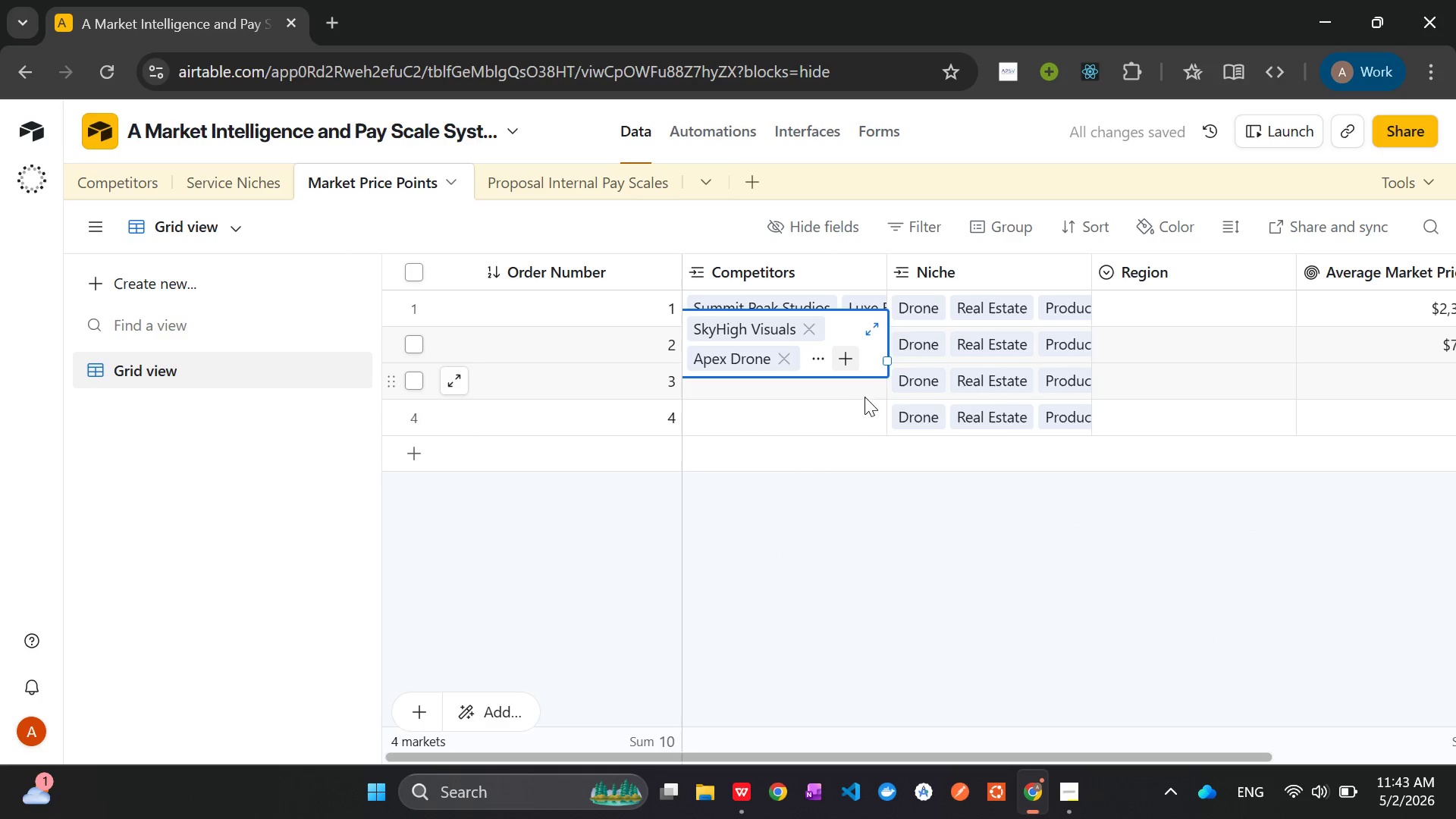 
left_click([839, 360])
 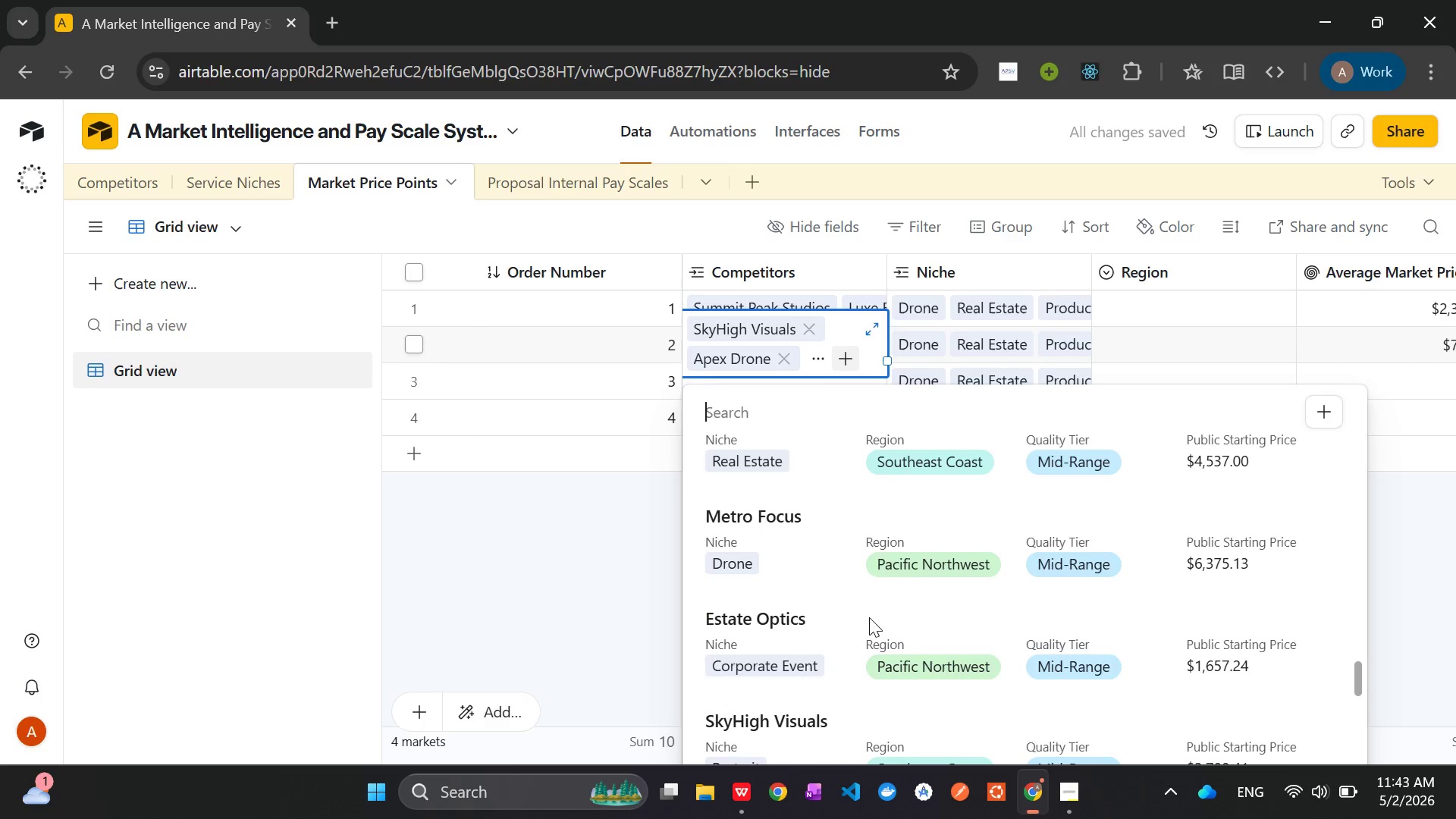 
left_click([774, 619])
 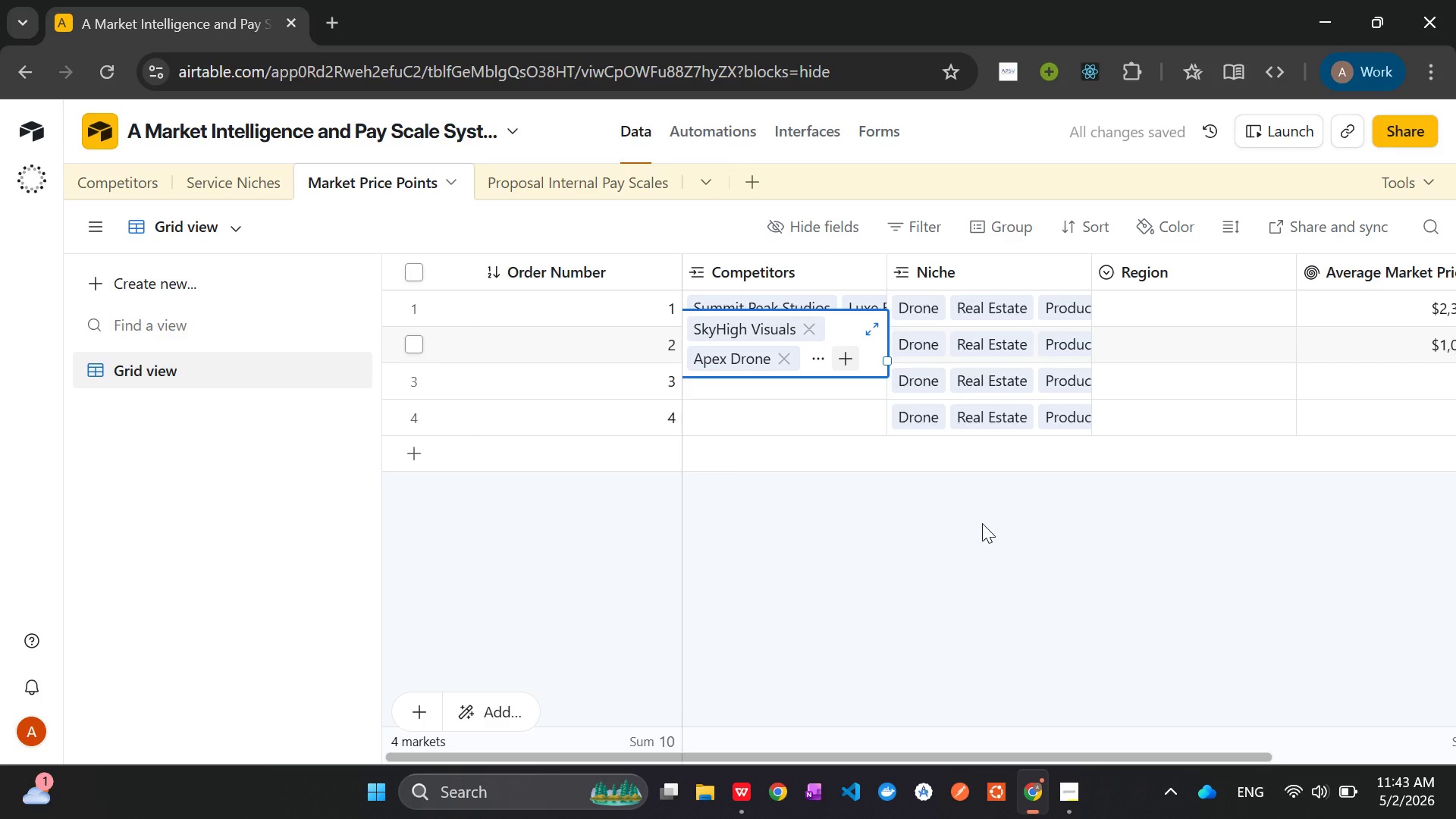 
left_click([982, 523])
 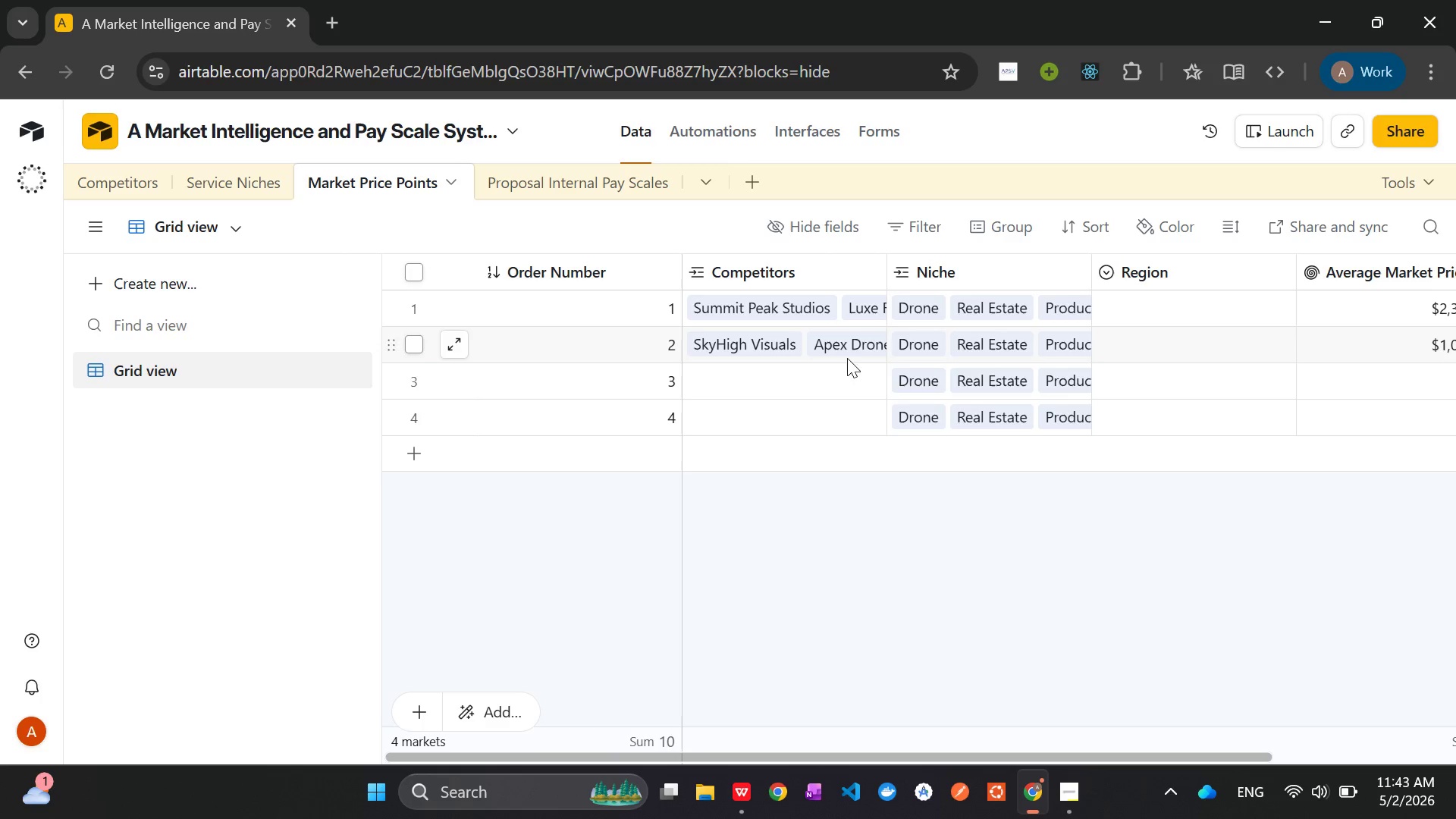 
left_click([775, 374])
 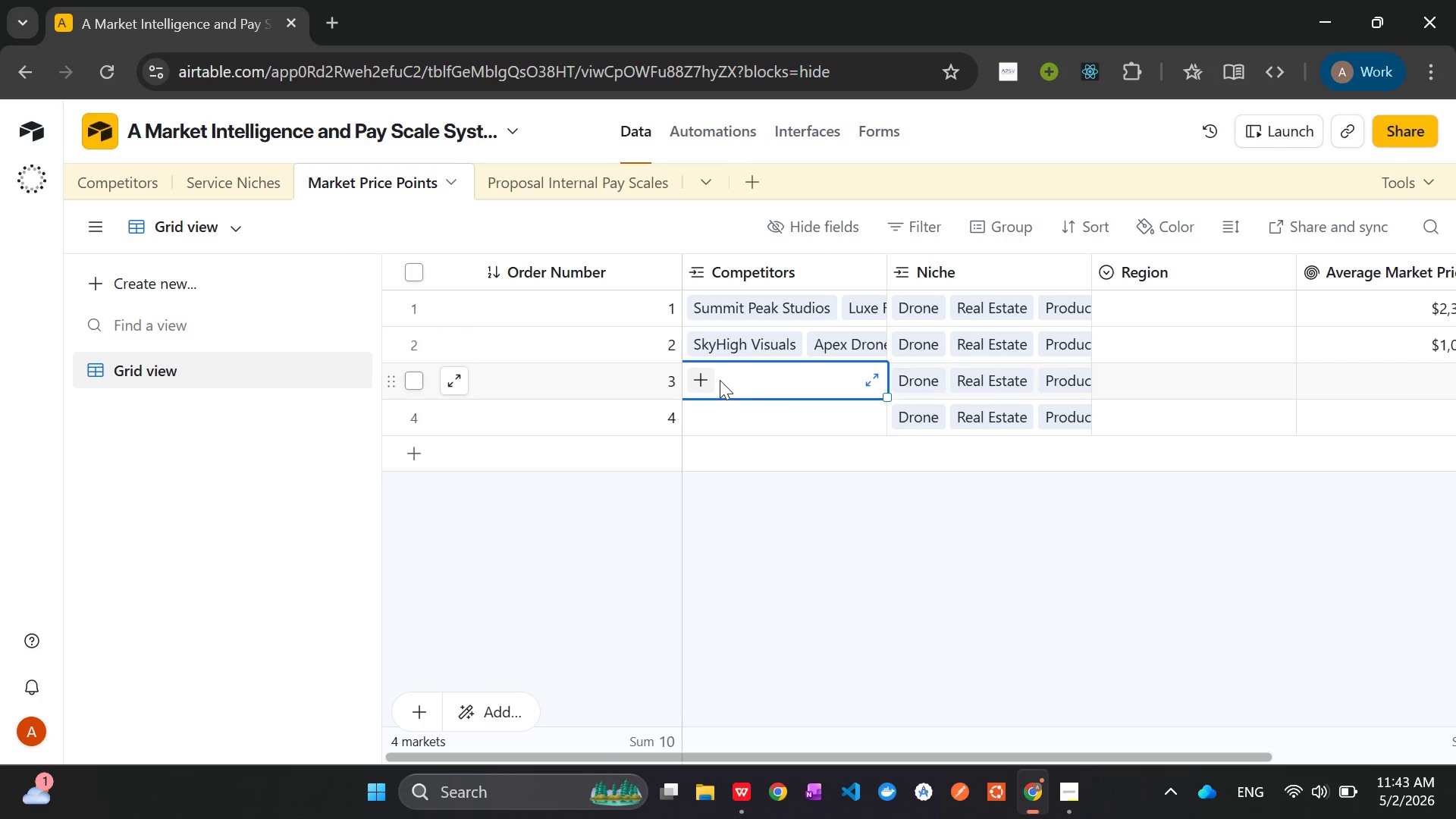 
left_click([702, 380])
 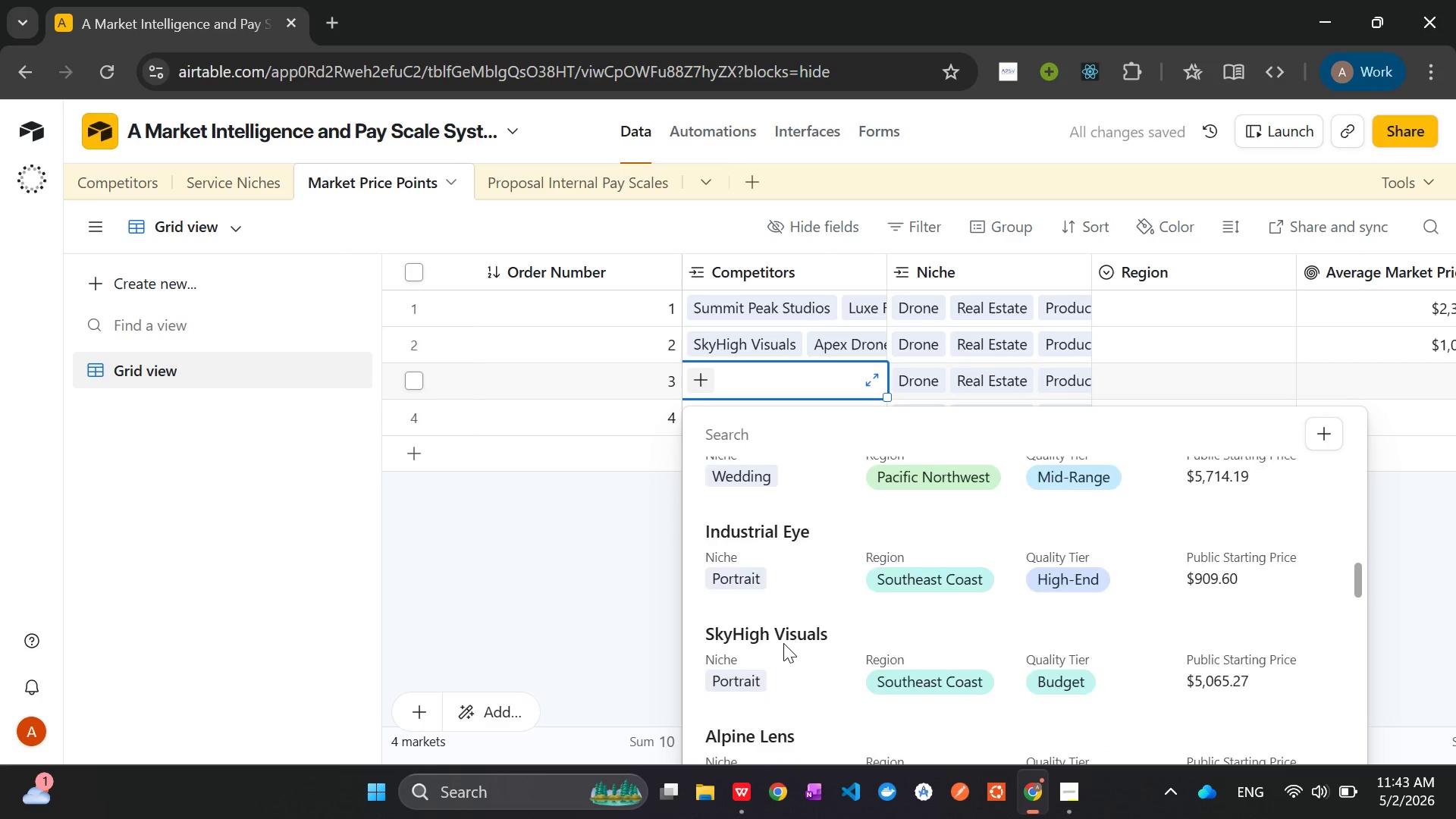 
left_click([761, 629])
 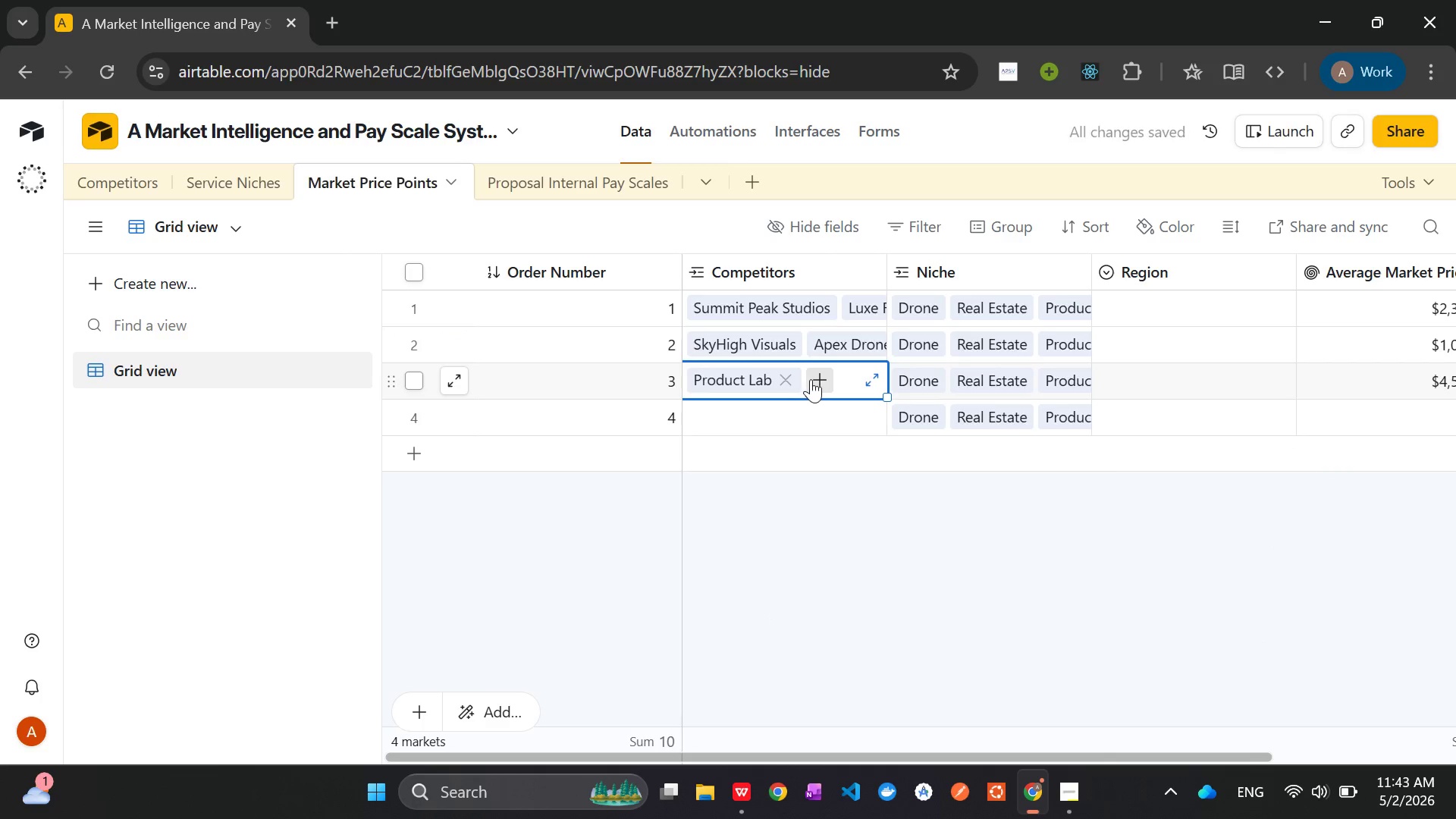 
left_click([813, 378])
 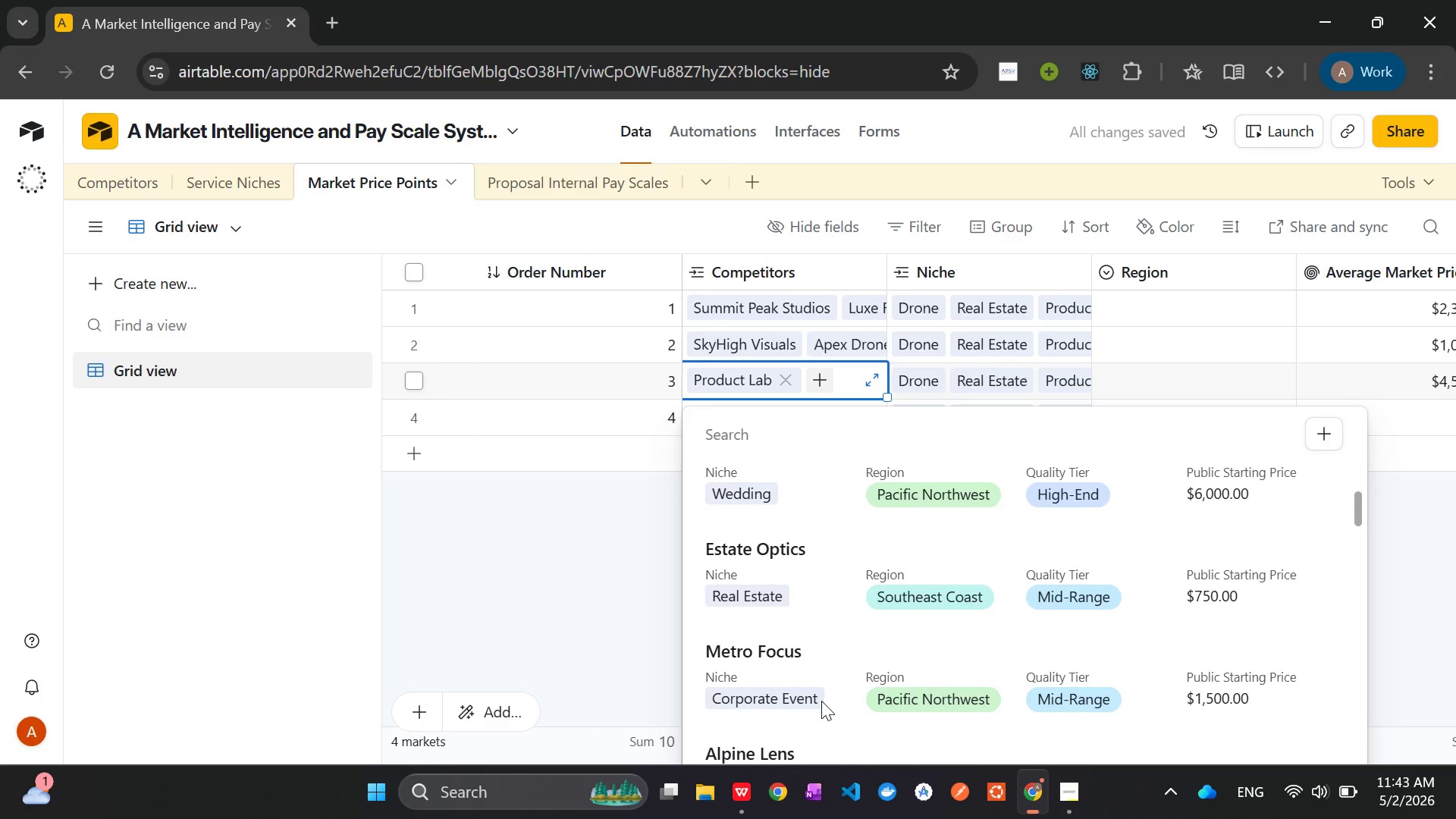 
left_click([741, 635])
 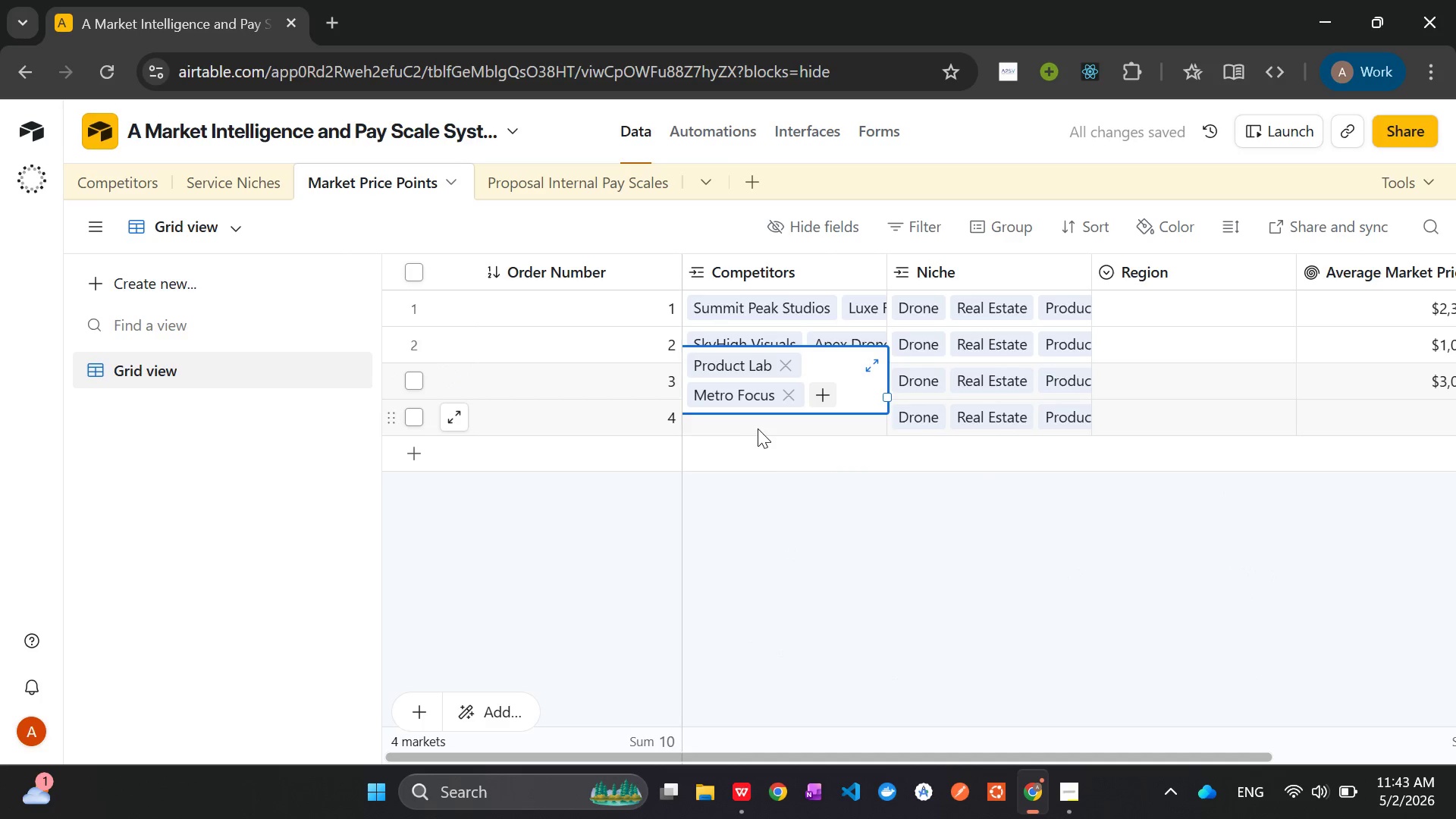 
left_click([750, 422])
 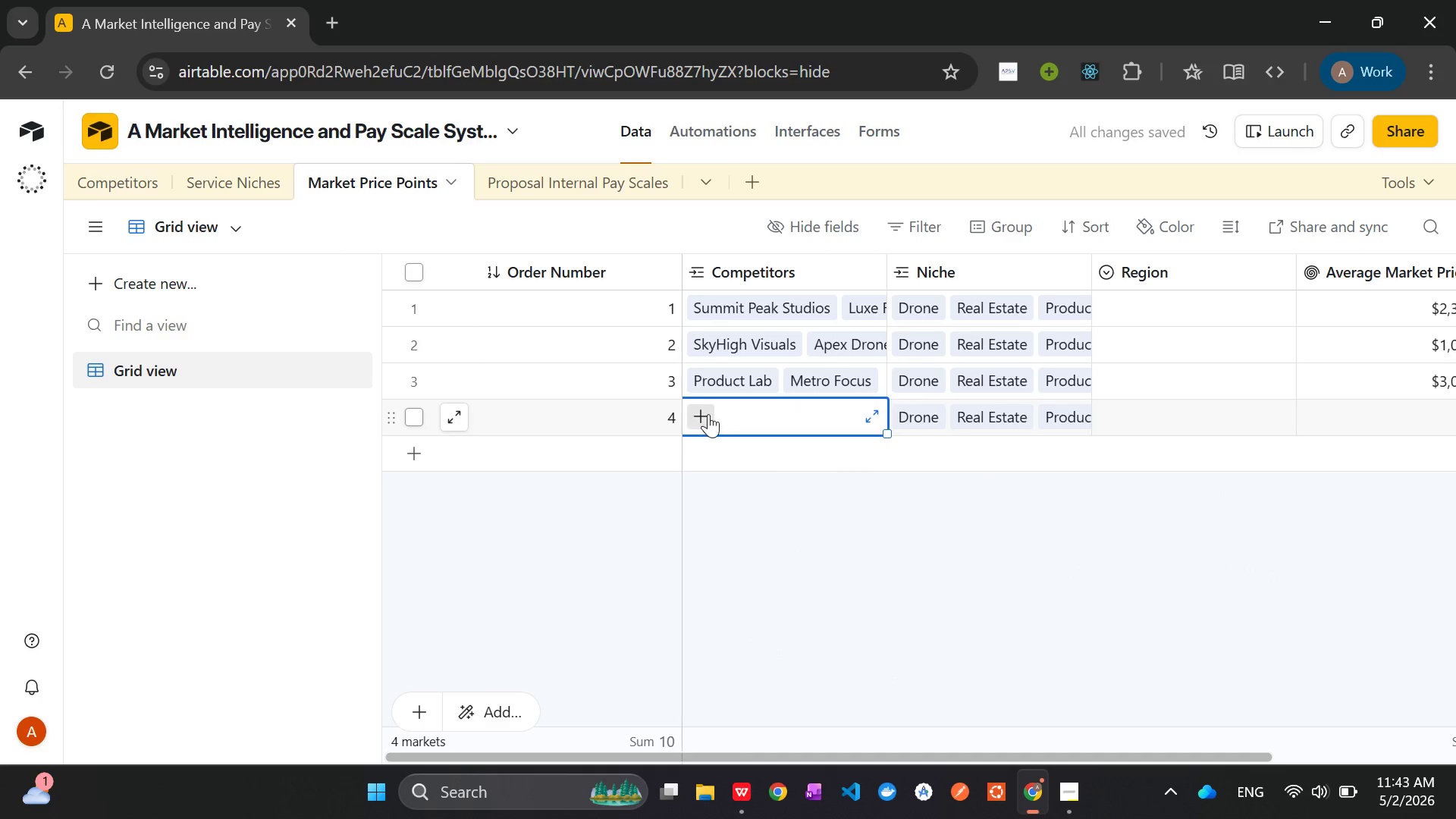 
left_click([703, 414])
 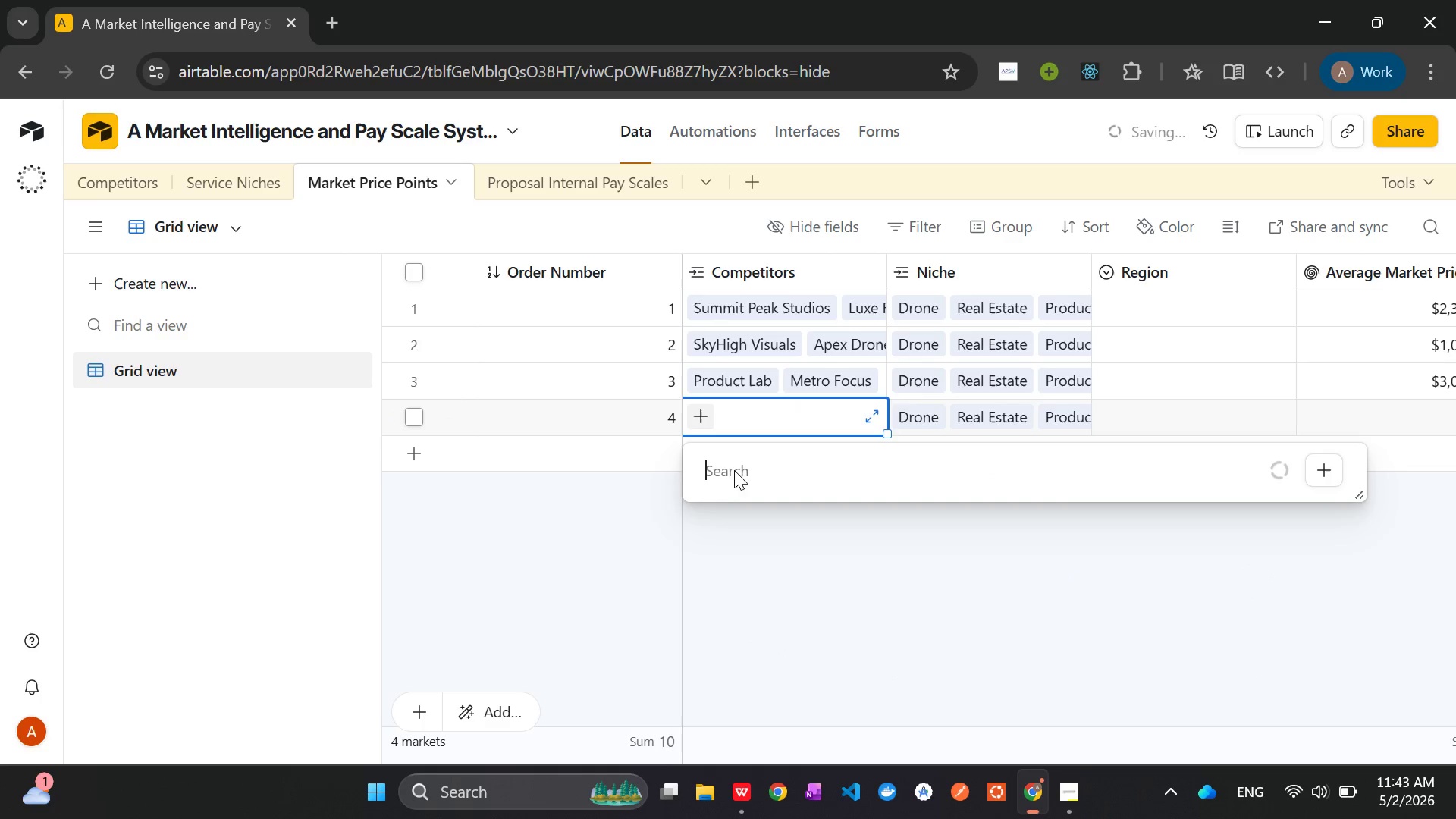 
mouse_move([764, 651])
 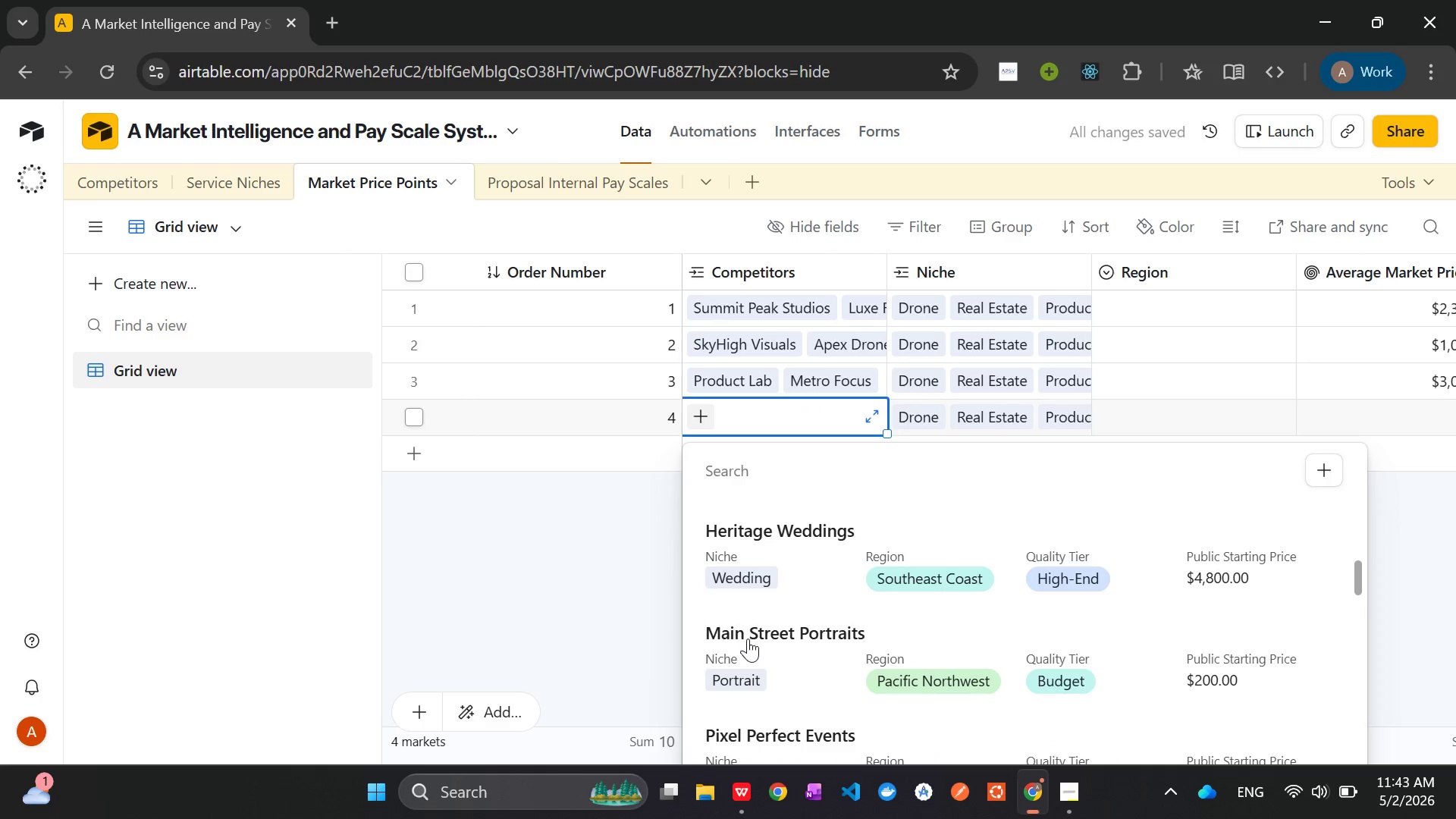 
left_click([748, 639])
 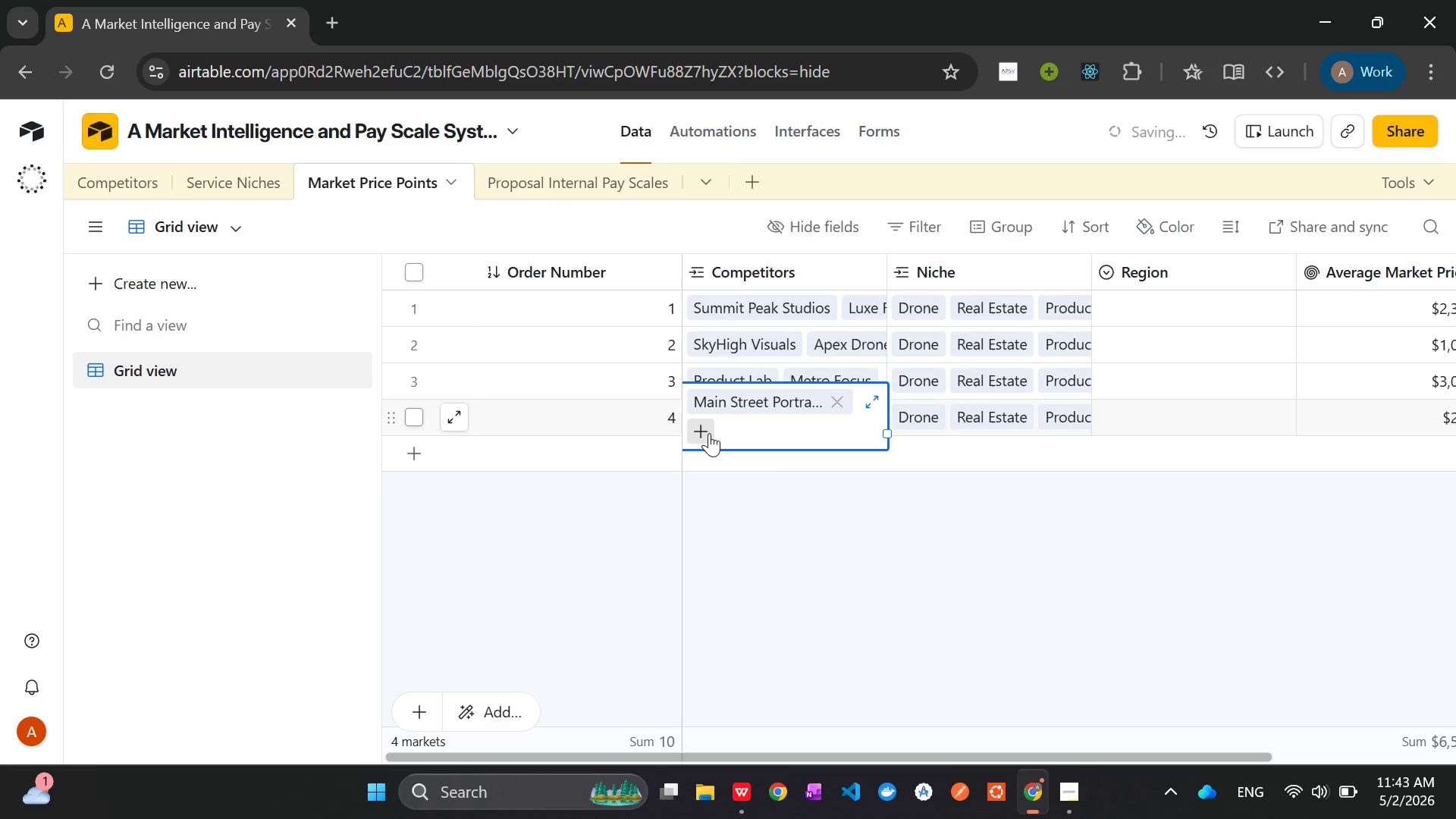 
left_click([933, 611])
 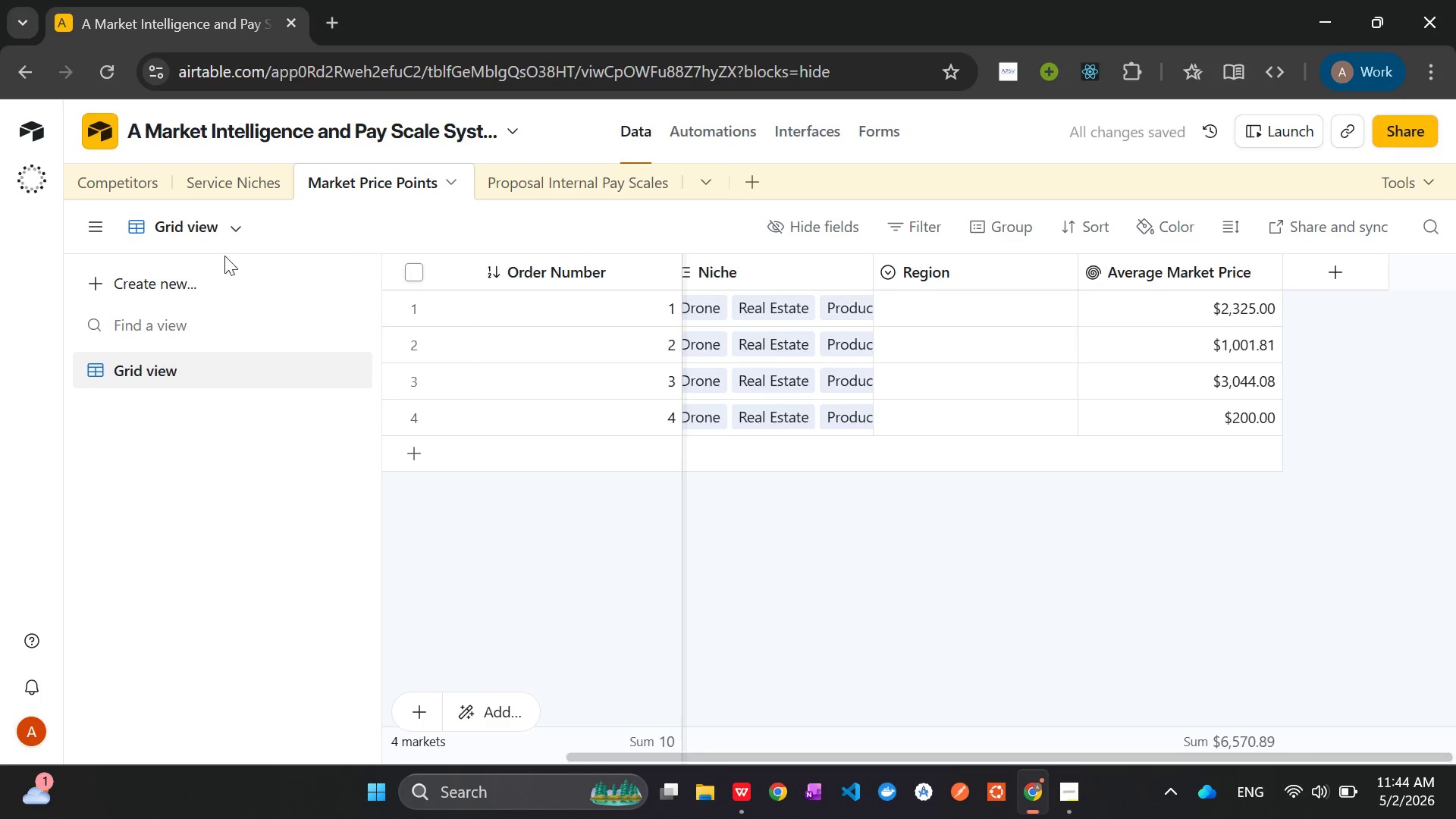 
left_click([216, 188])
 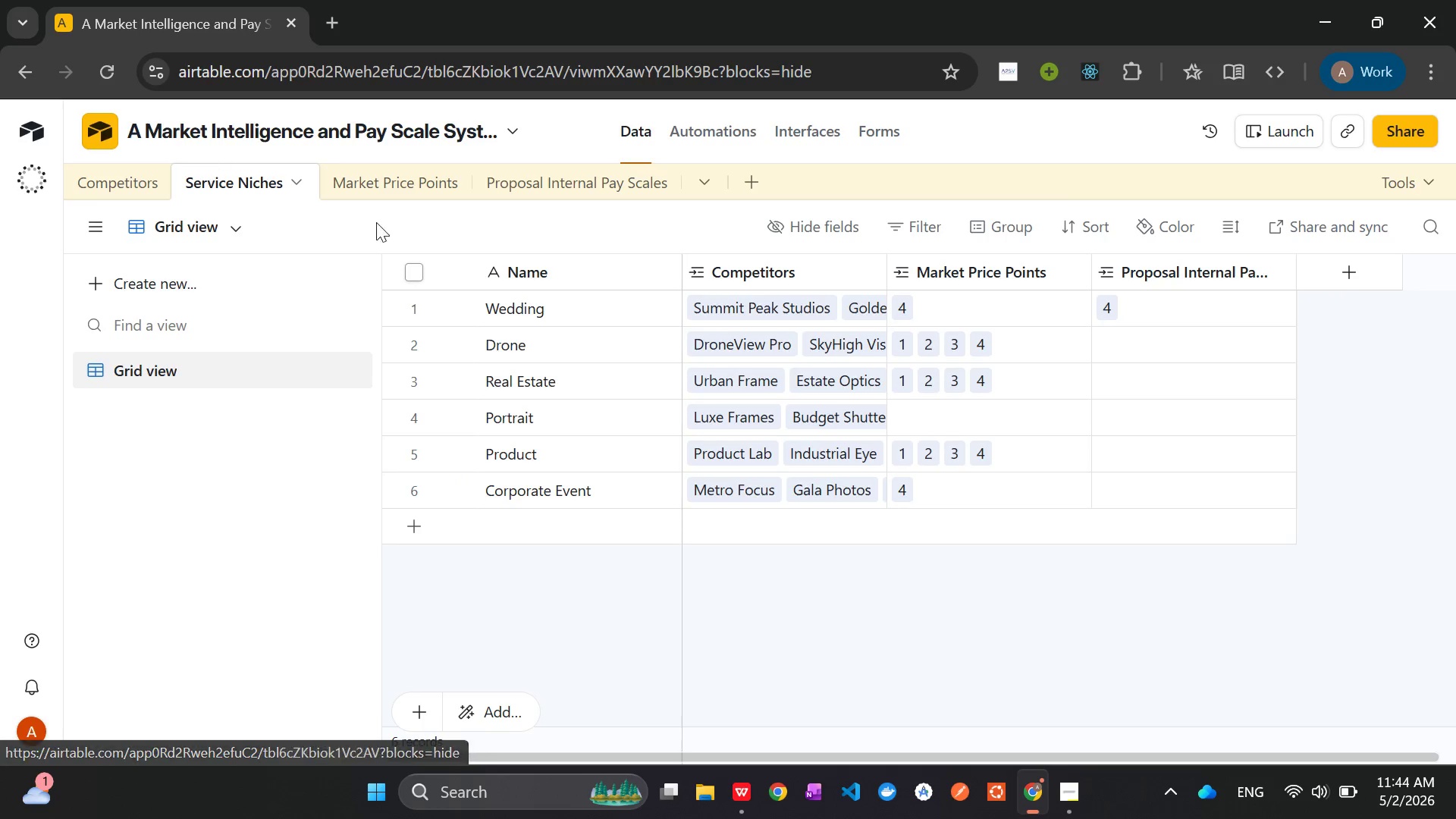 
wait(6.69)
 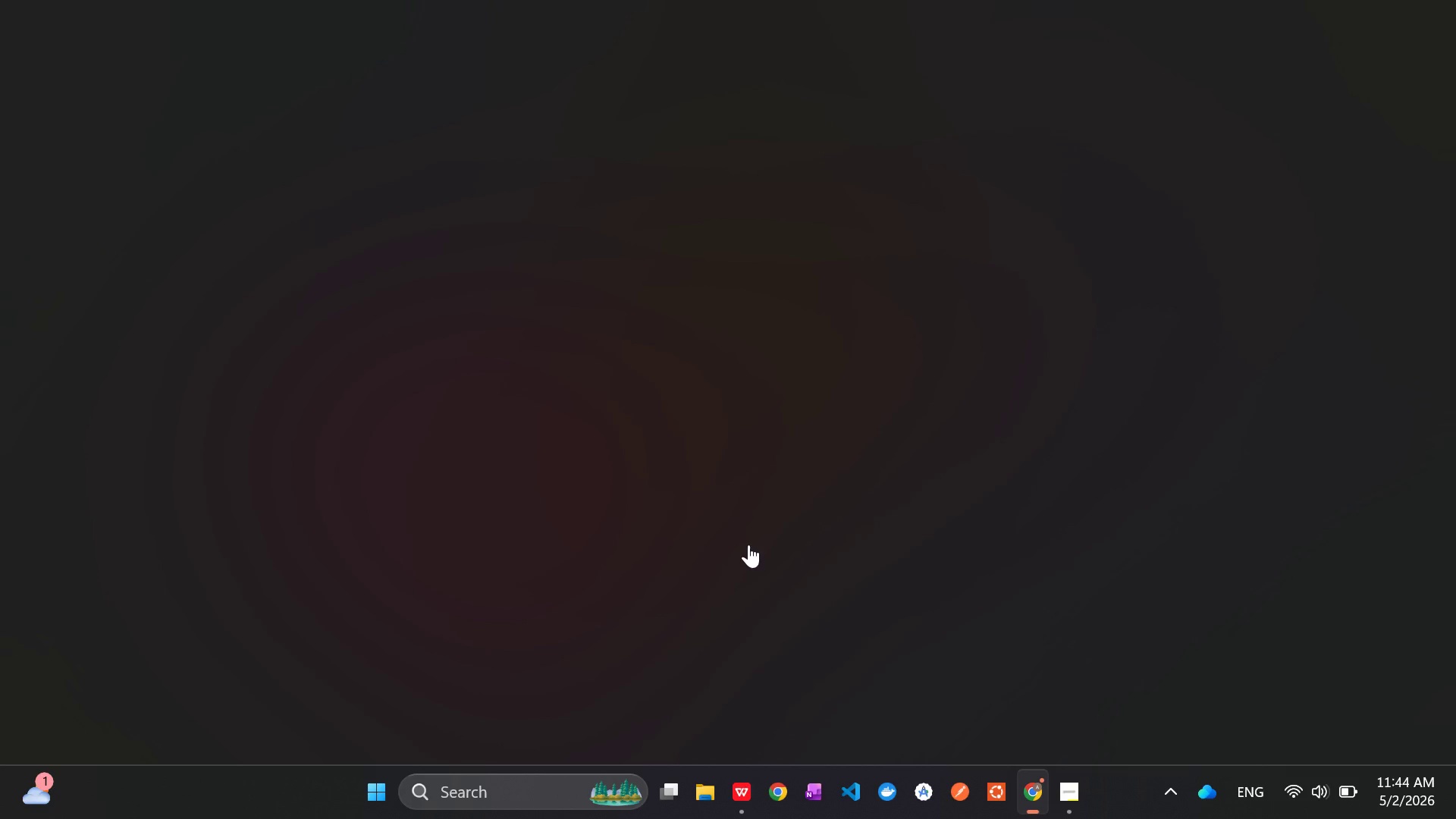 
left_click([366, 177])
 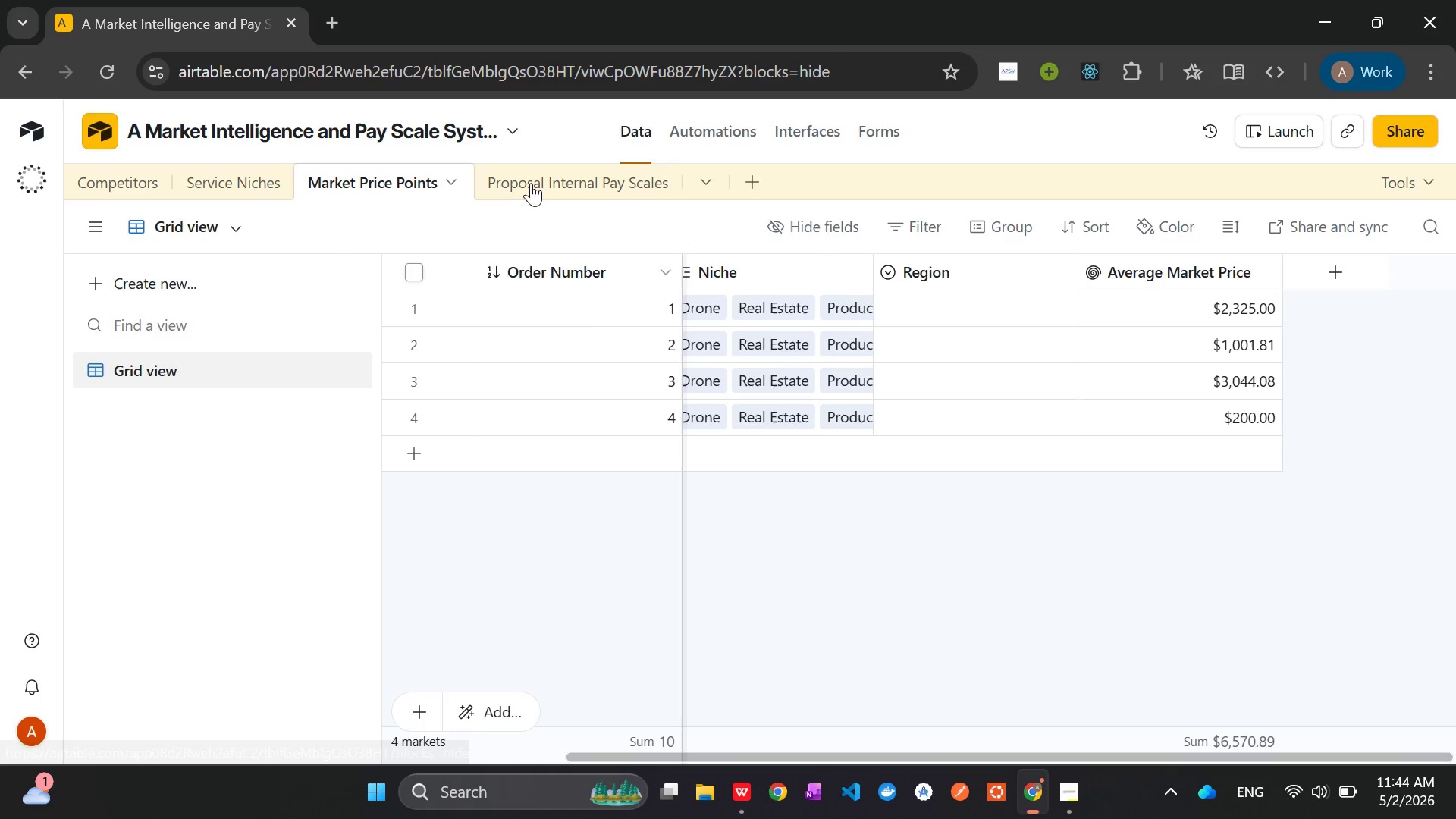 
left_click([530, 180])
 